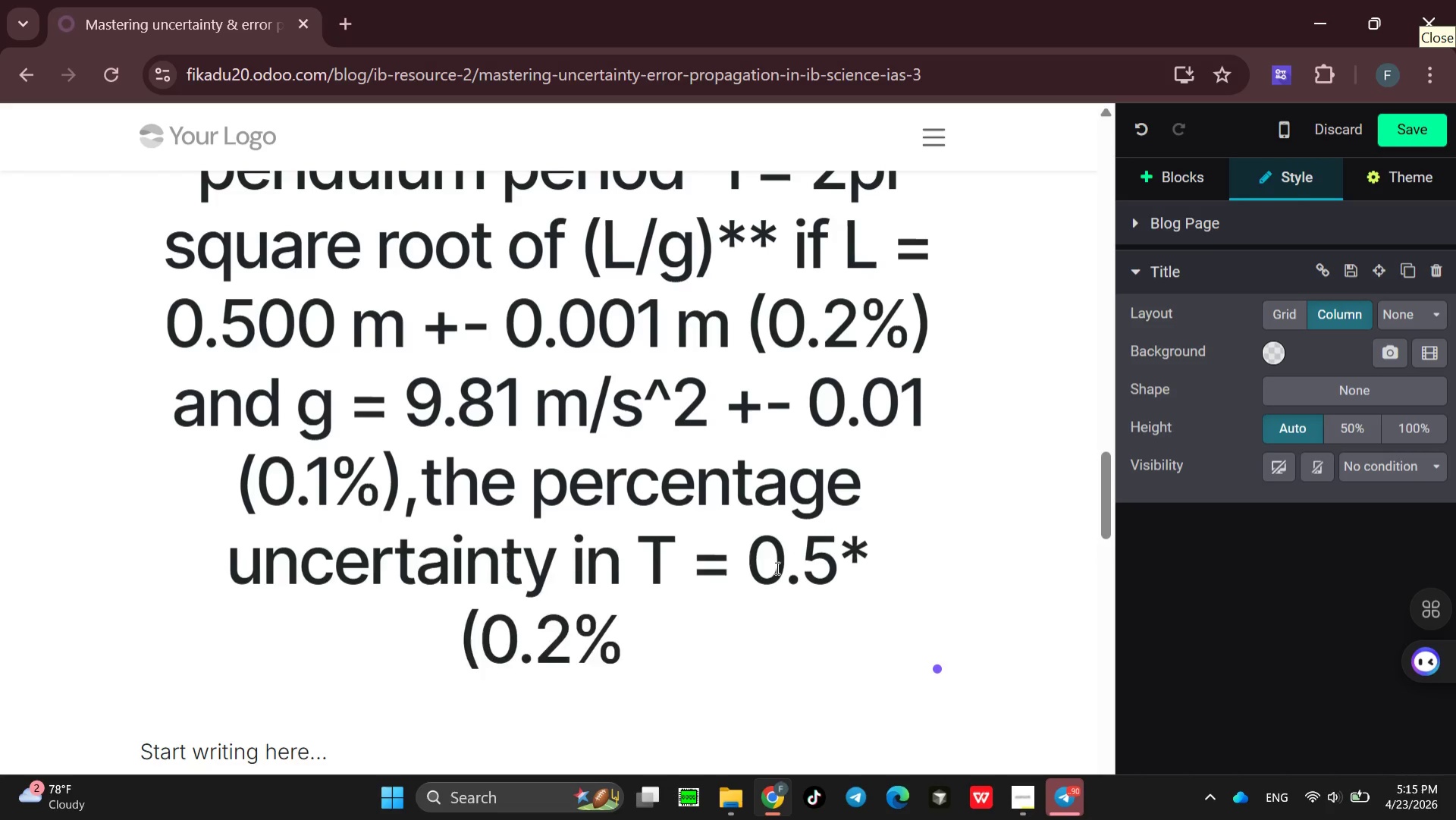 
key(Shift+Equal)
 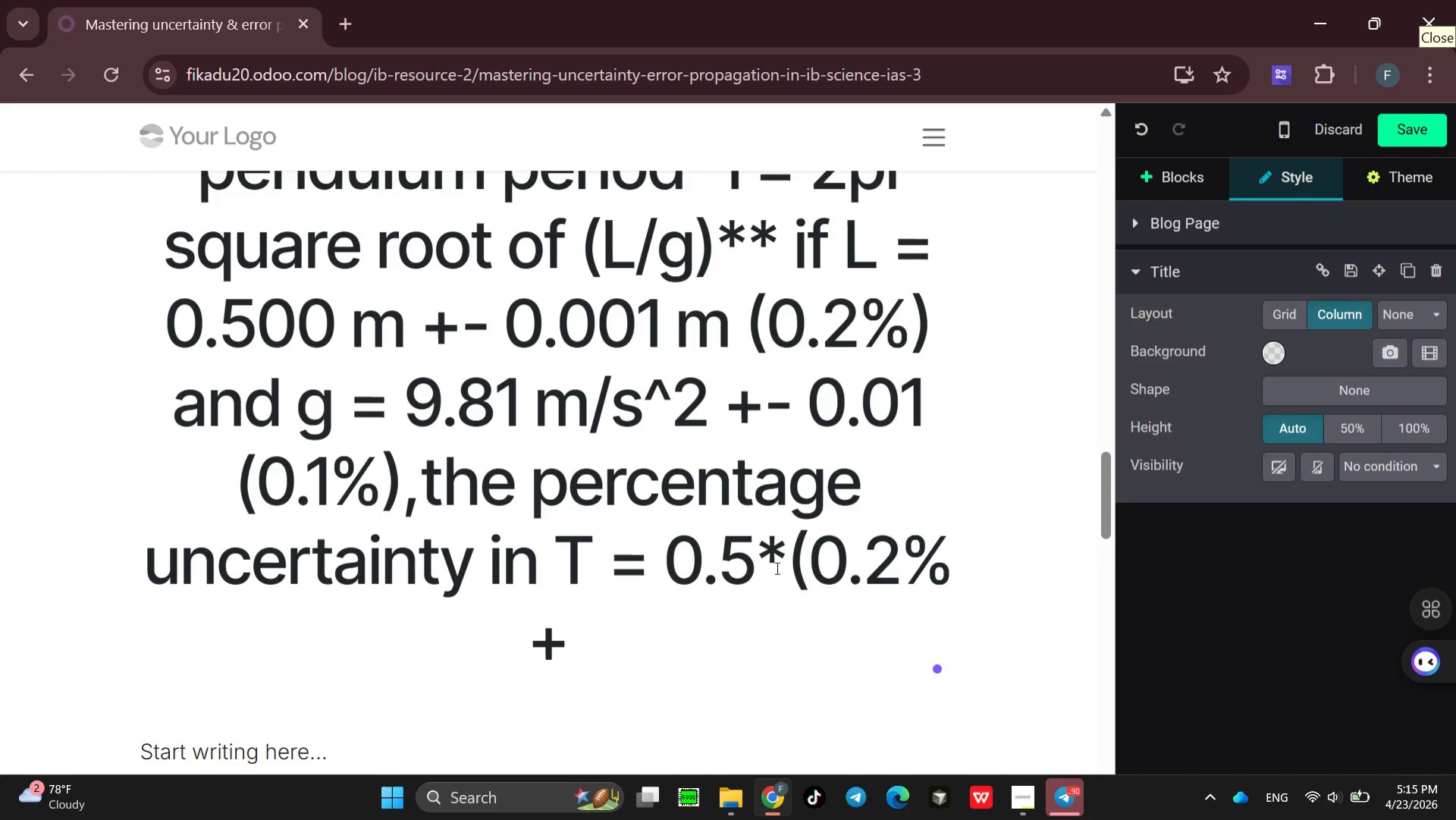 
key(0)
 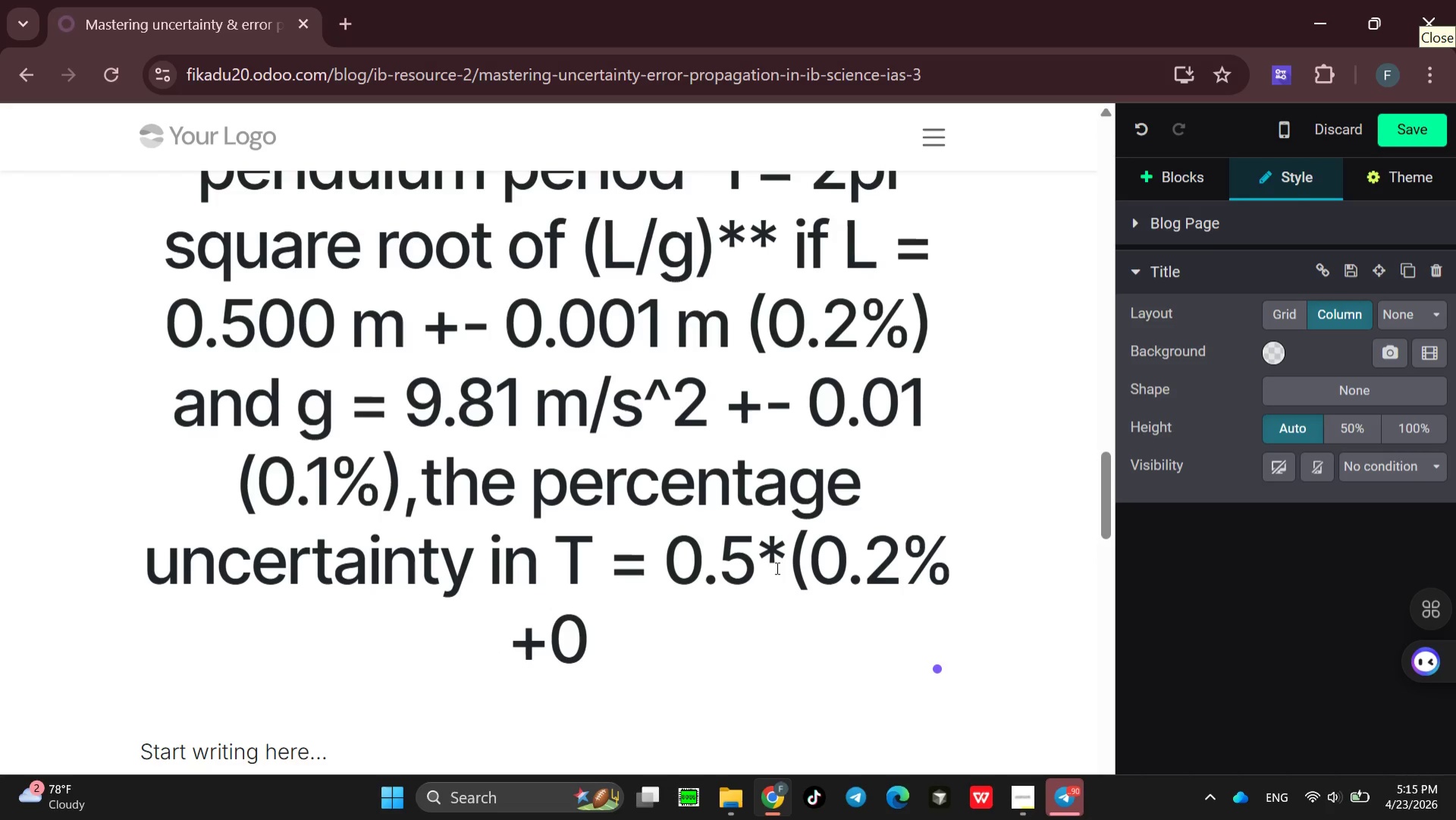 
key(Period)
 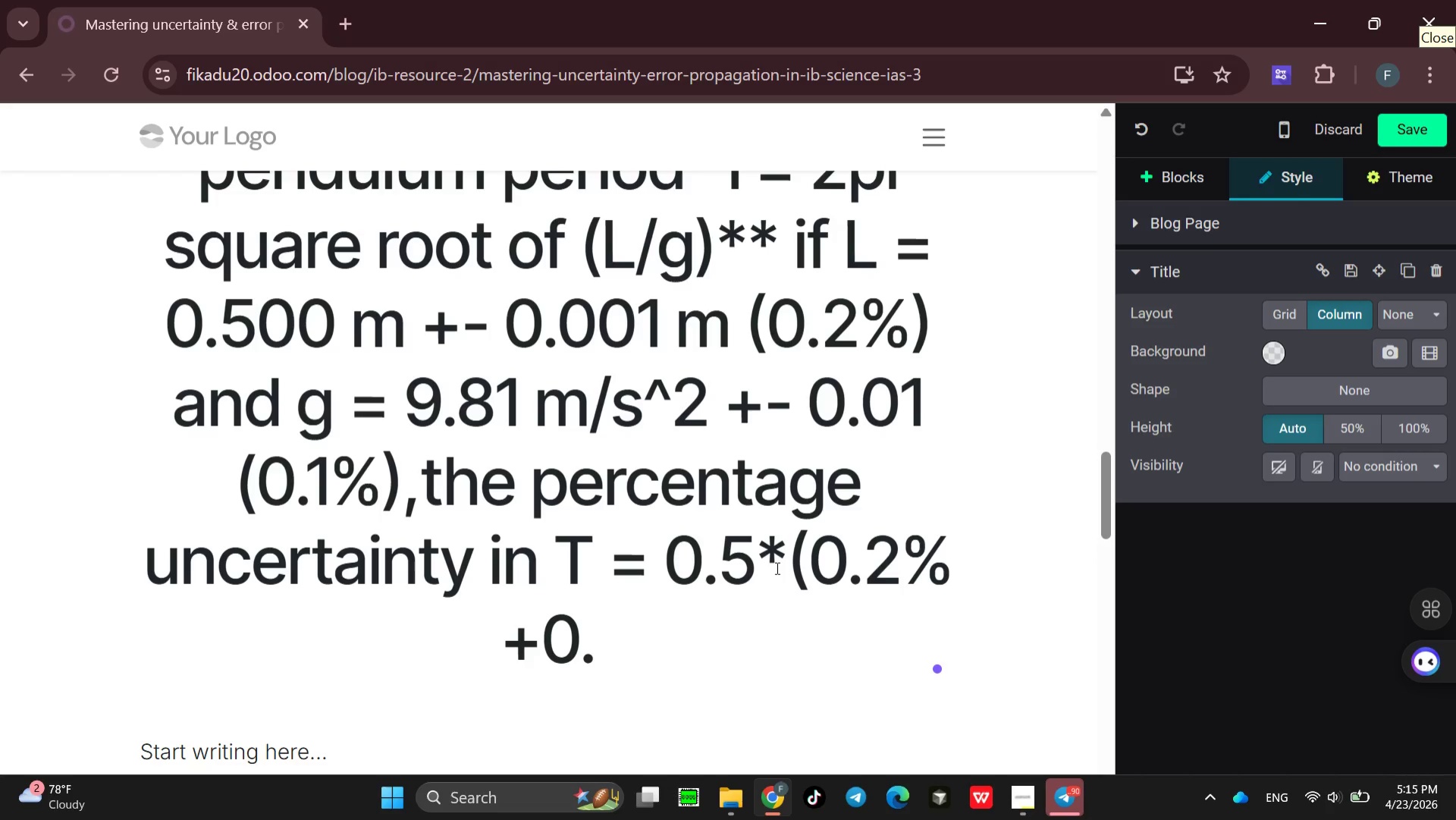 
key(1)
 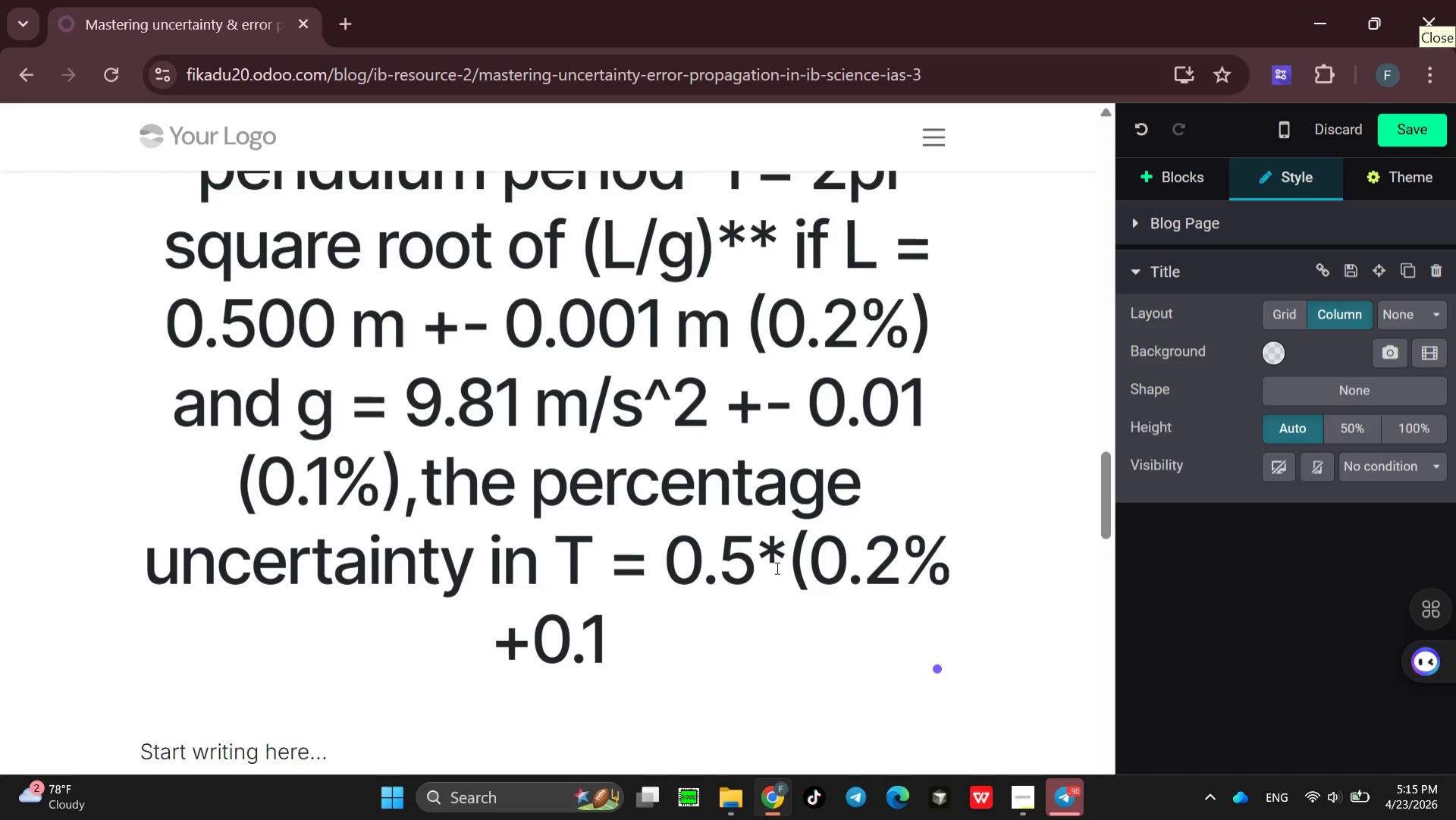 
key(Shift+ShiftRight)
 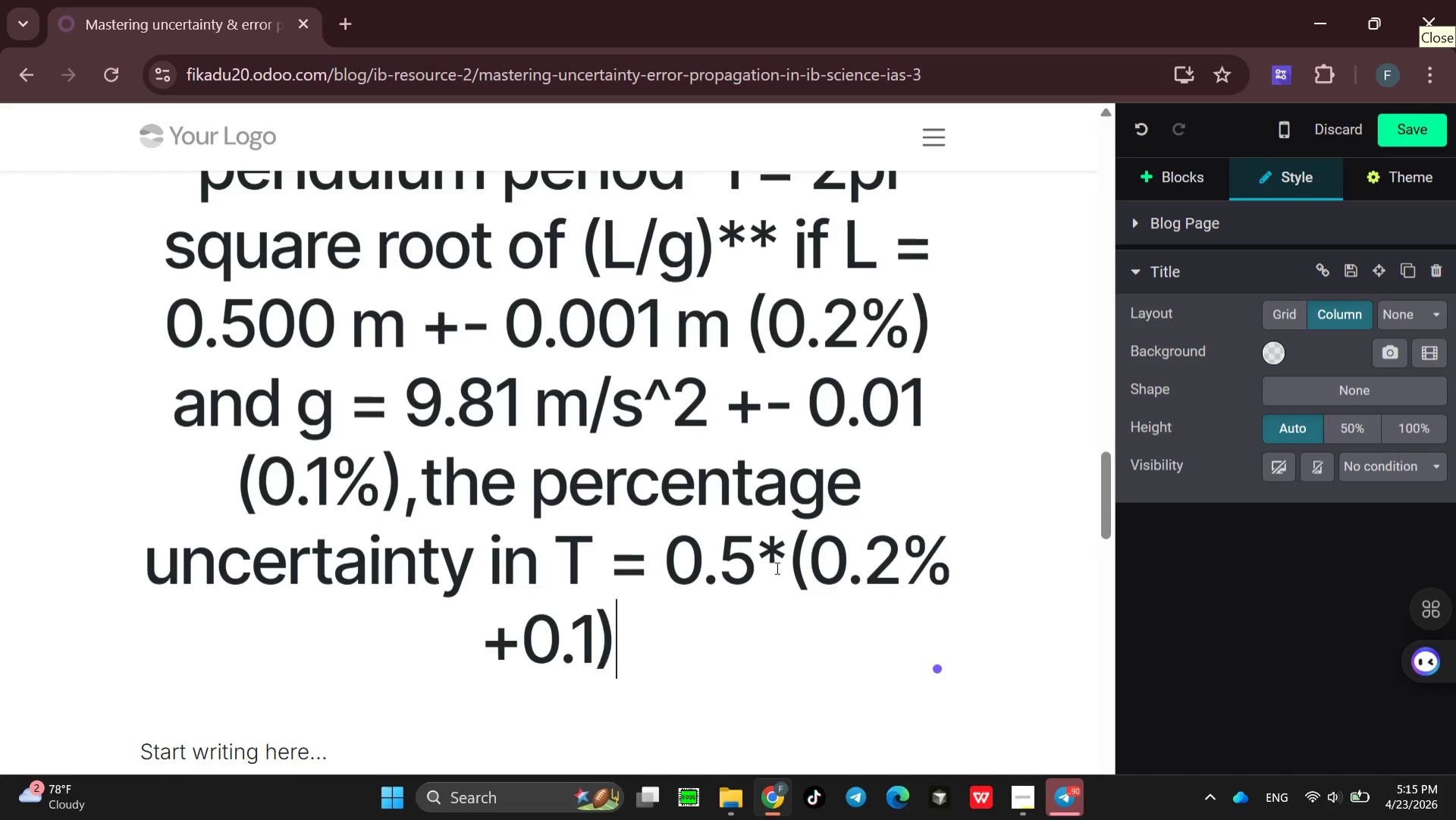 
key(Shift+0)
 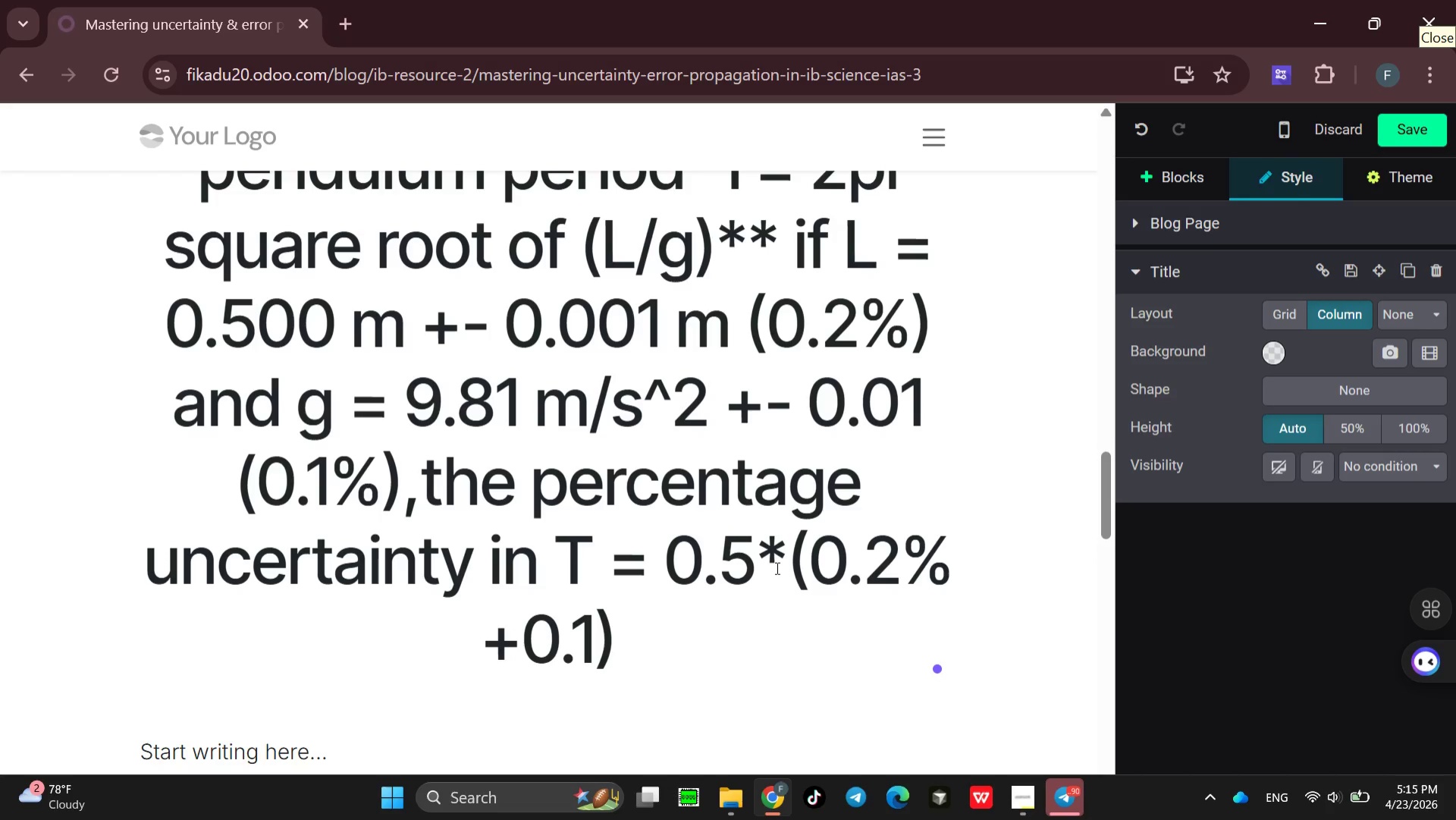 
key(Space)
 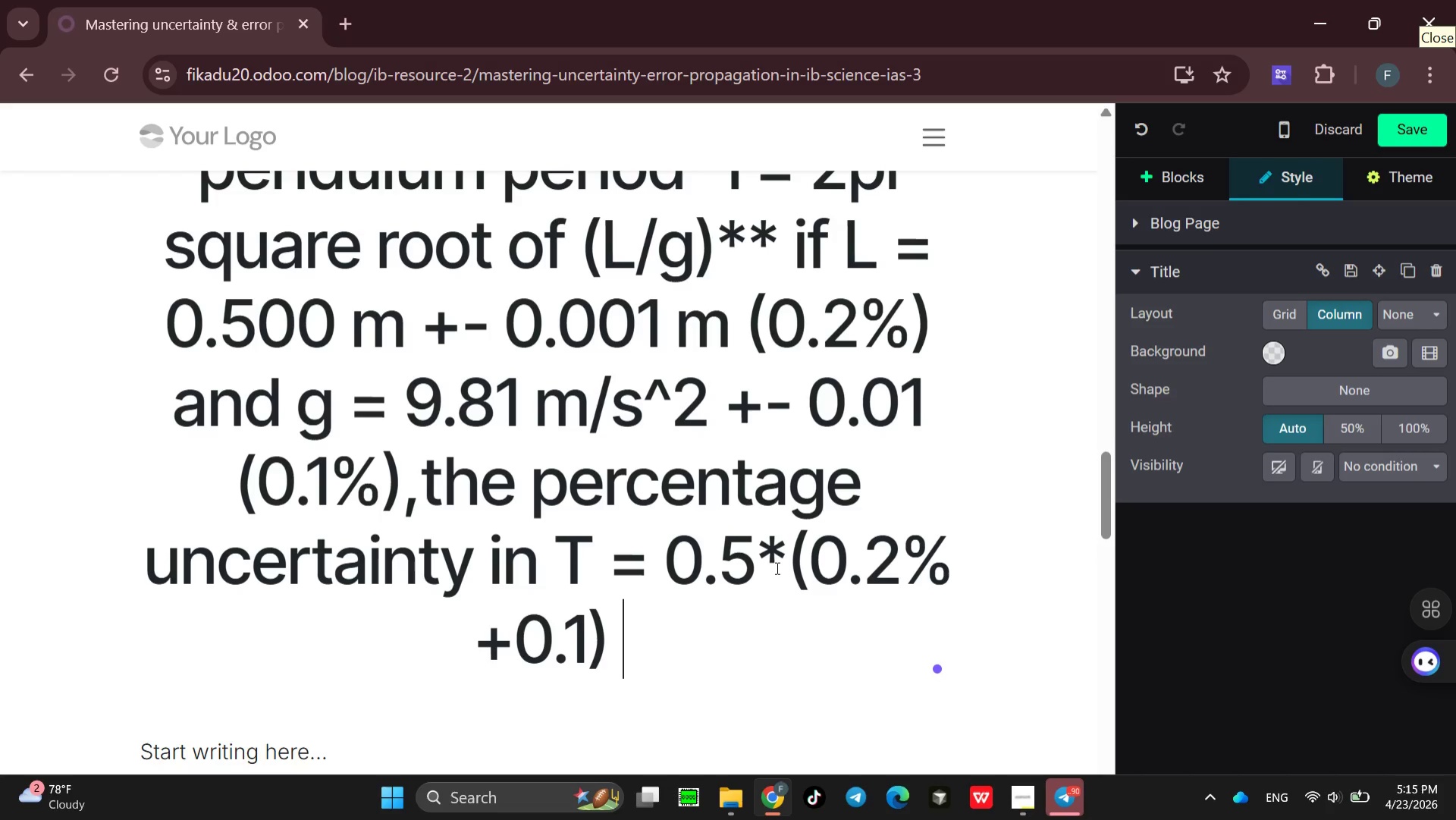 
key(Equal)
 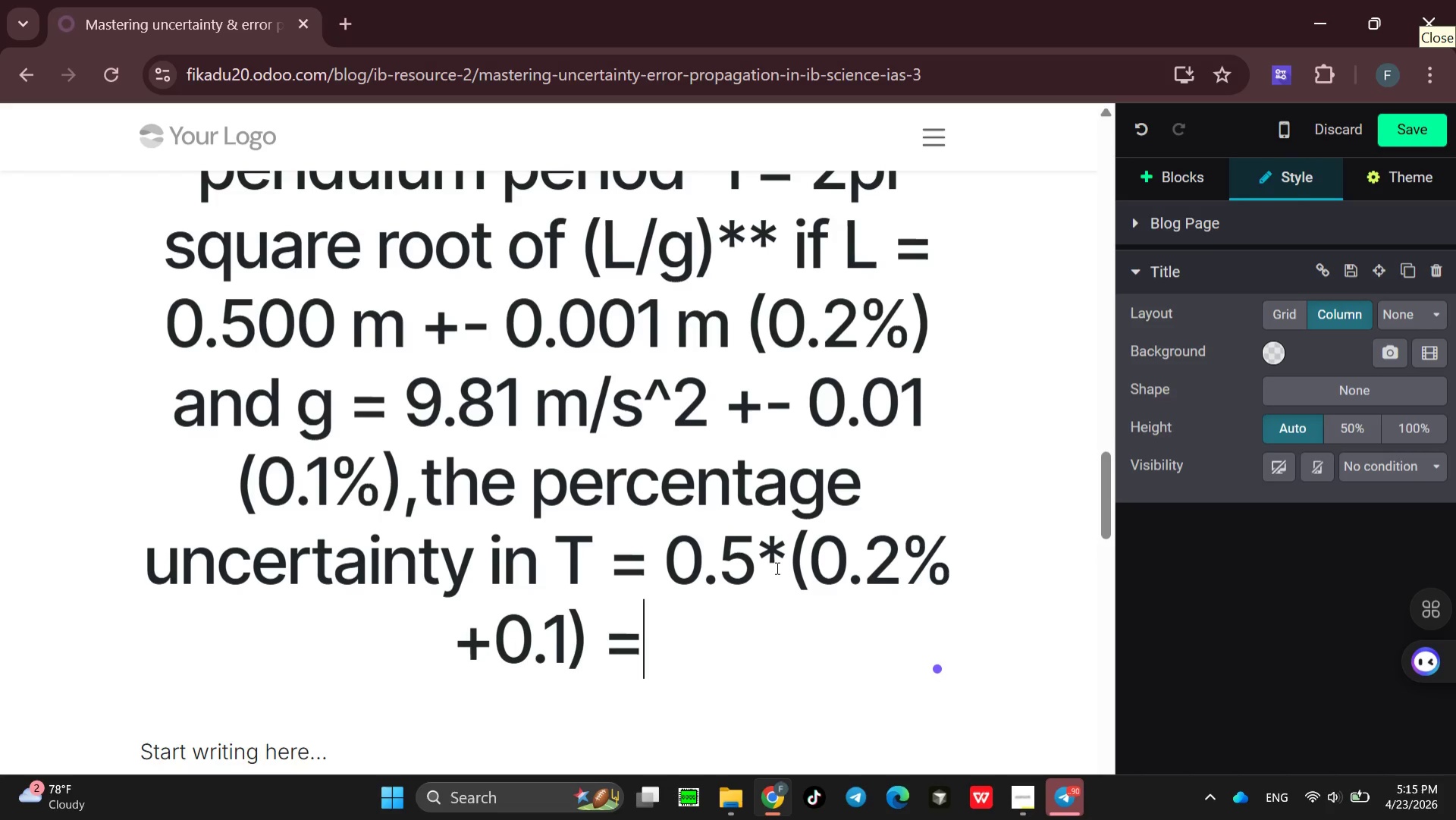 
key(Space)
 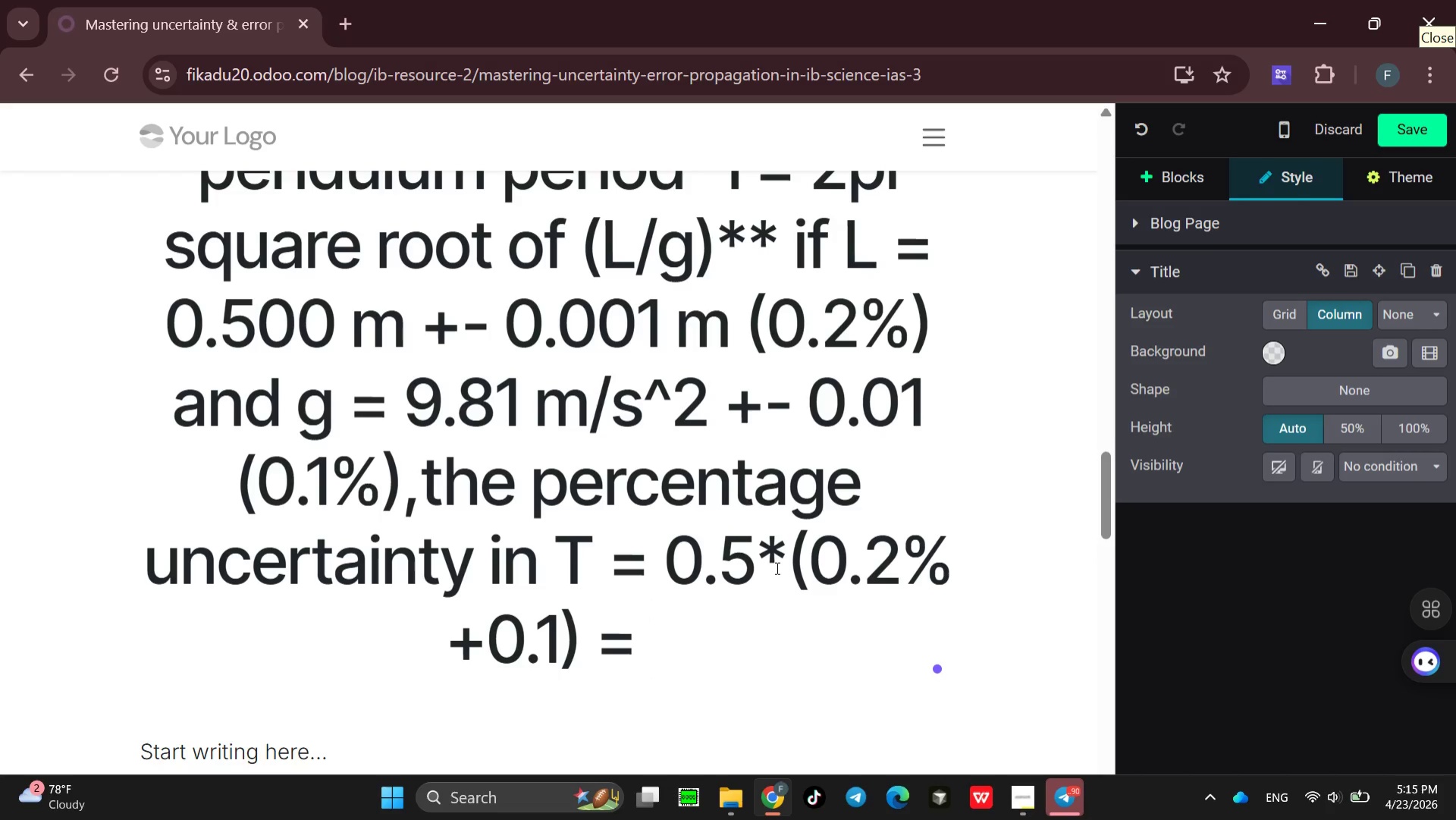 
wait(6.42)
 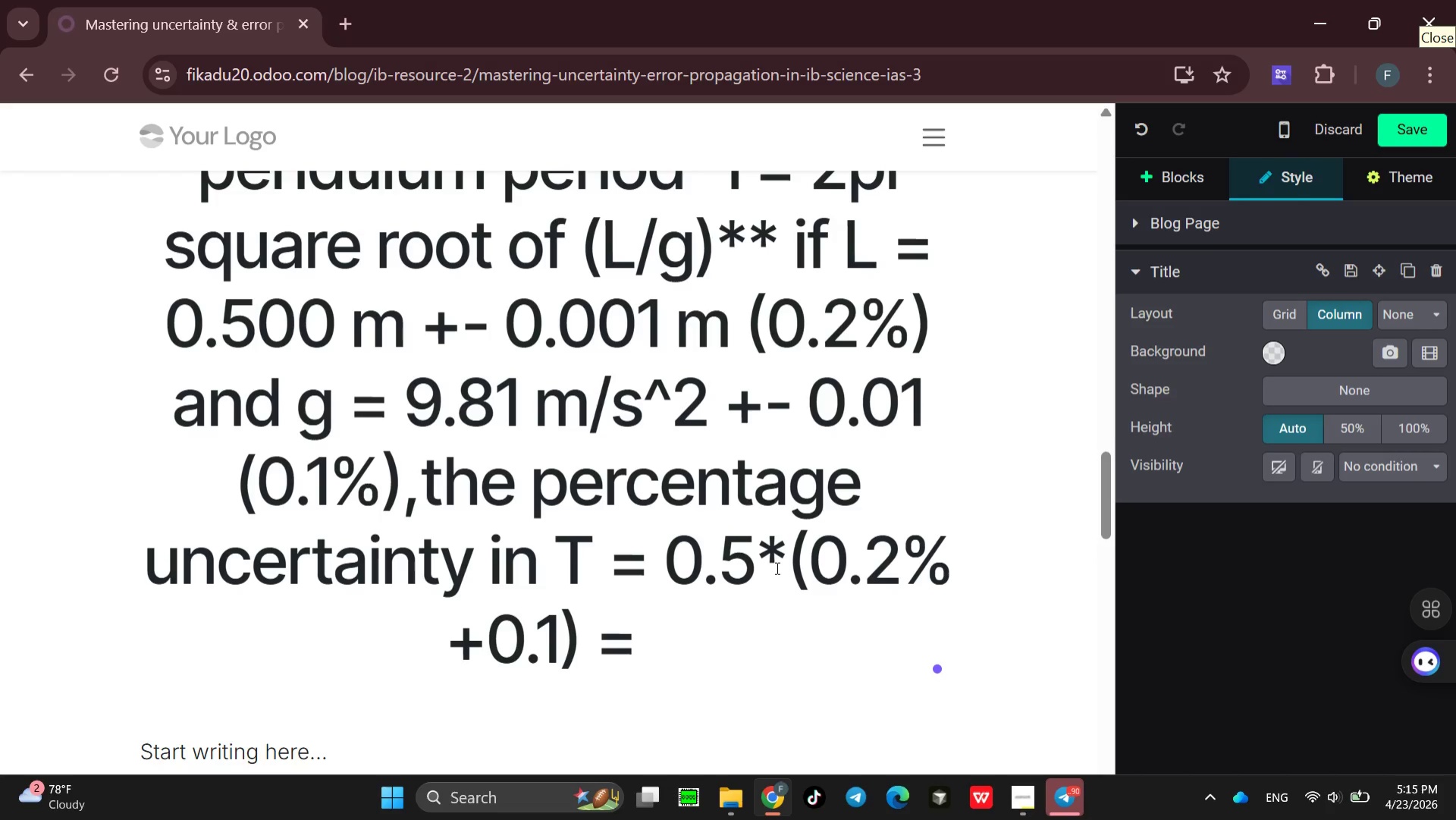 
key(0)
 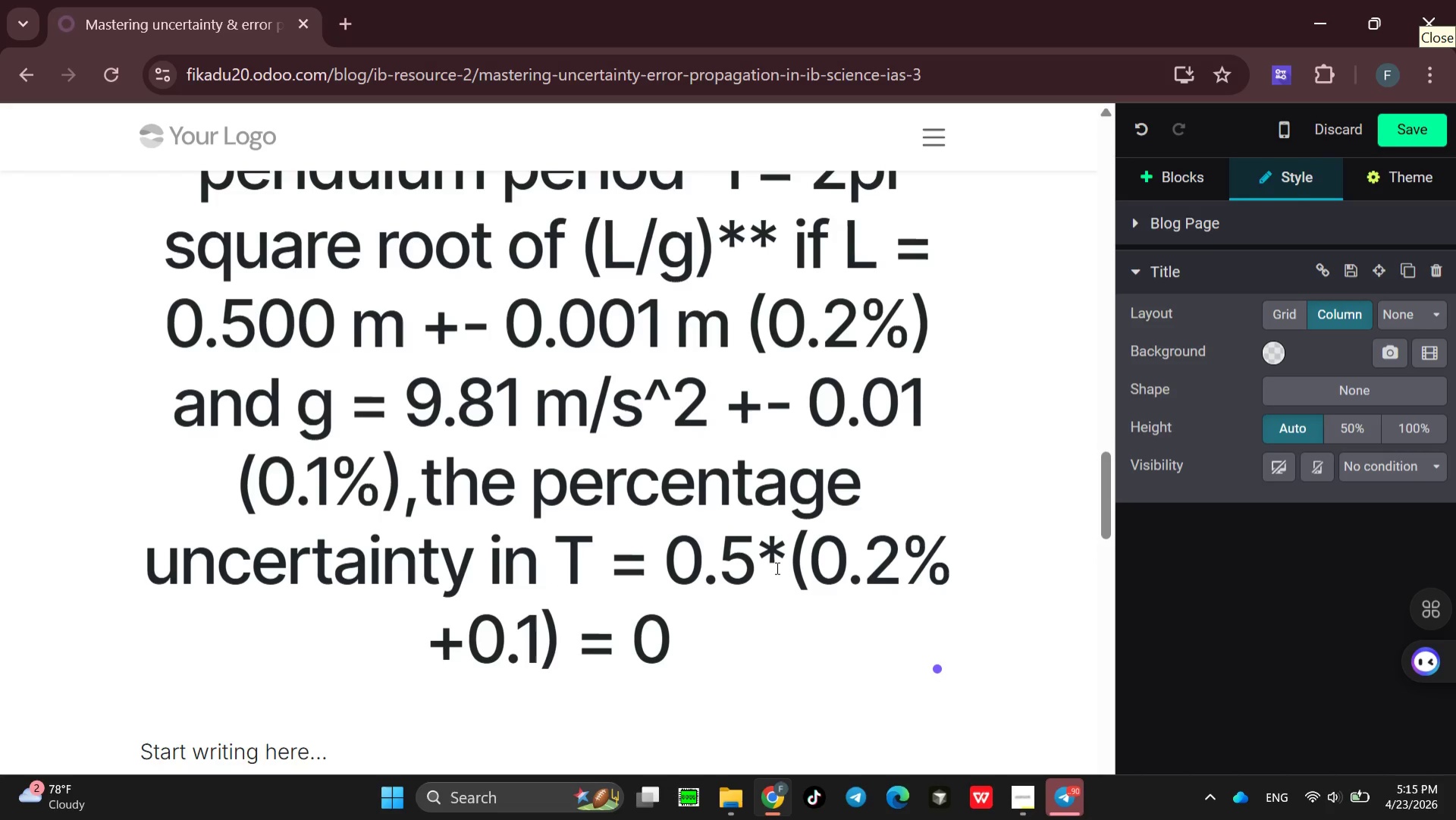 
key(Period)
 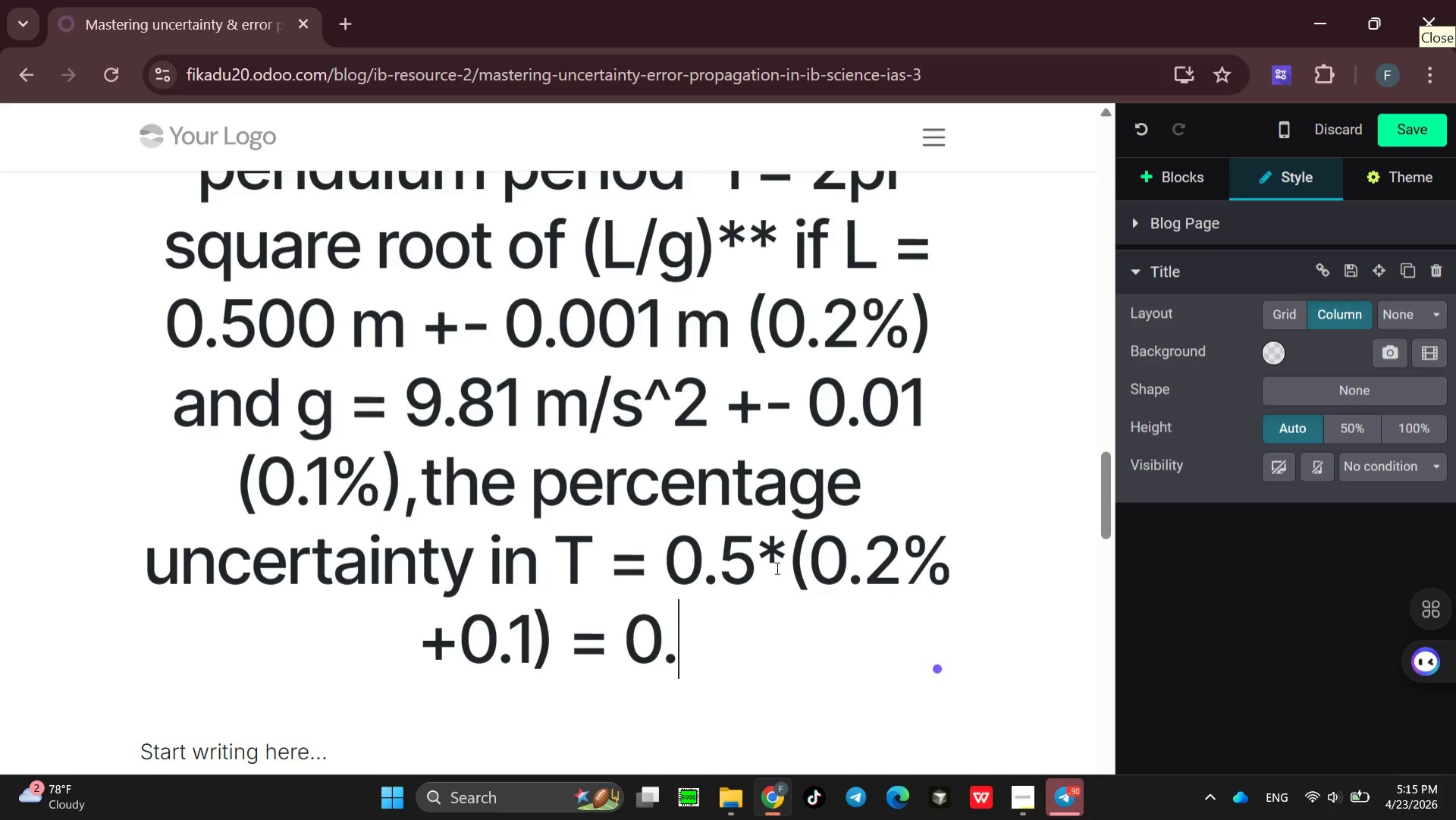 
type(15)
 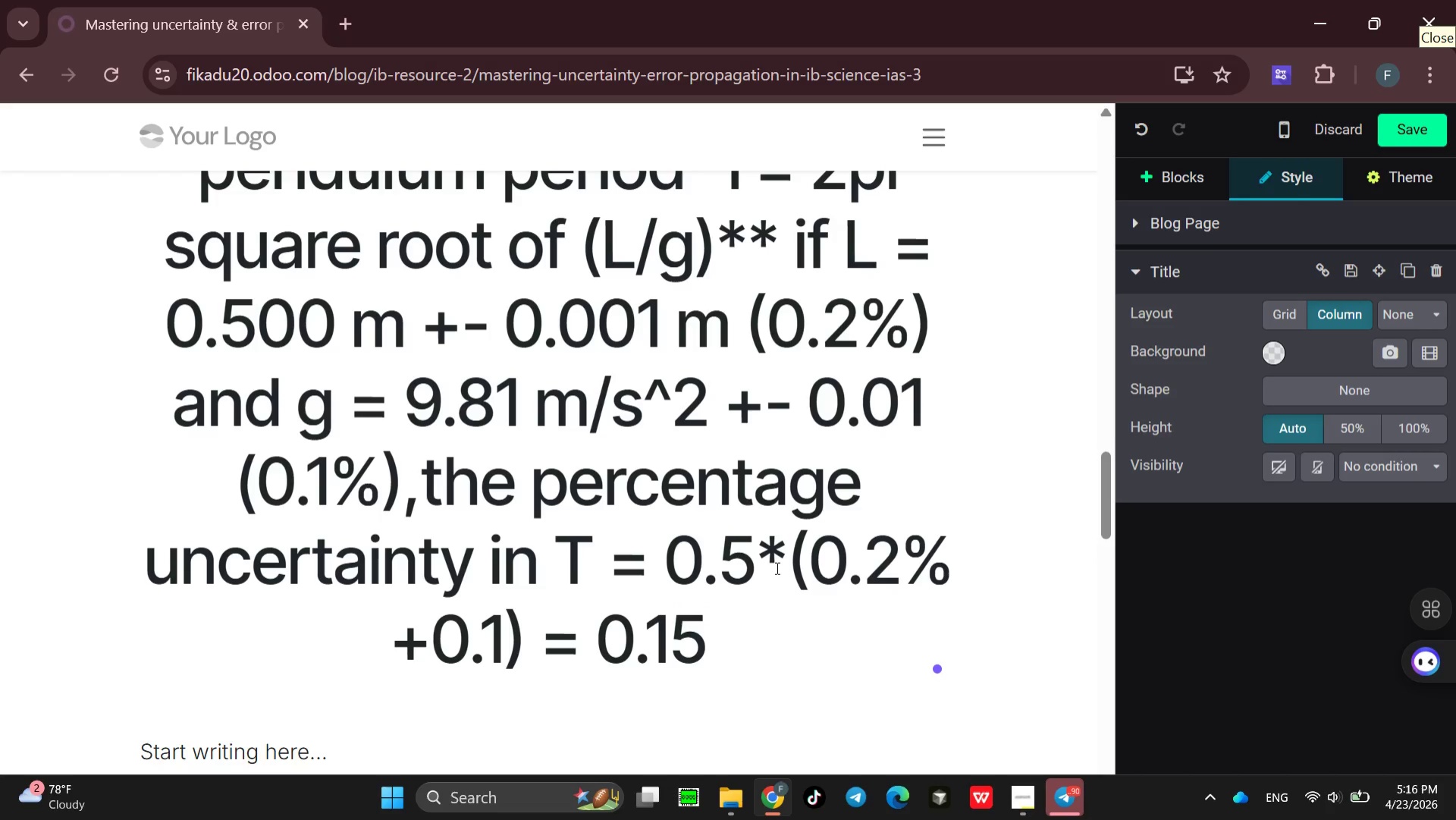 
type(. so )
 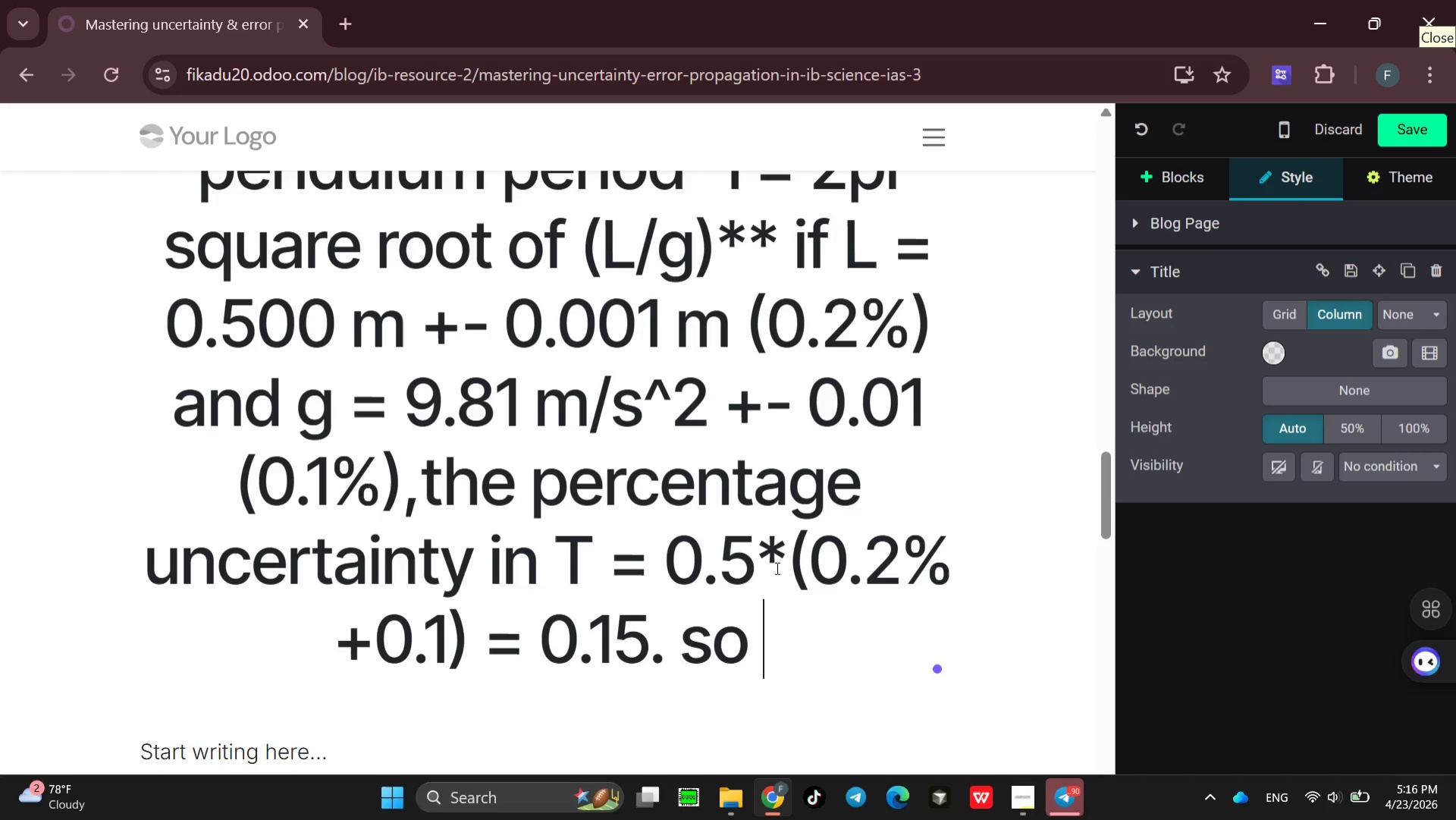 
key(Shift+ShiftLeft)
 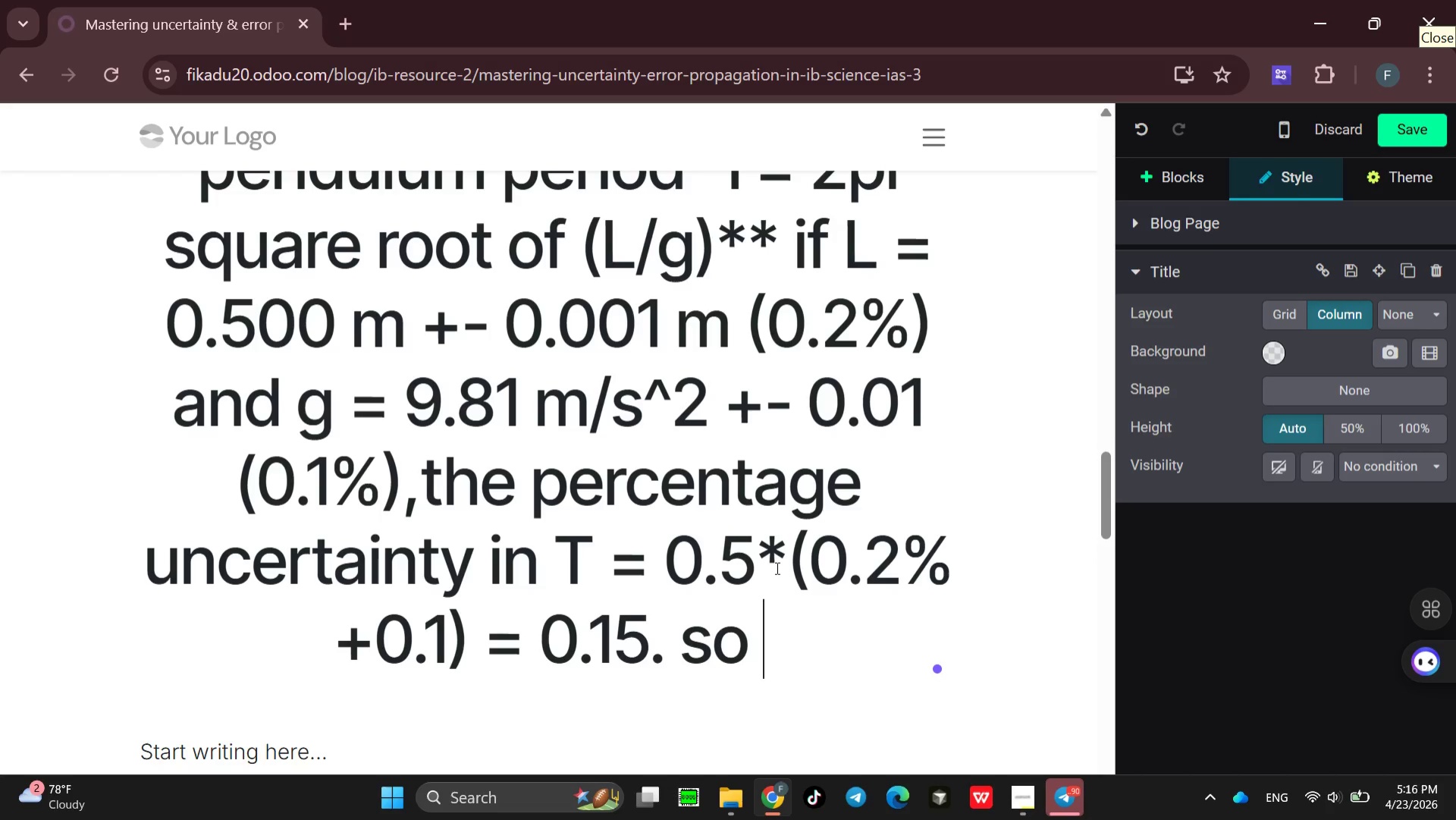 
key(Shift+T)
 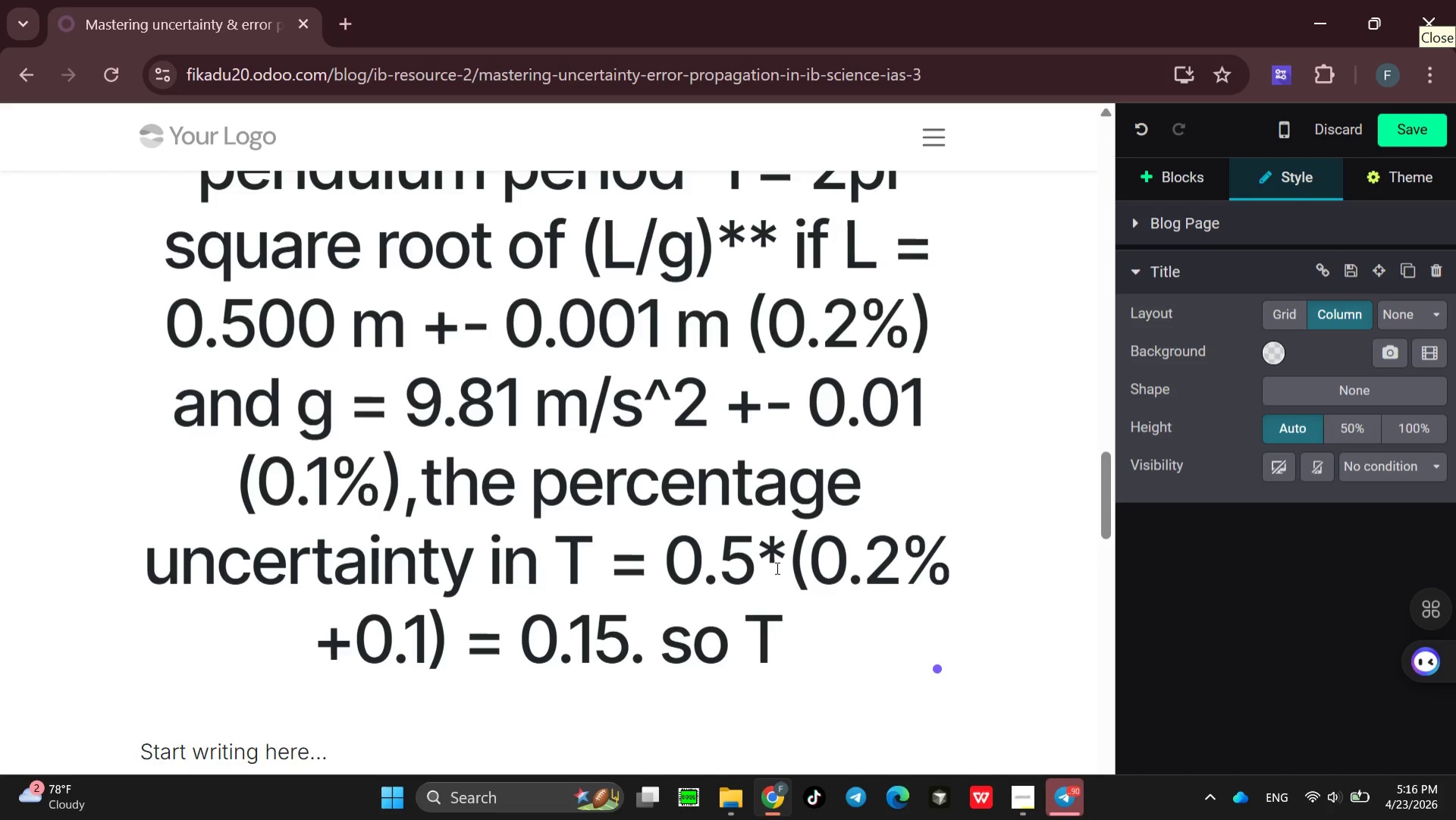 
key(Space)
 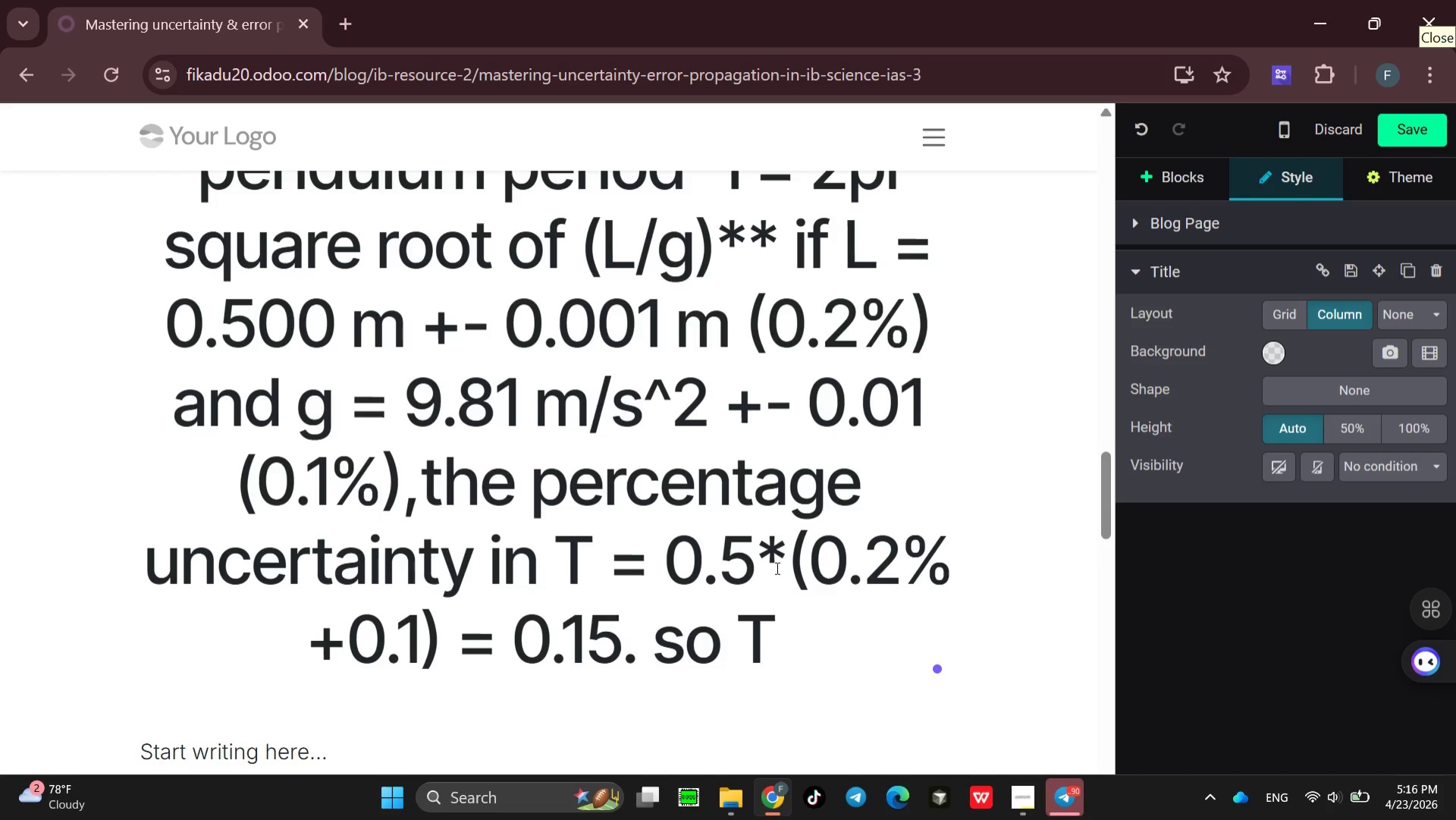 
key(Equal)
 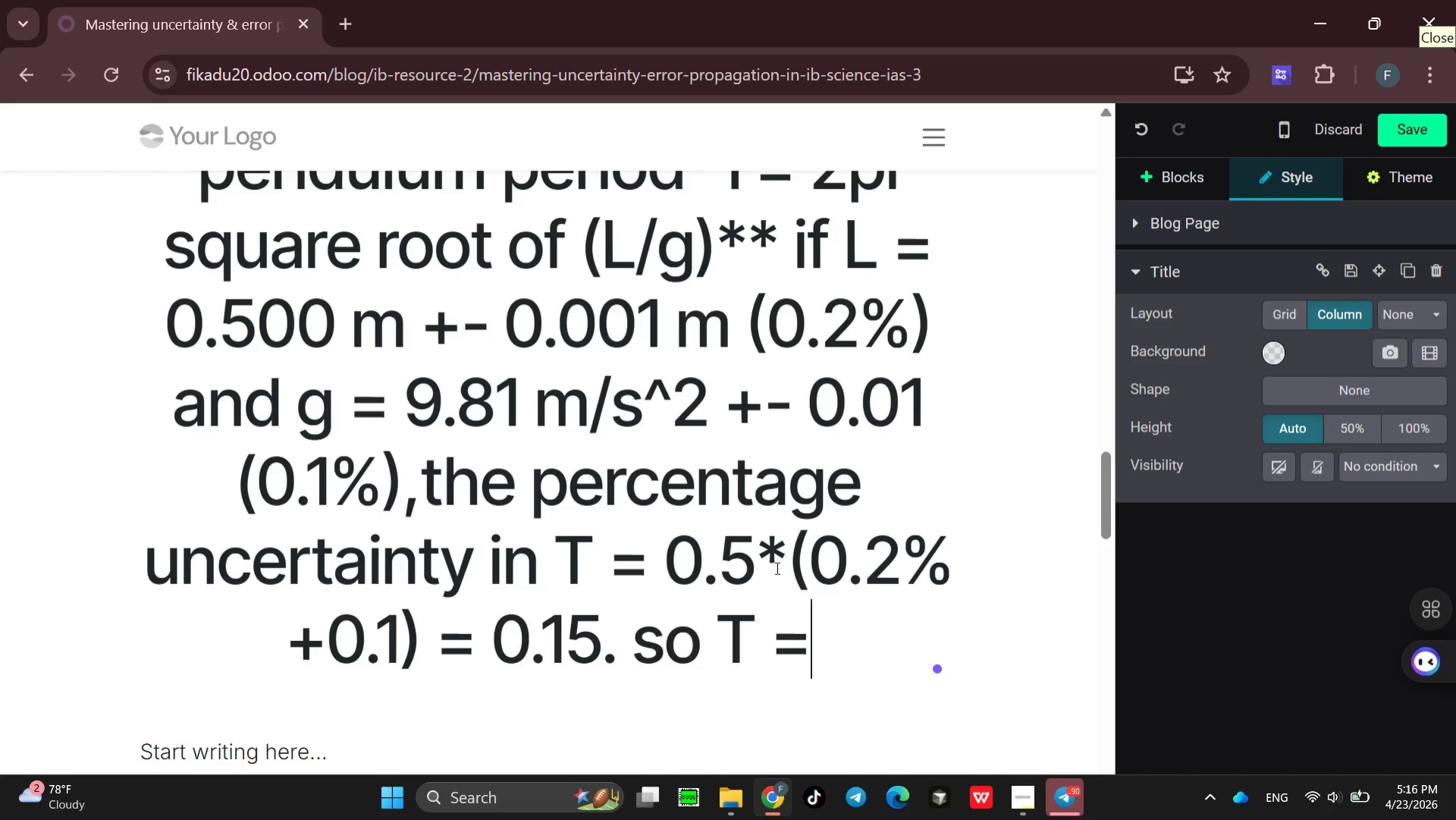 
key(Space)
 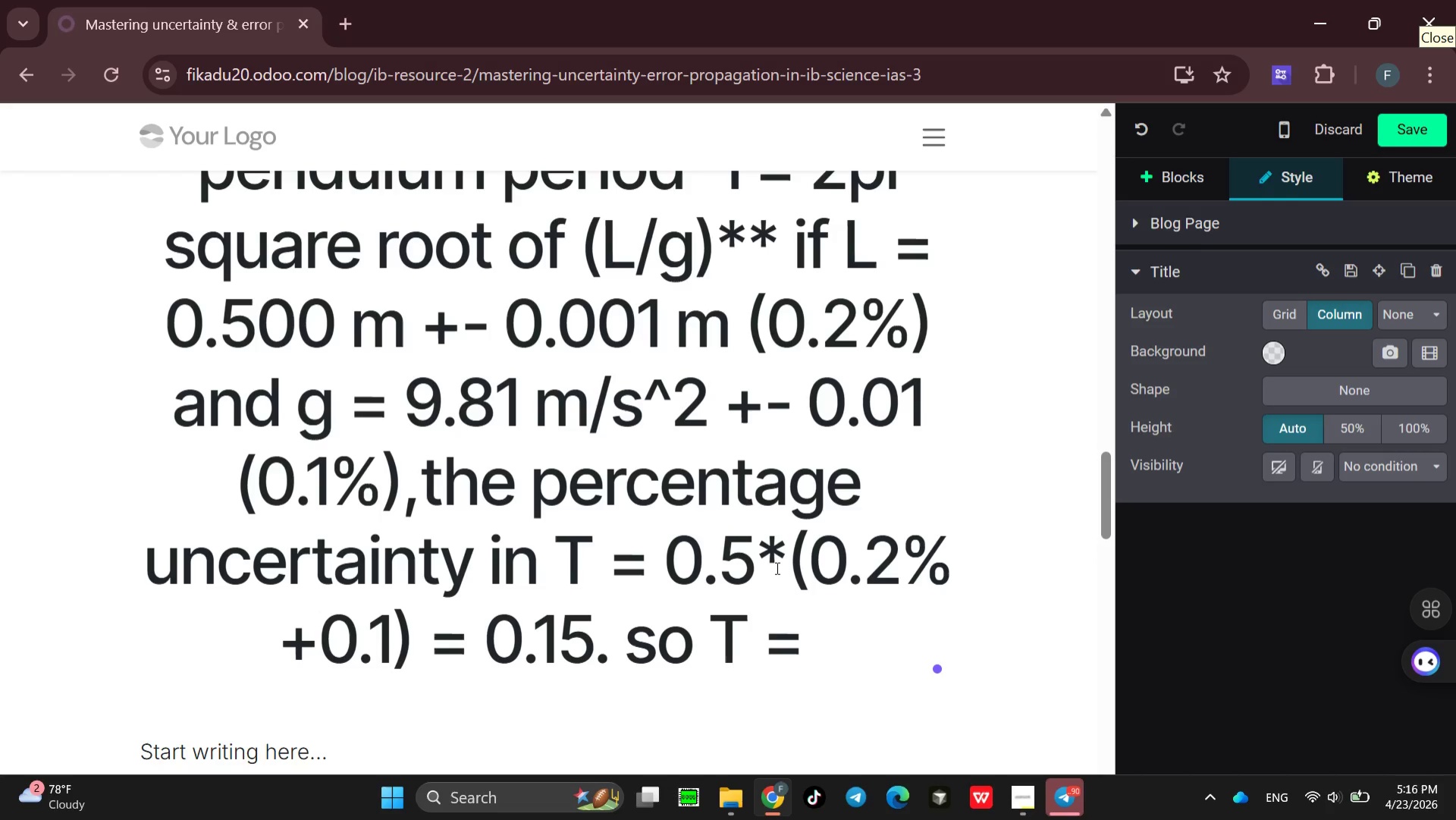 
key(1)
 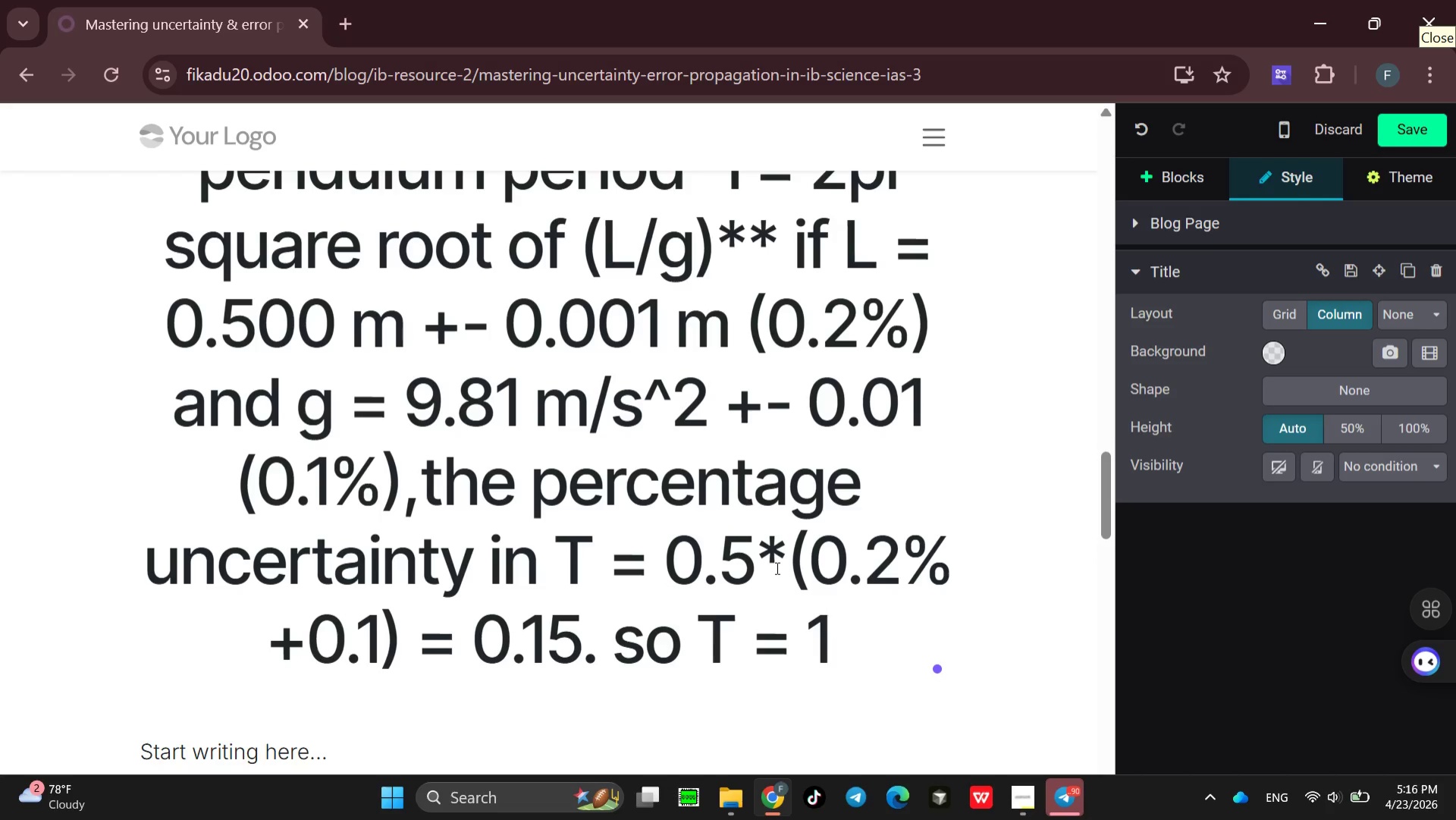 
key(Period)
 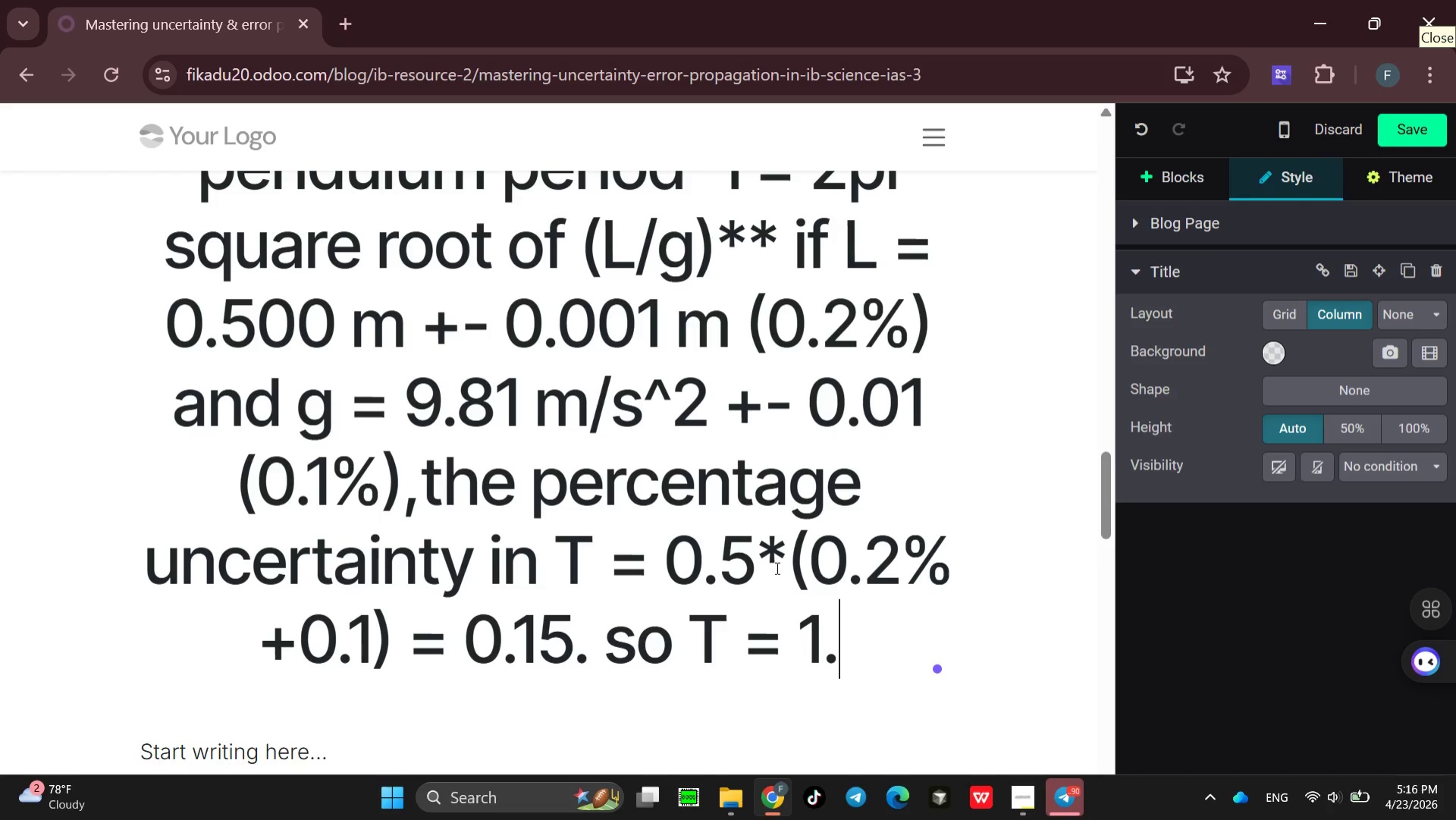 
type(42 s -+)
key(Backspace)
key(Backspace)
type(+-)
 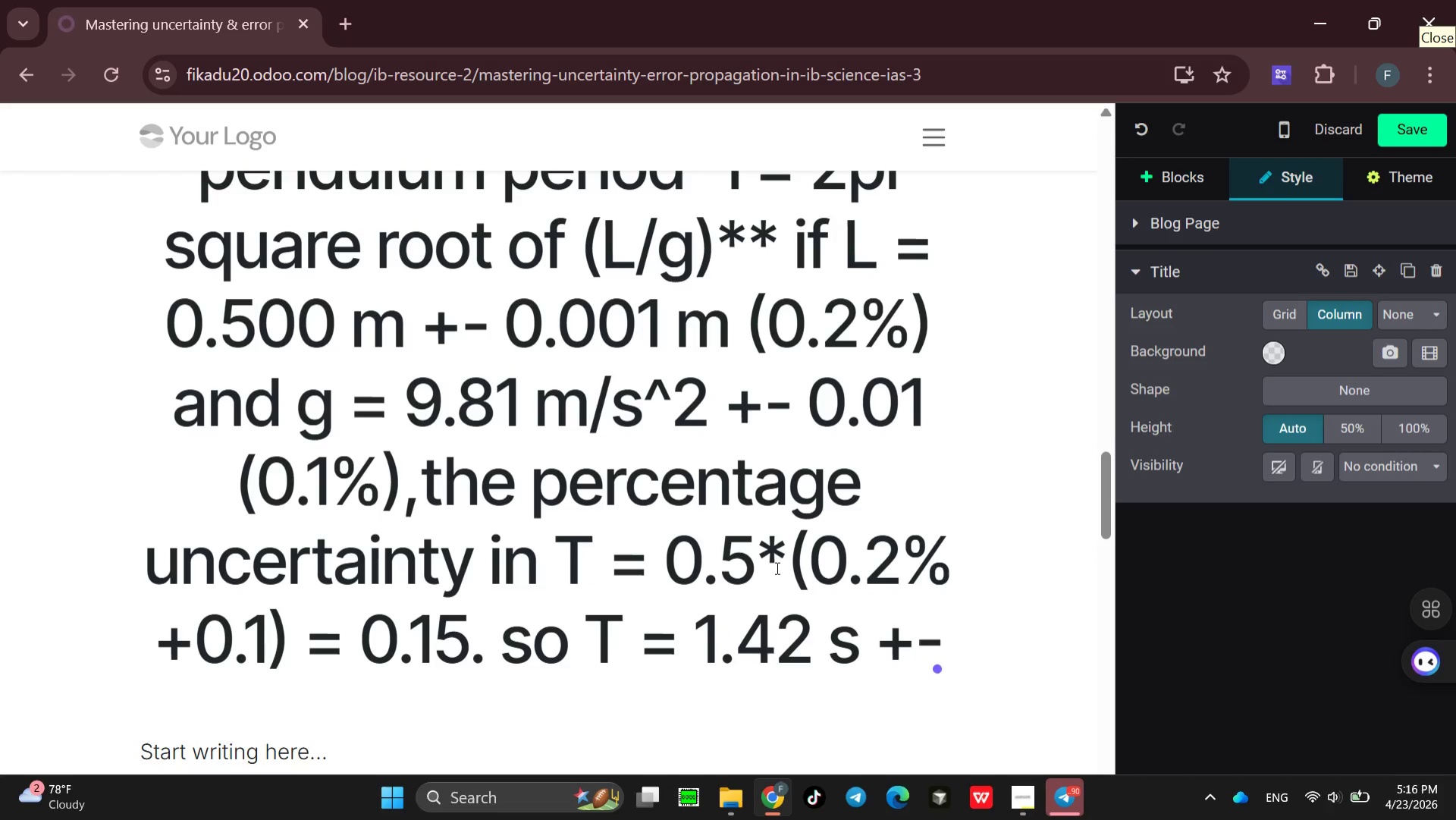 
type( 0.002 s.)
 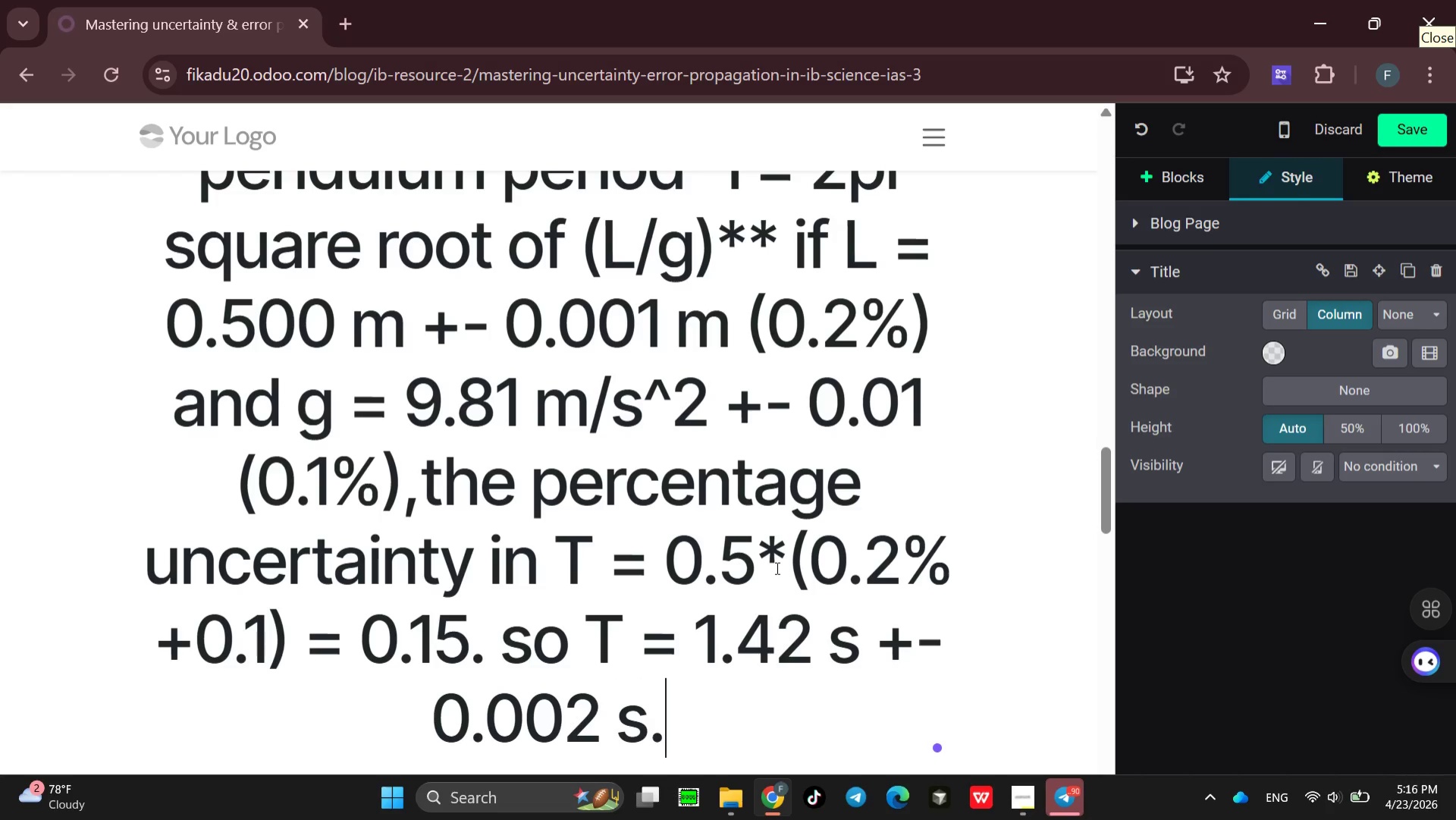 
wait(7.3)
 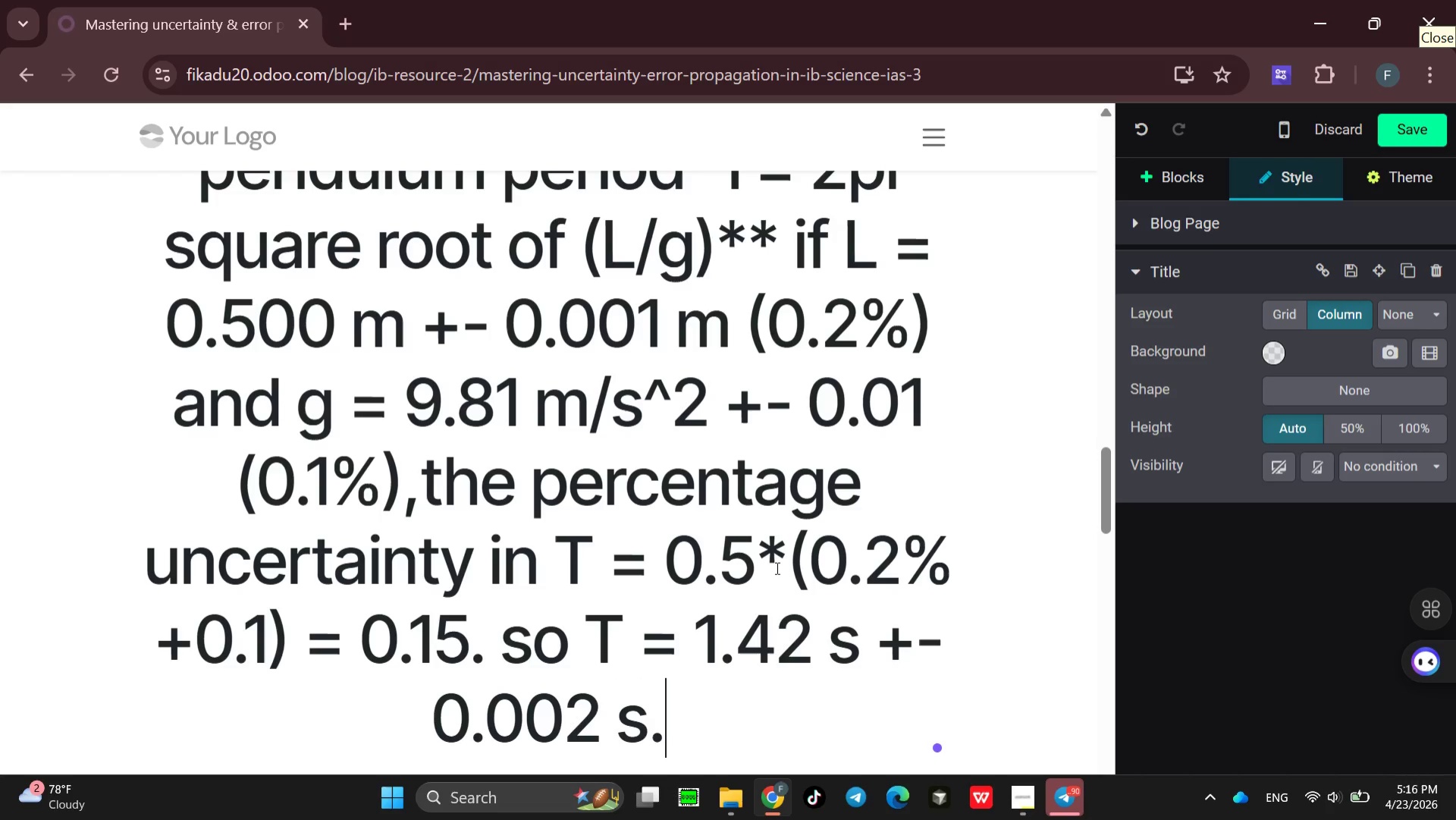 
type(**)
 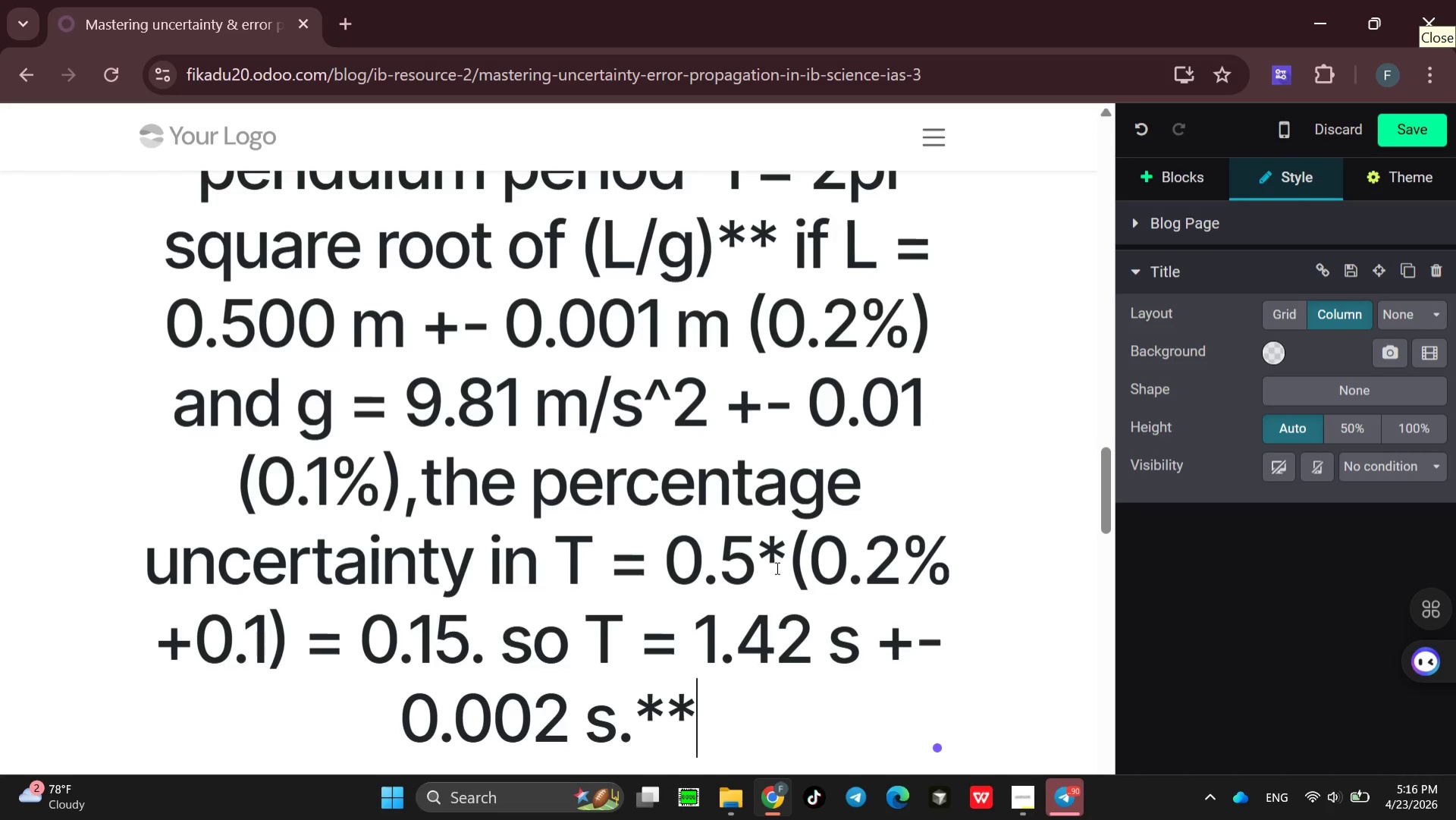 
type(checklist for you )
 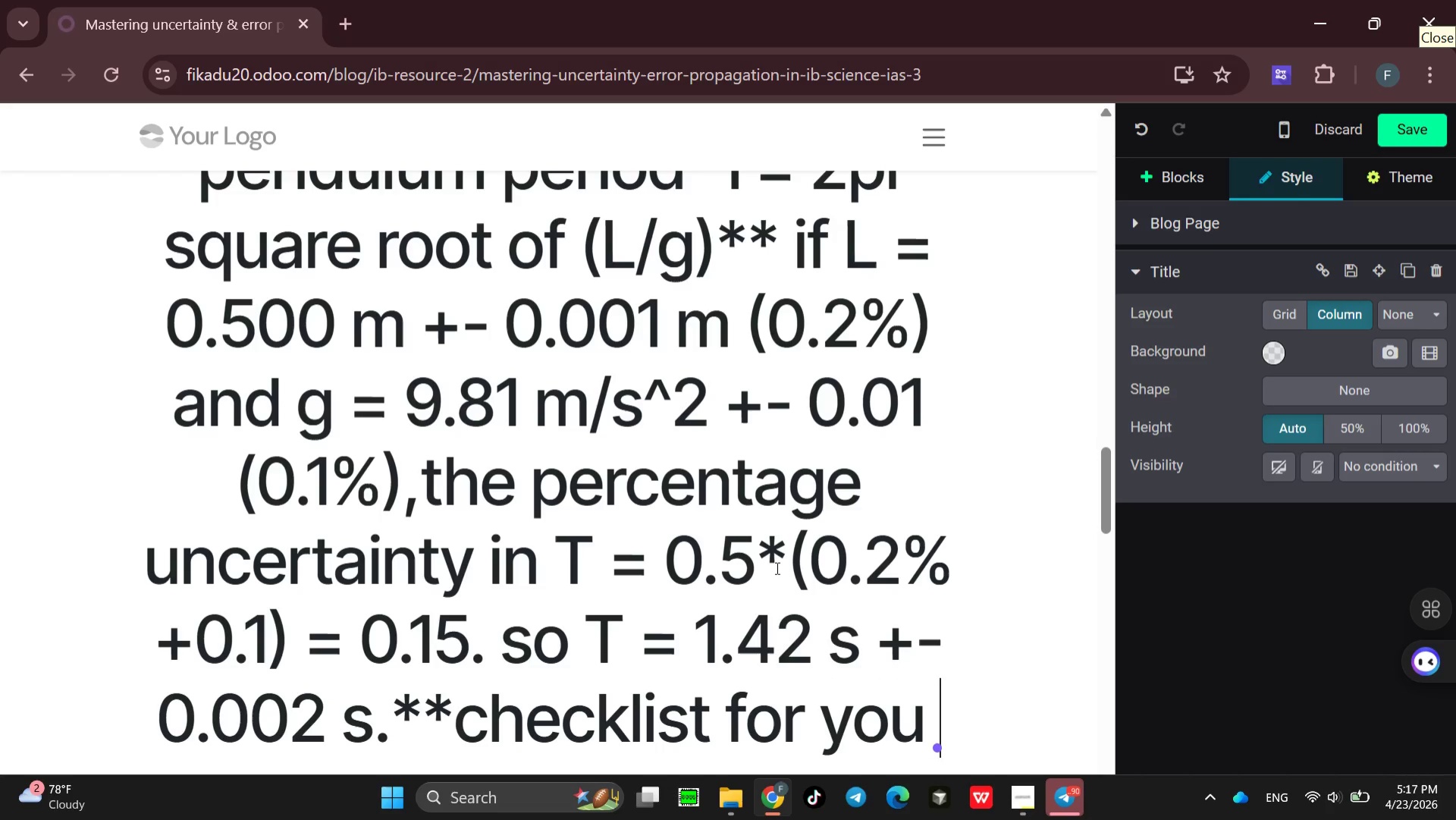 
type(IAn)
key(Backspace)
type( )
 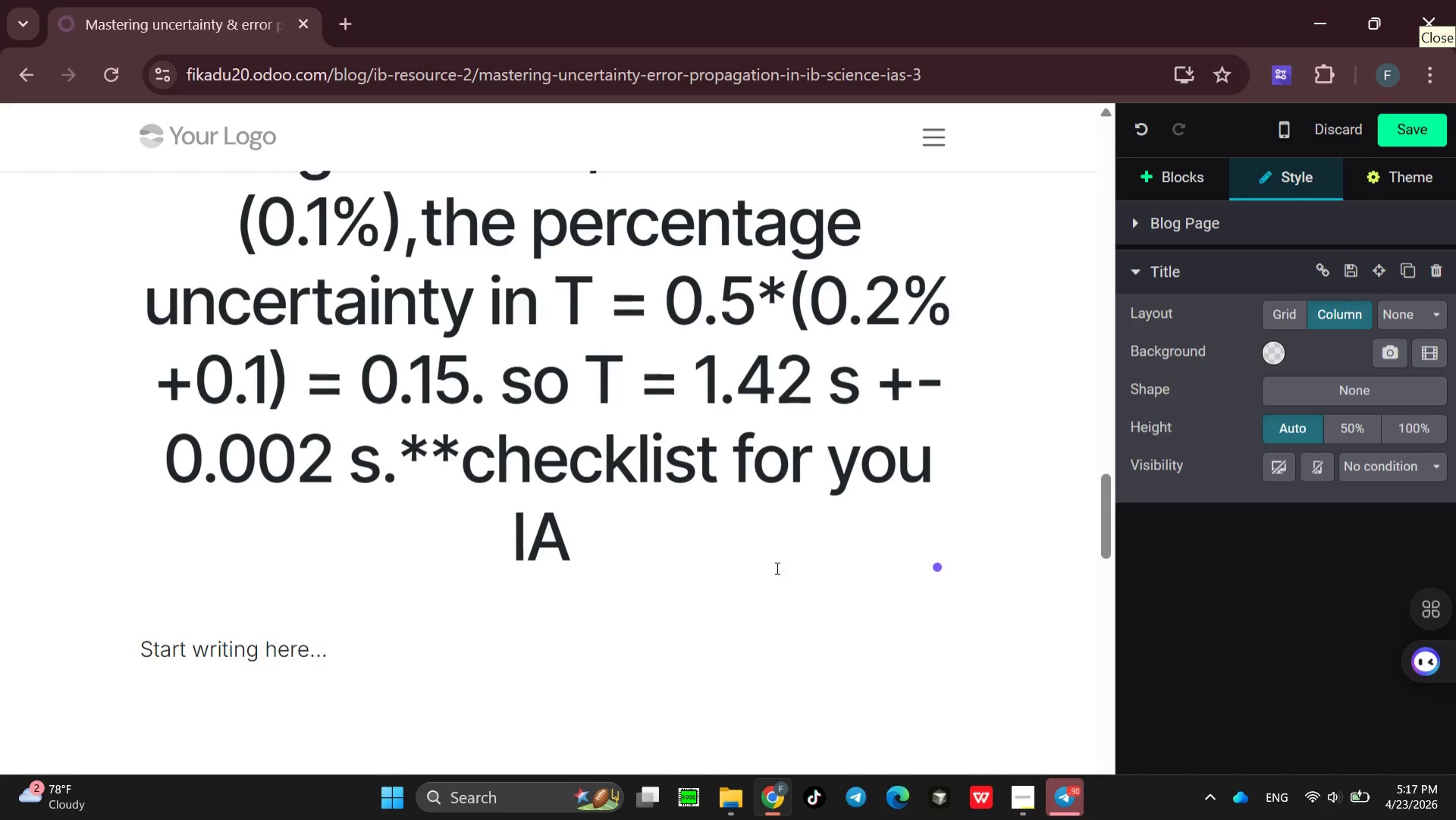 
key(Backspace)
type(** )
 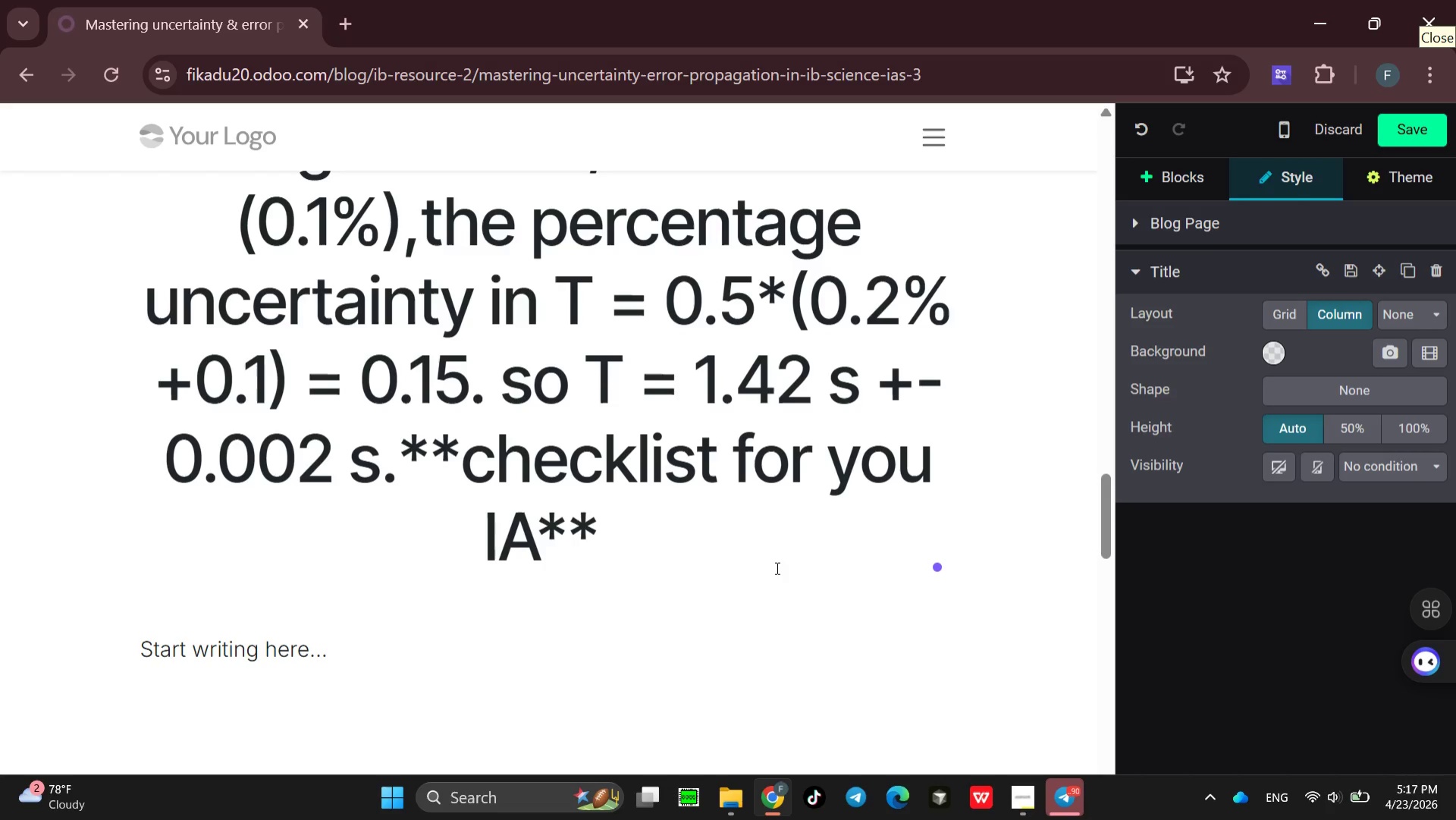 
key(Enter)
 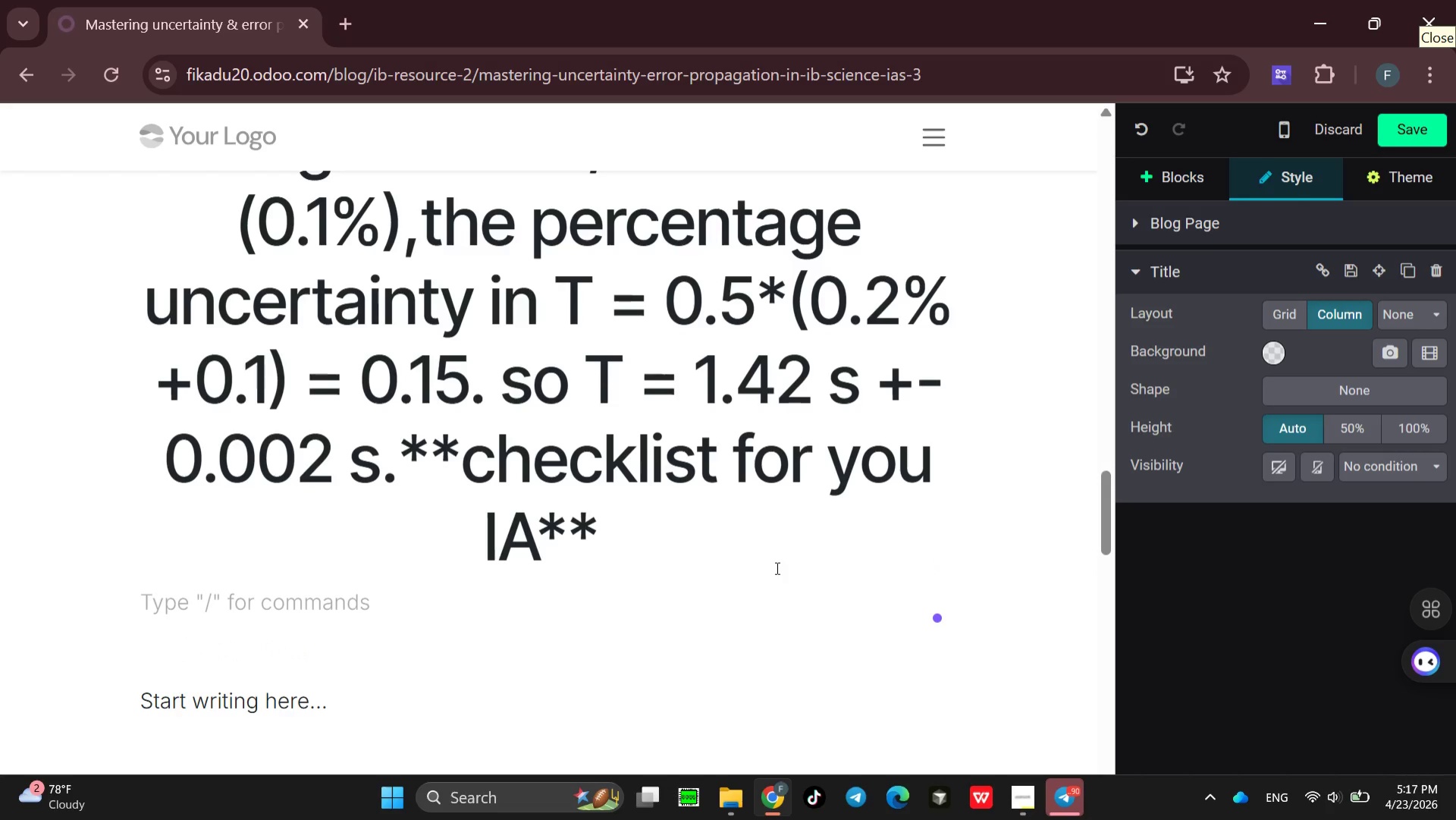 
key(Minus)
 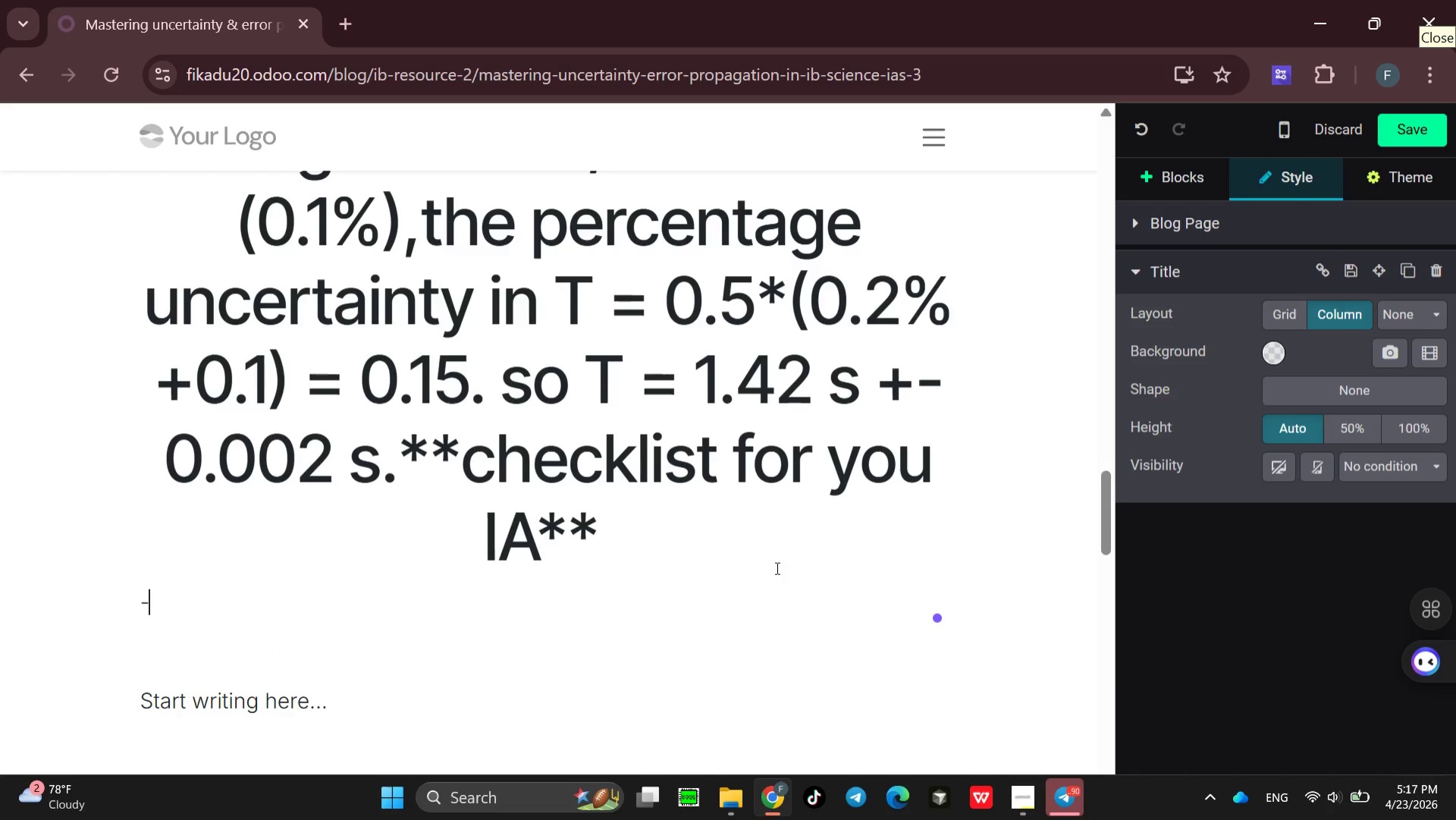 
key(Backspace)
 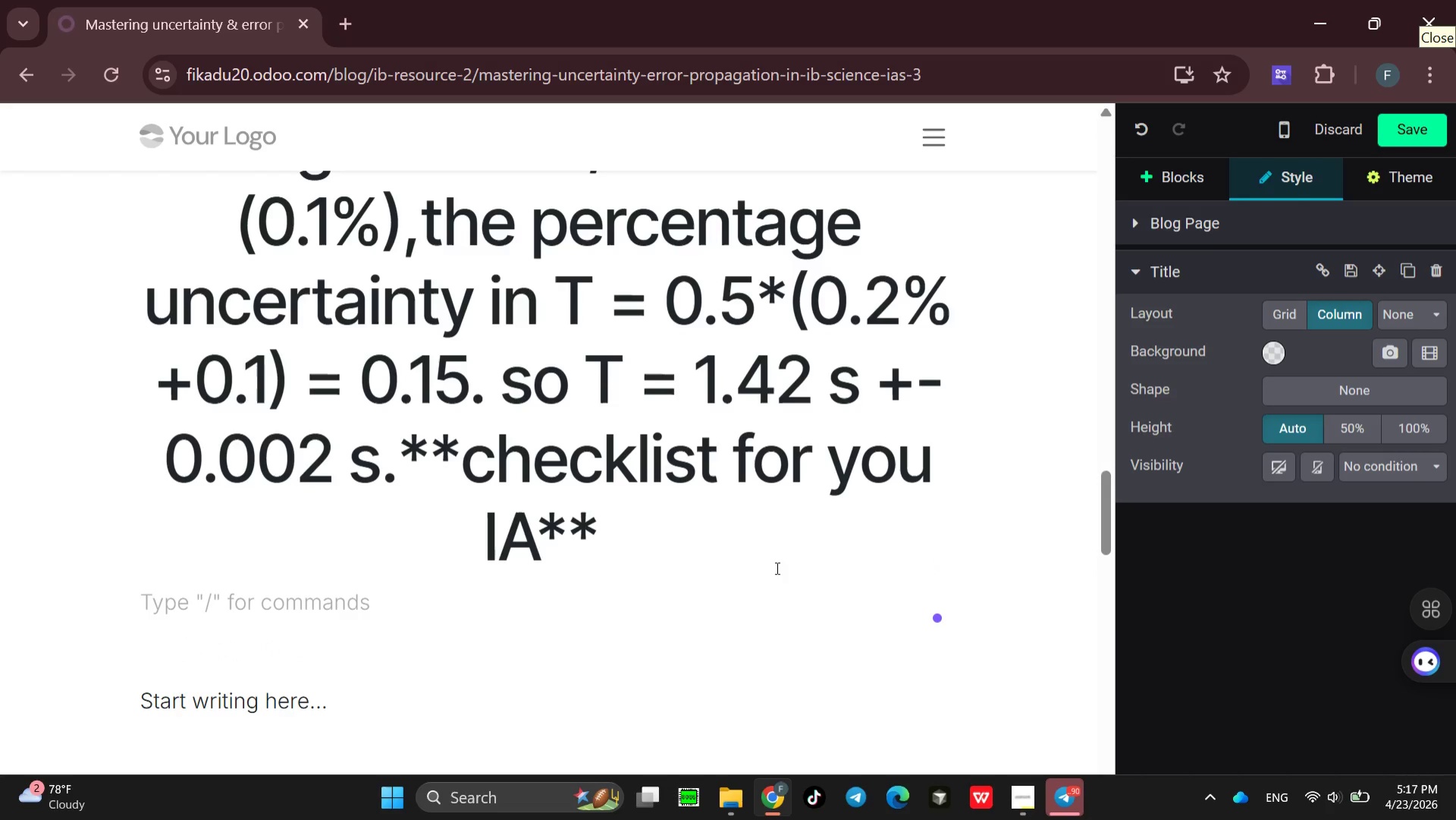 
key(Backspace)
 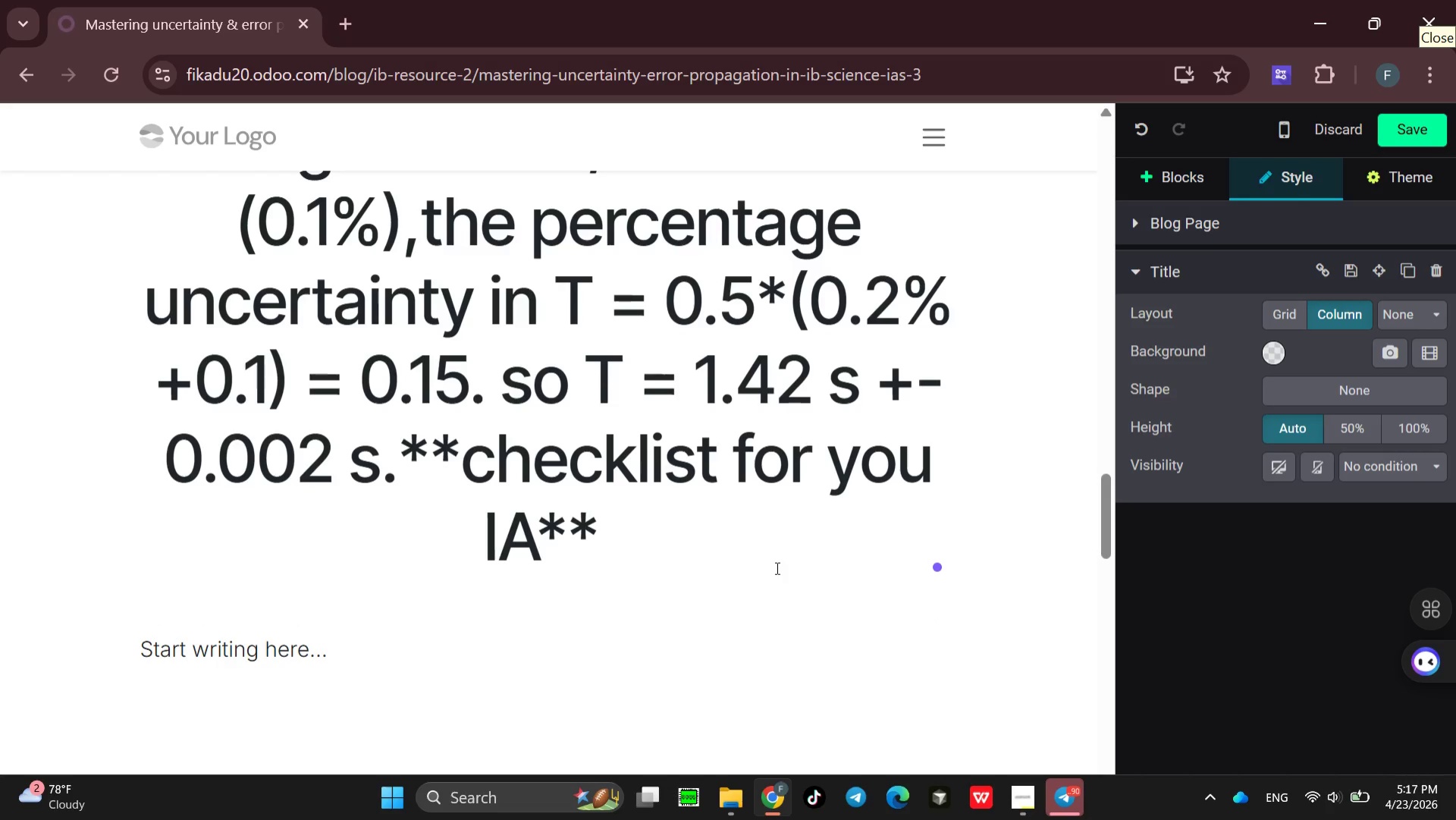 
key(Minus)
 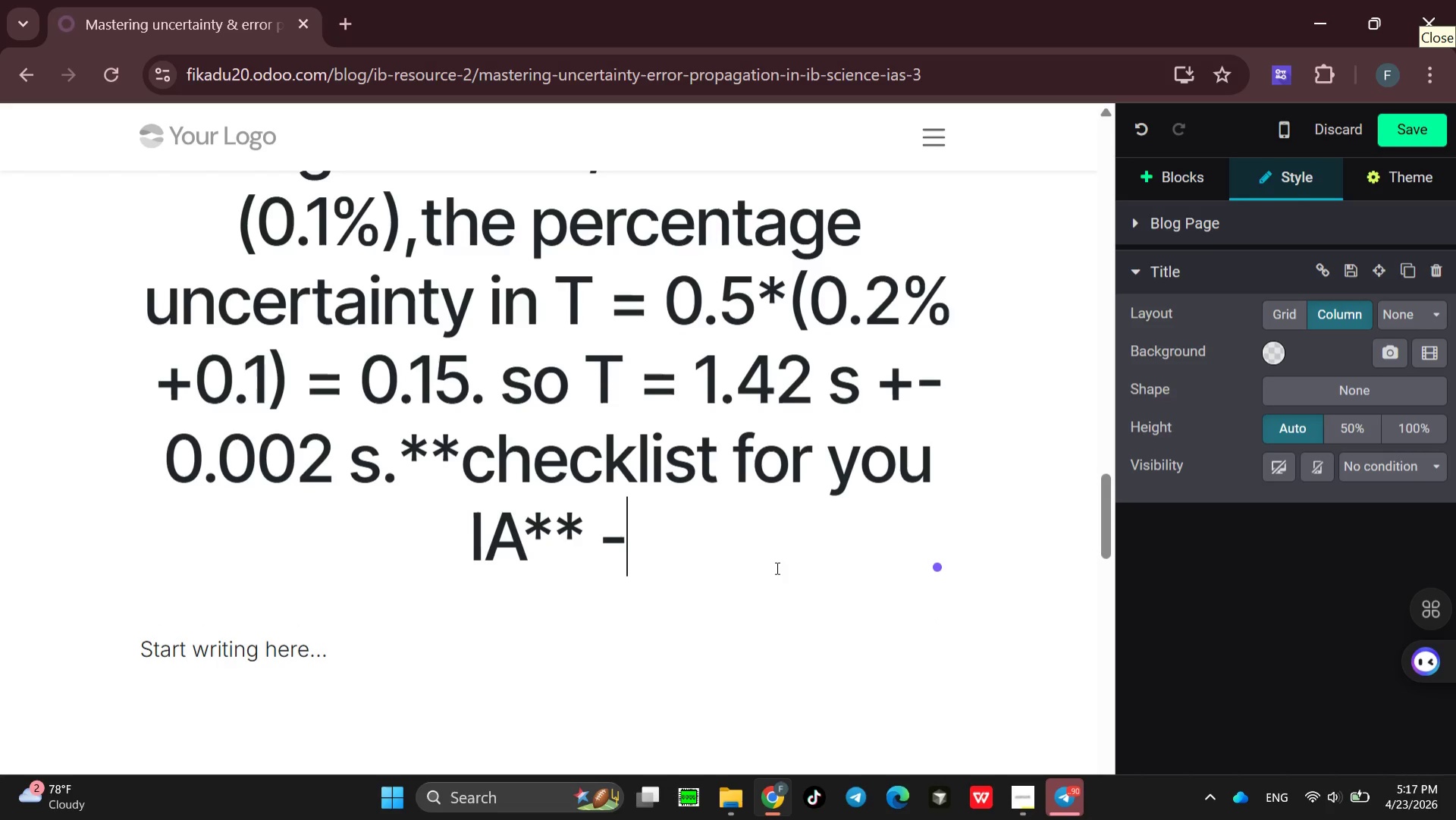 
key(BracketLeft)
 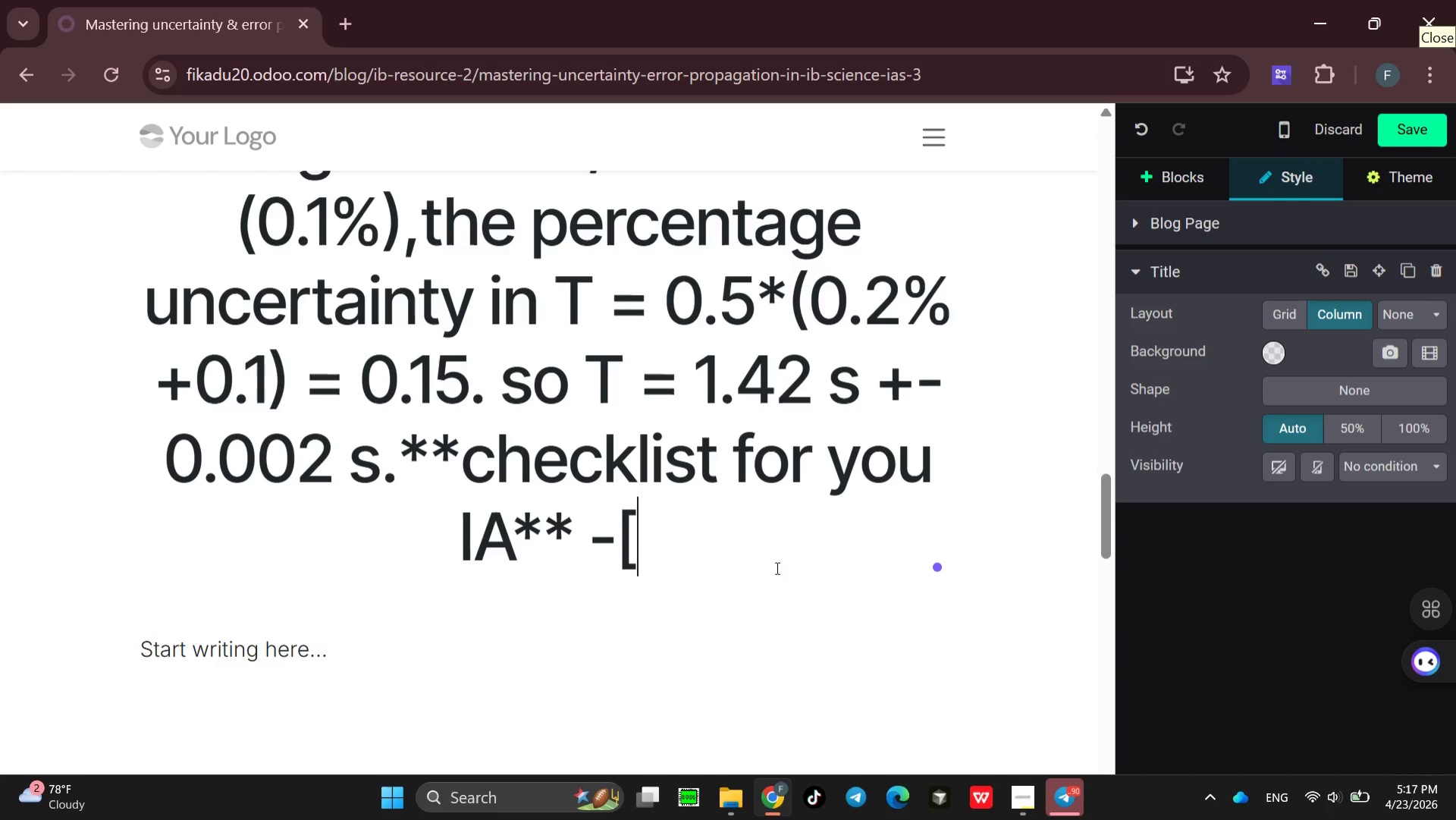 
type(]all )
key(Backspace)
key(Backspace)
key(Backspace)
key(Backspace)
type( all meastur)
 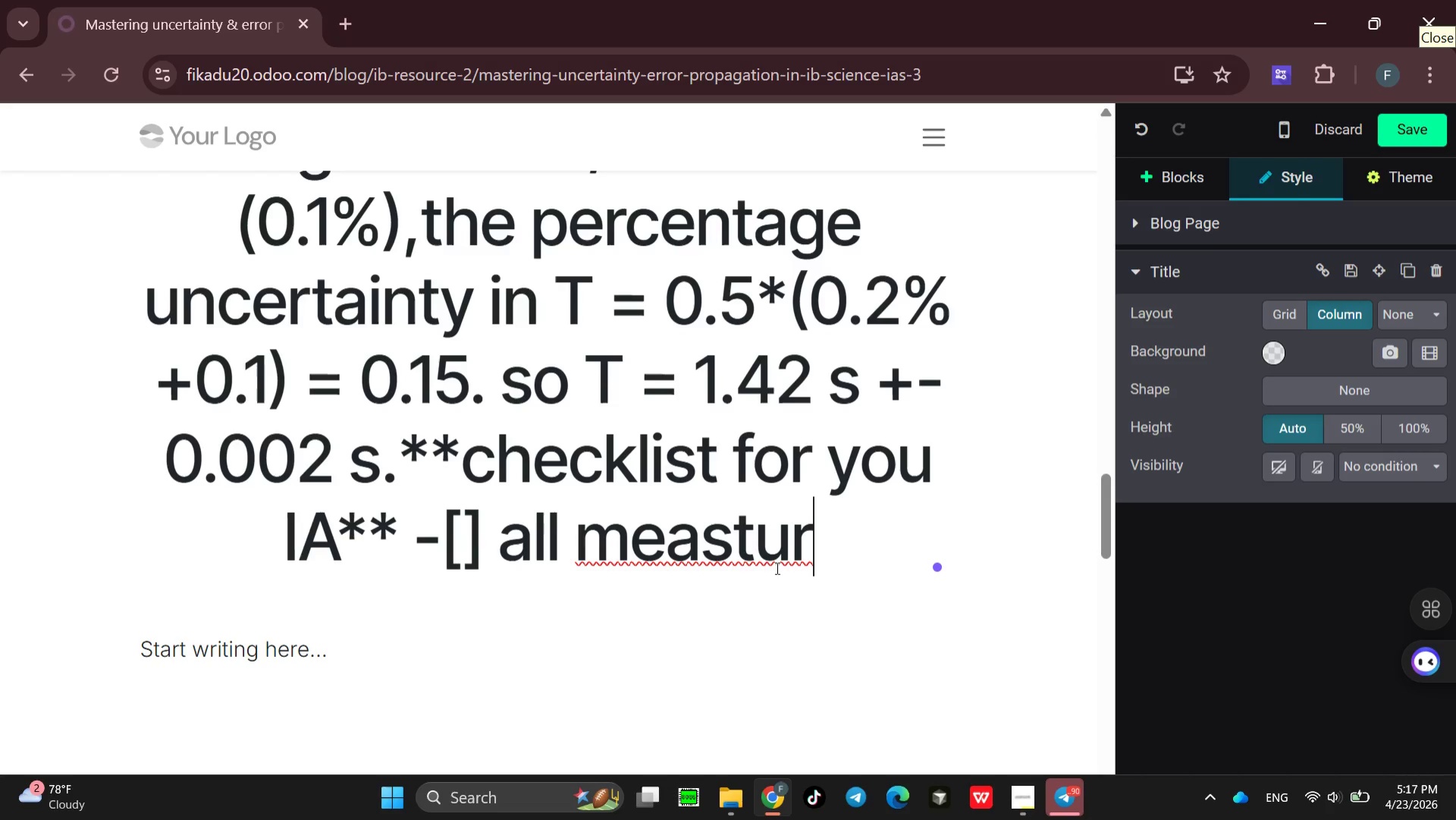 
type(ement )
 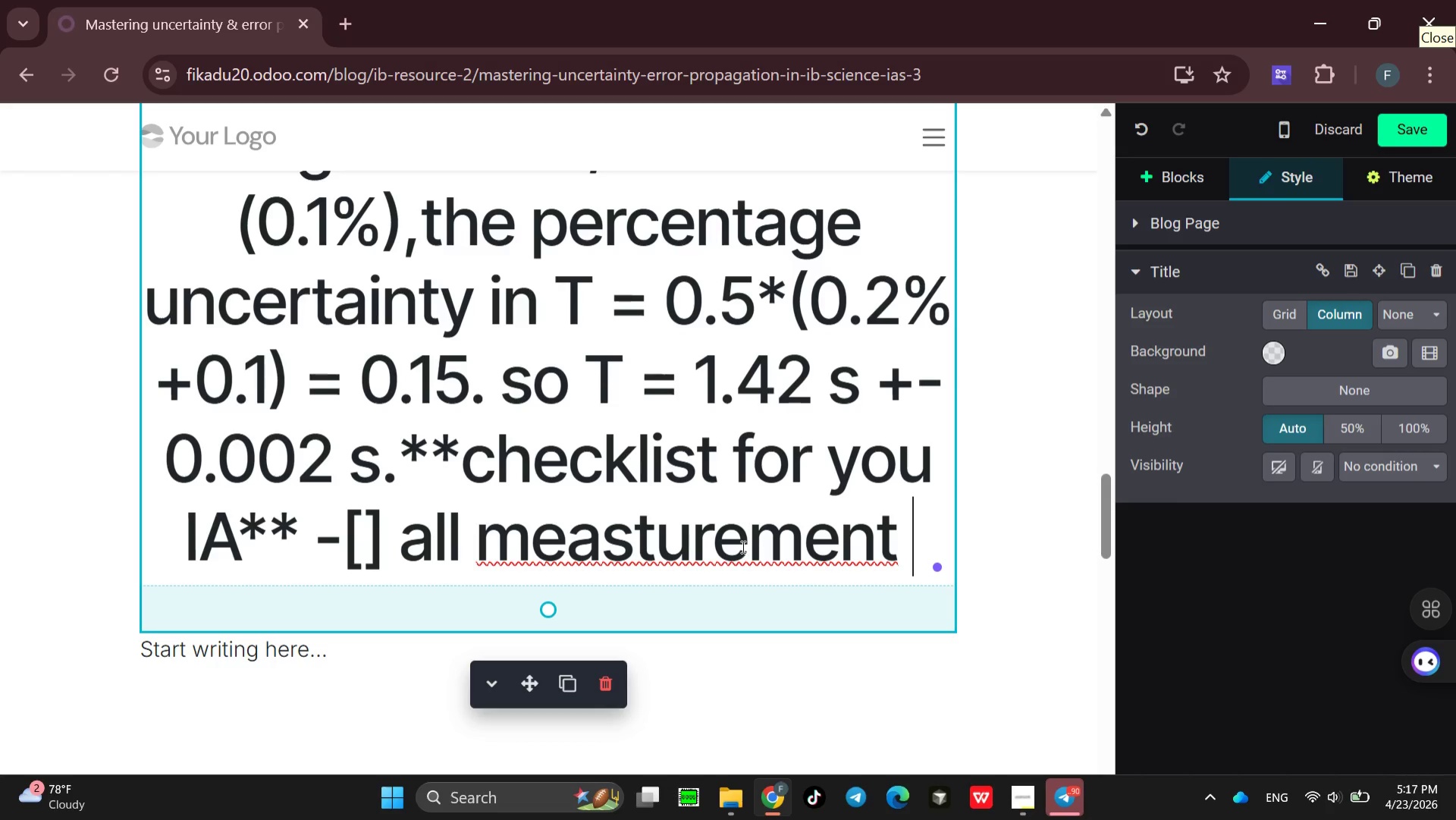 
wait(5.91)
 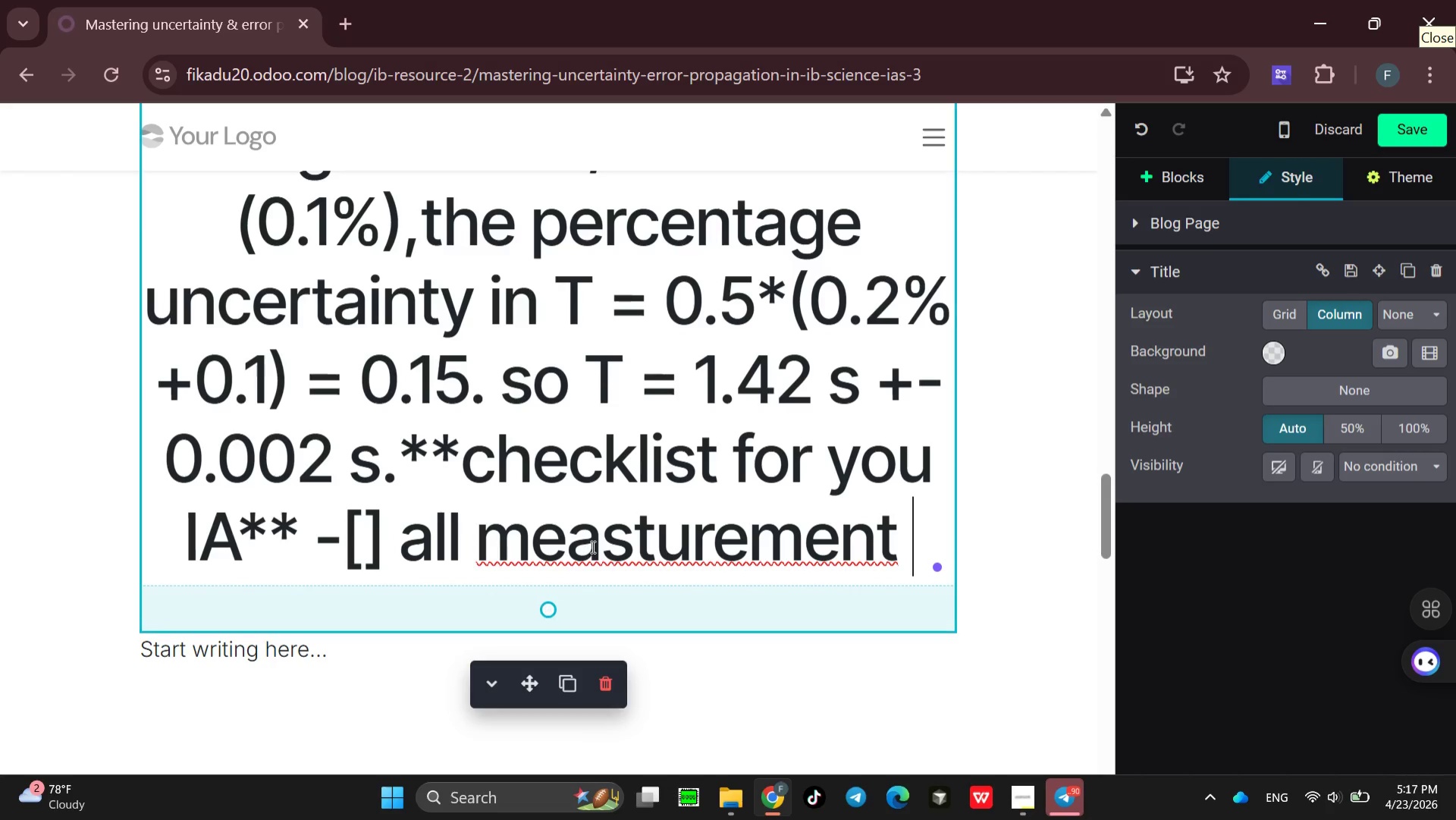 
left_click([742, 546])
 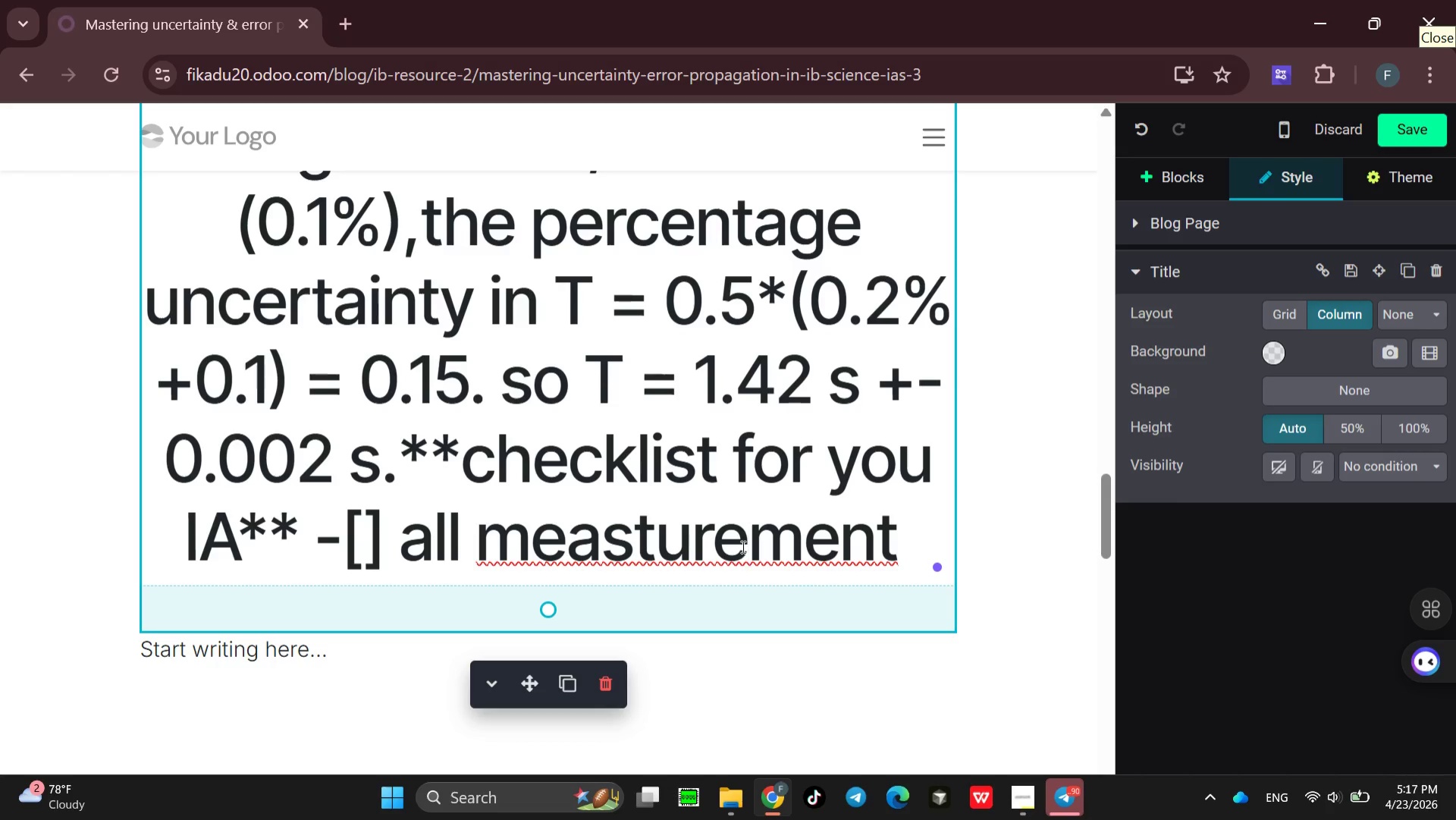 
key(Backspace)
 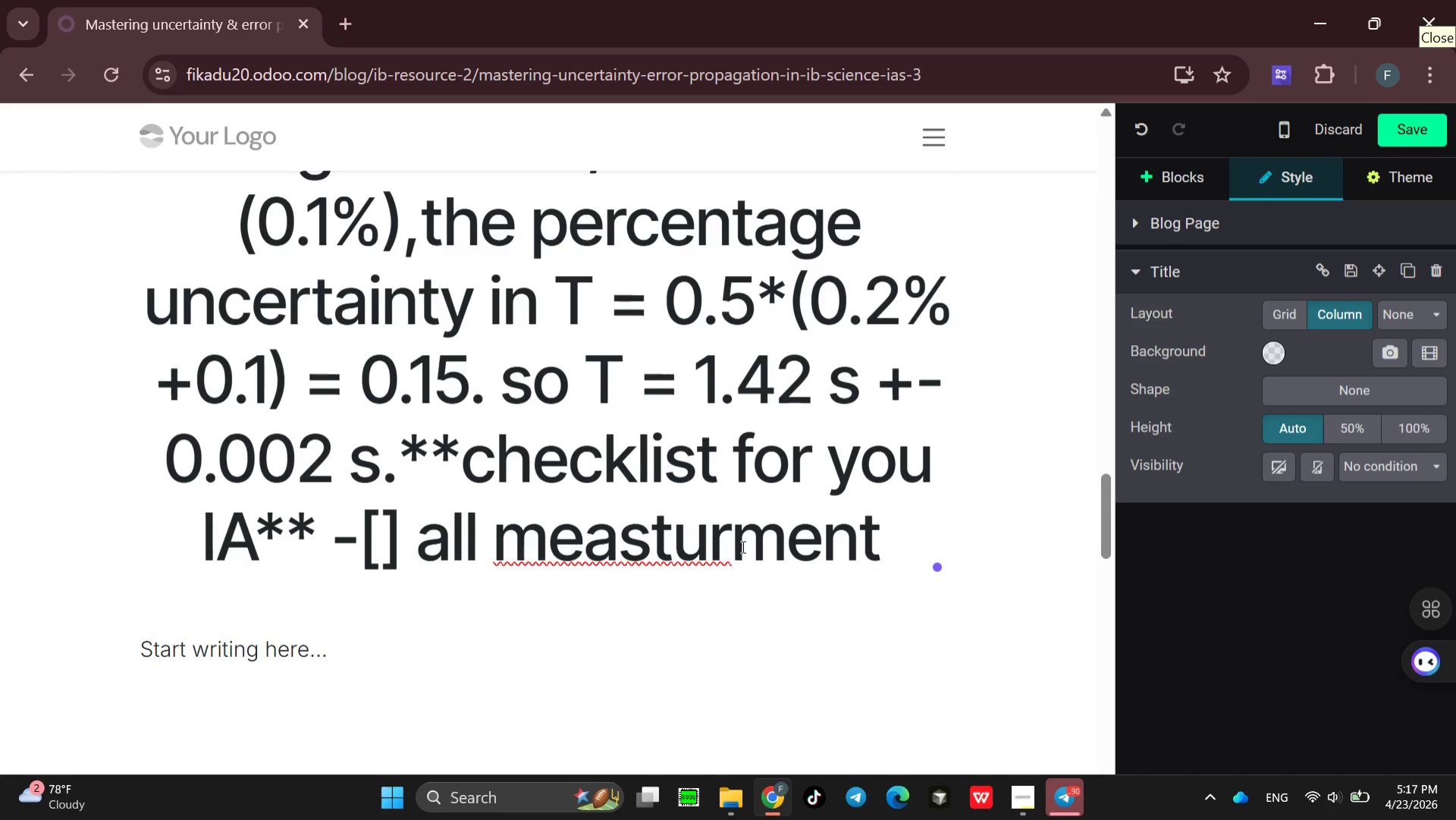 
key(ArrowRight)
 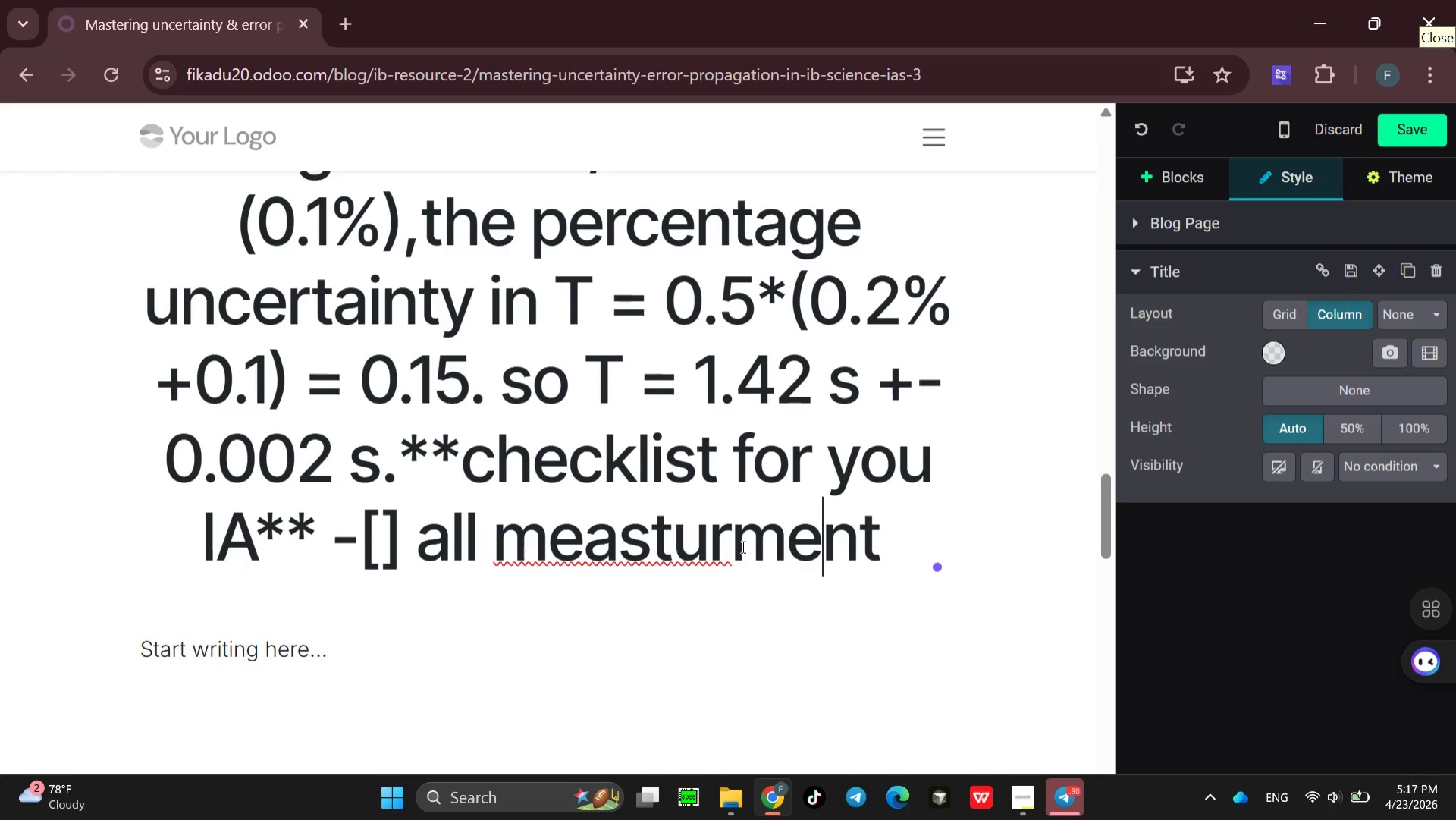 
key(ArrowRight)
 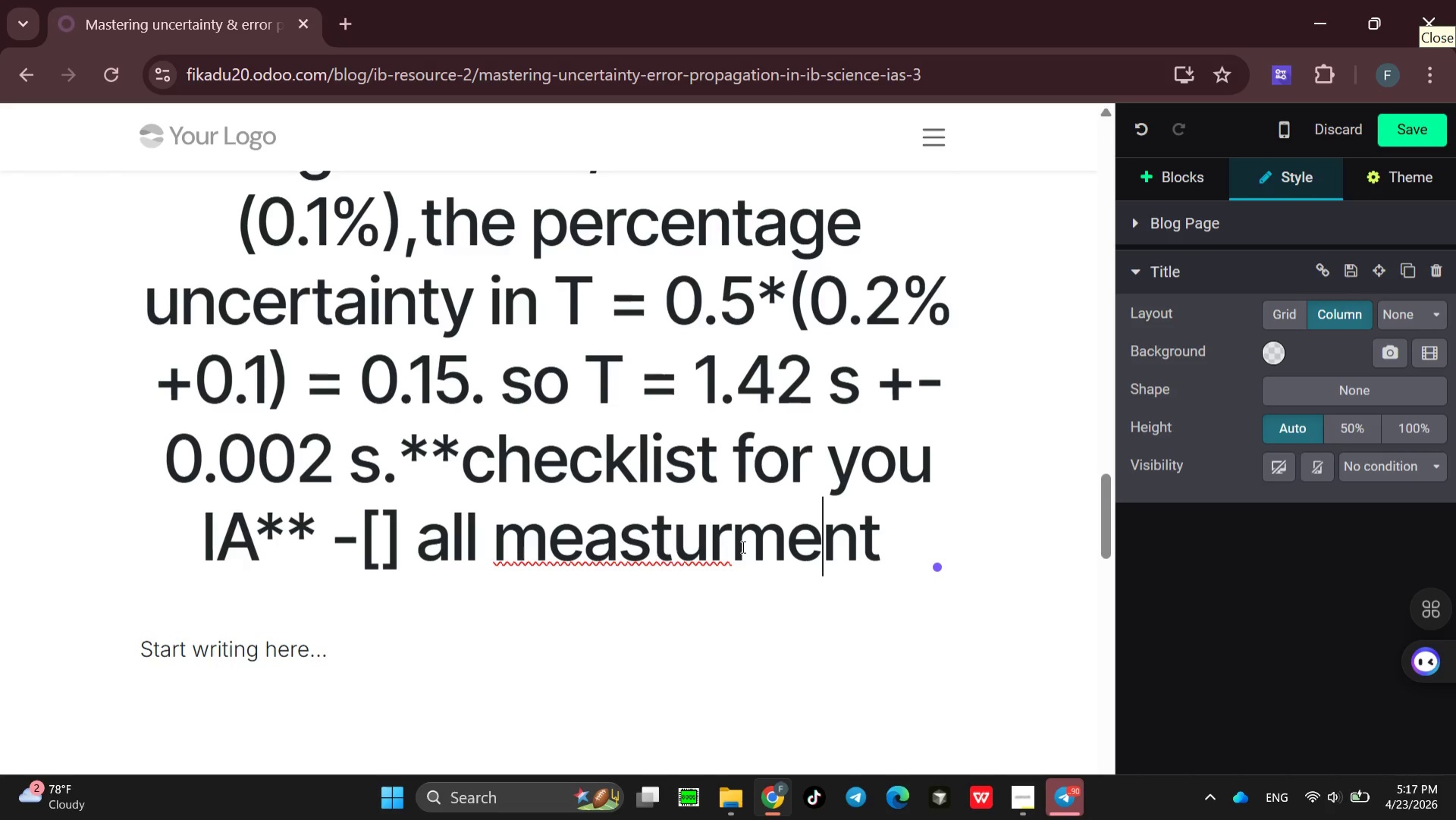 
key(ArrowRight)
 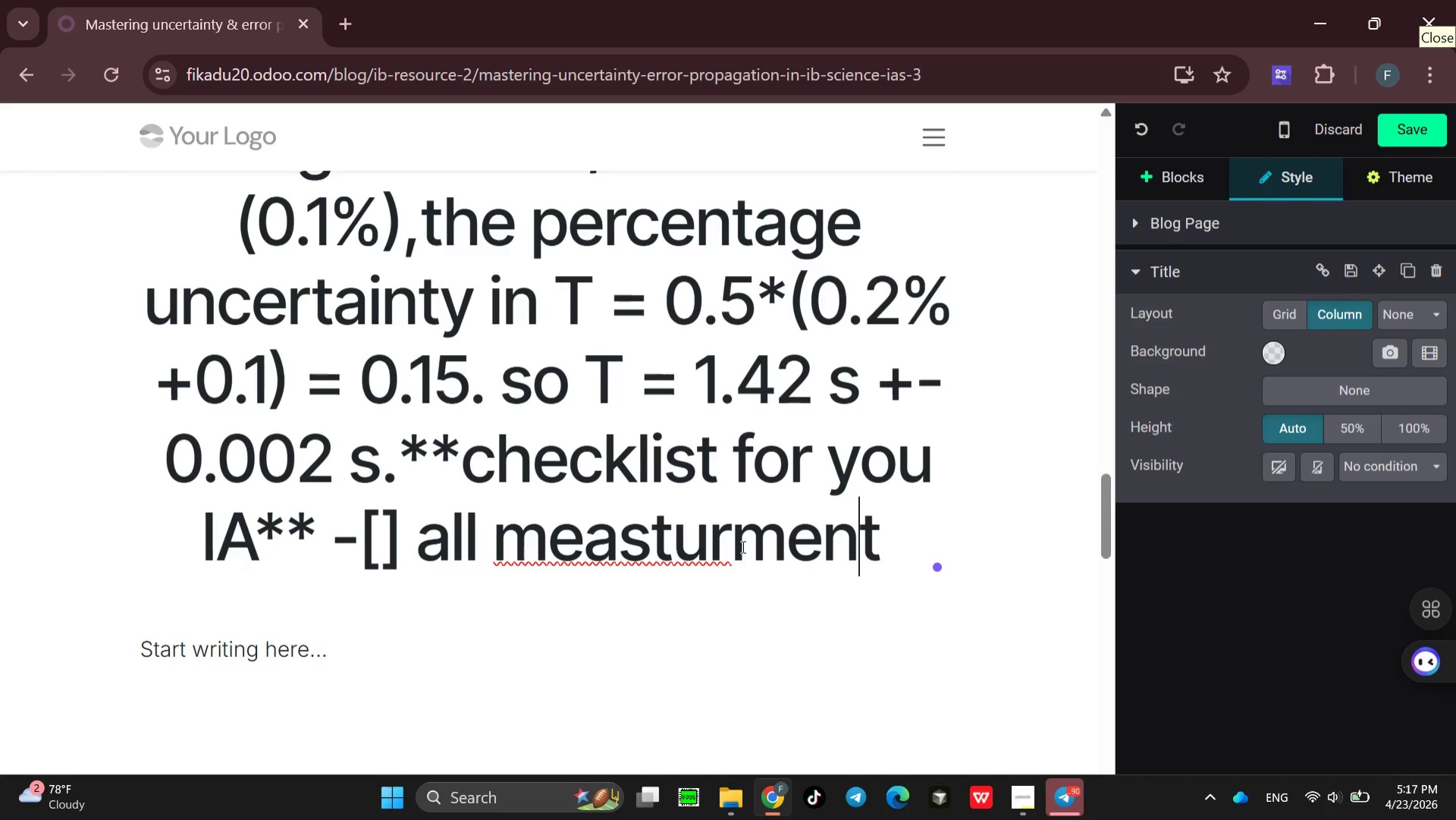 
key(ArrowRight)
 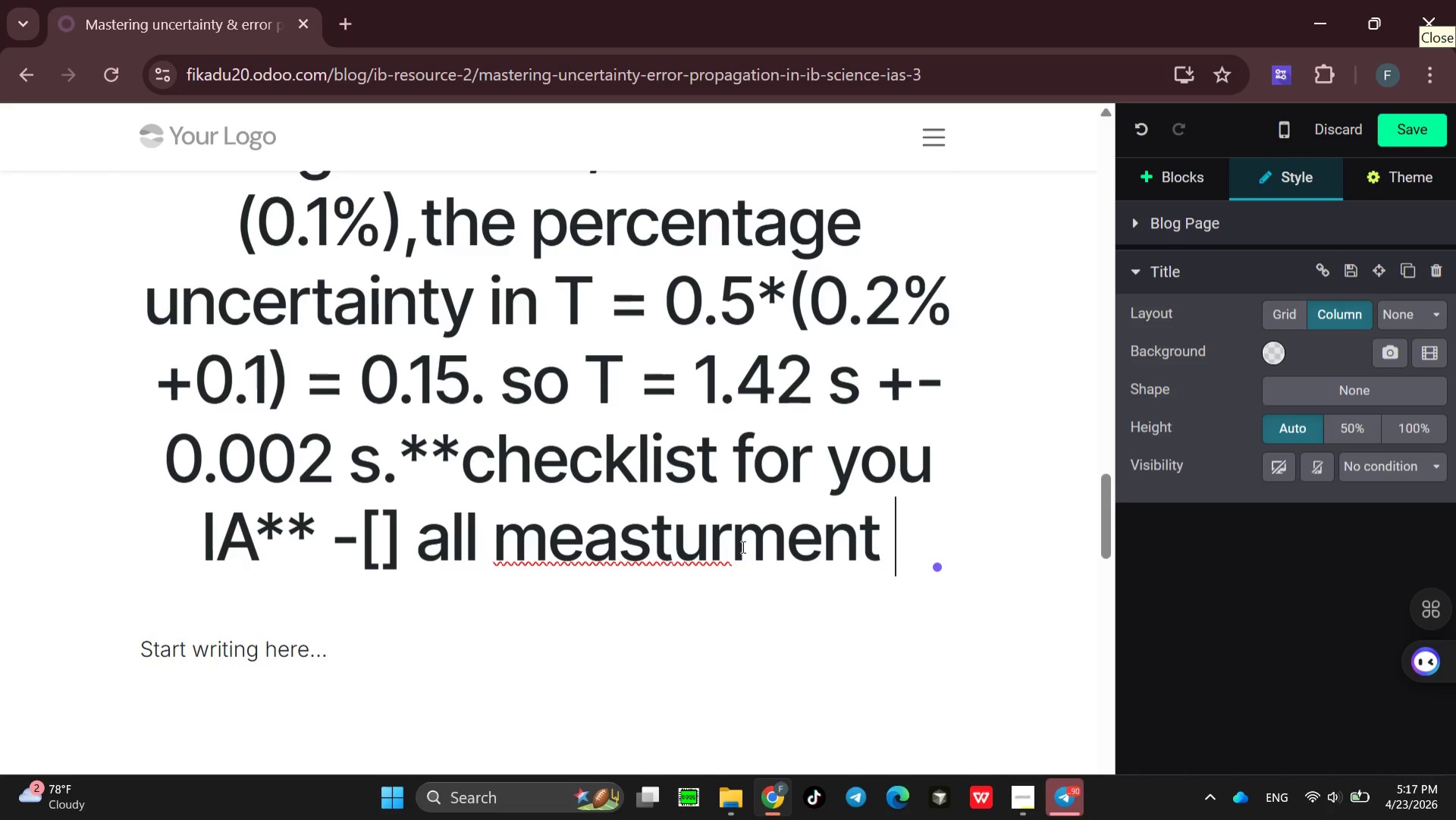 
key(ArrowRight)
 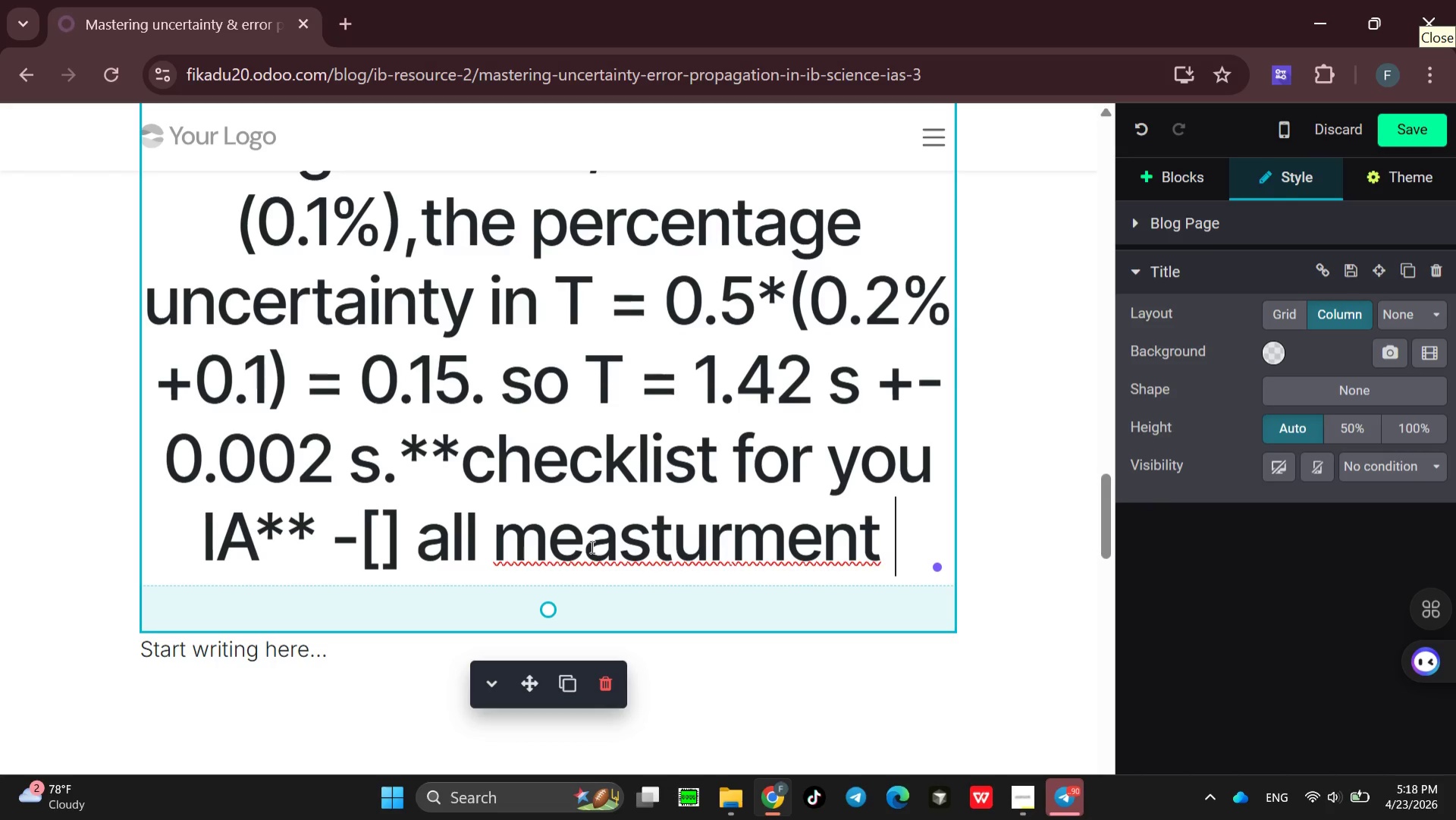 
wait(11.64)
 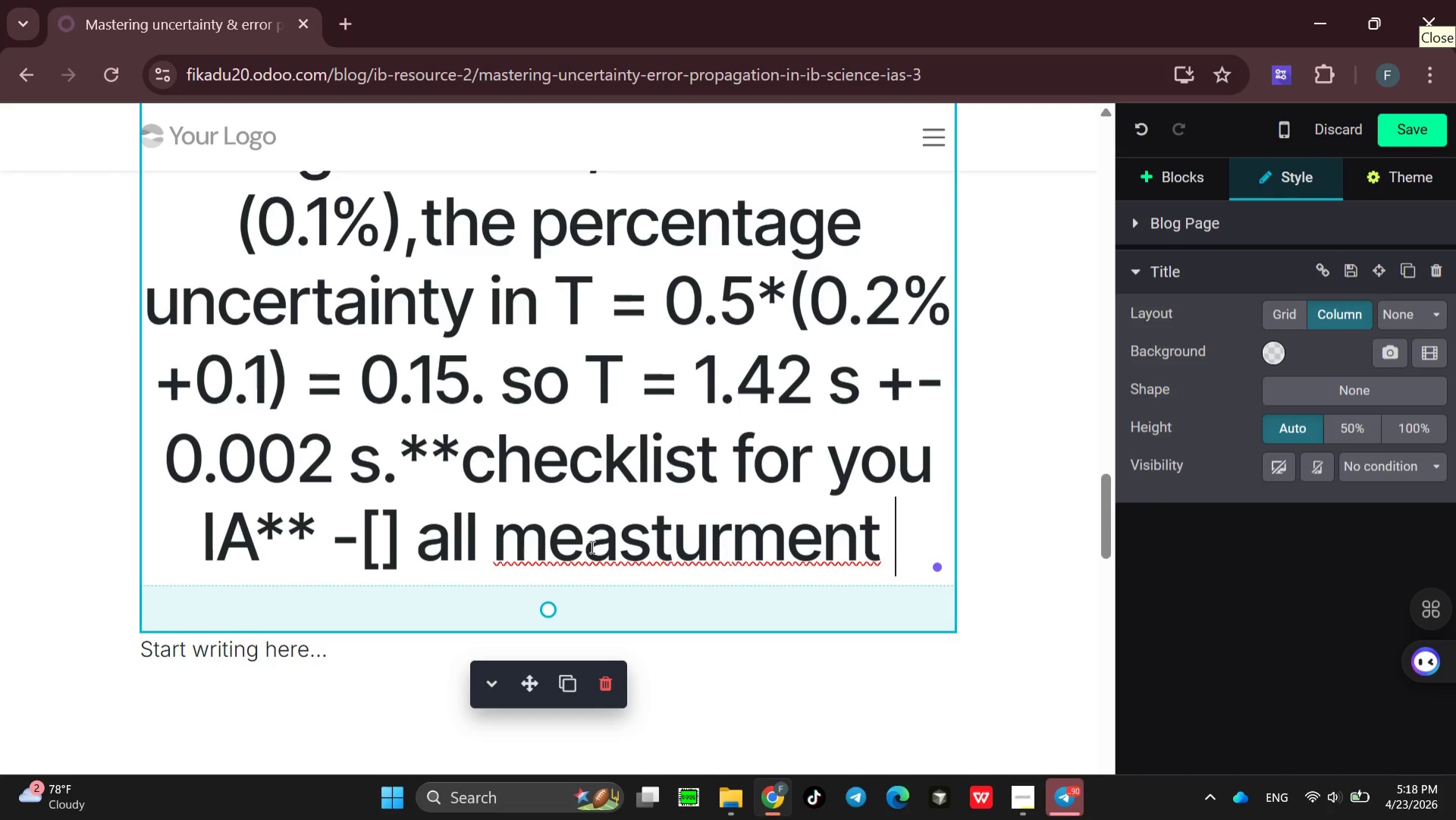 
left_click([730, 547])
 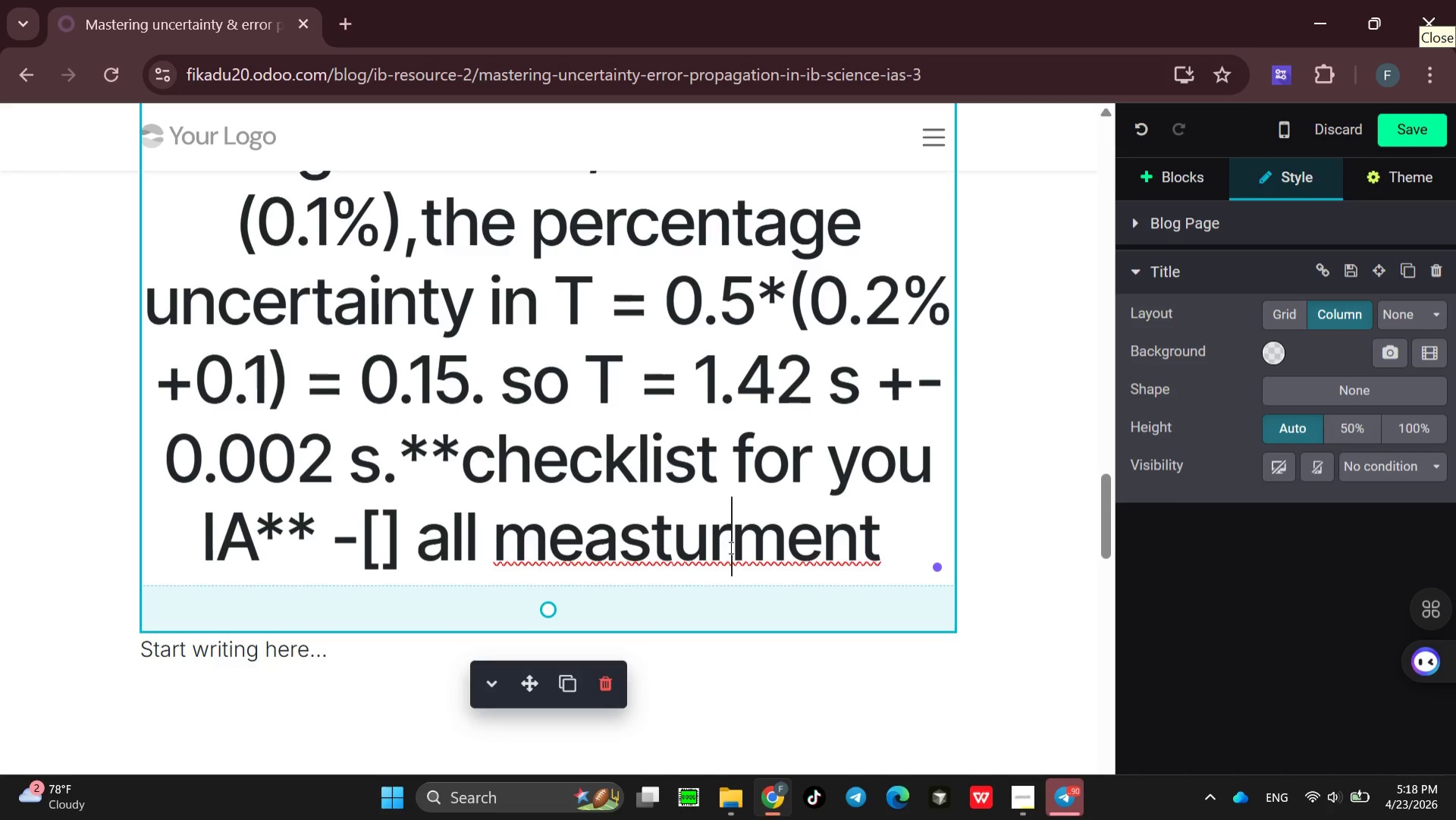 
key(E)
 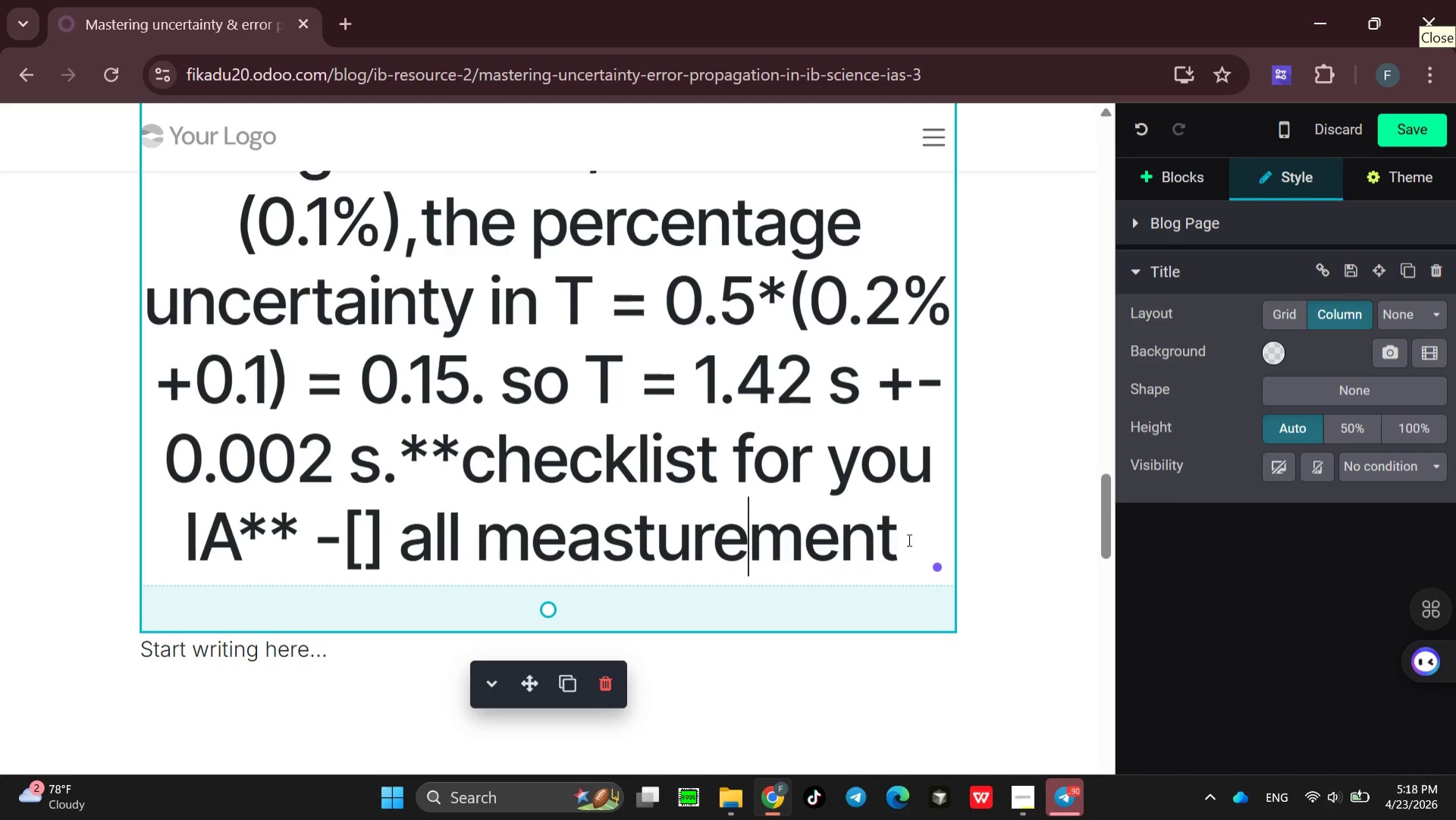 
left_click([908, 539])
 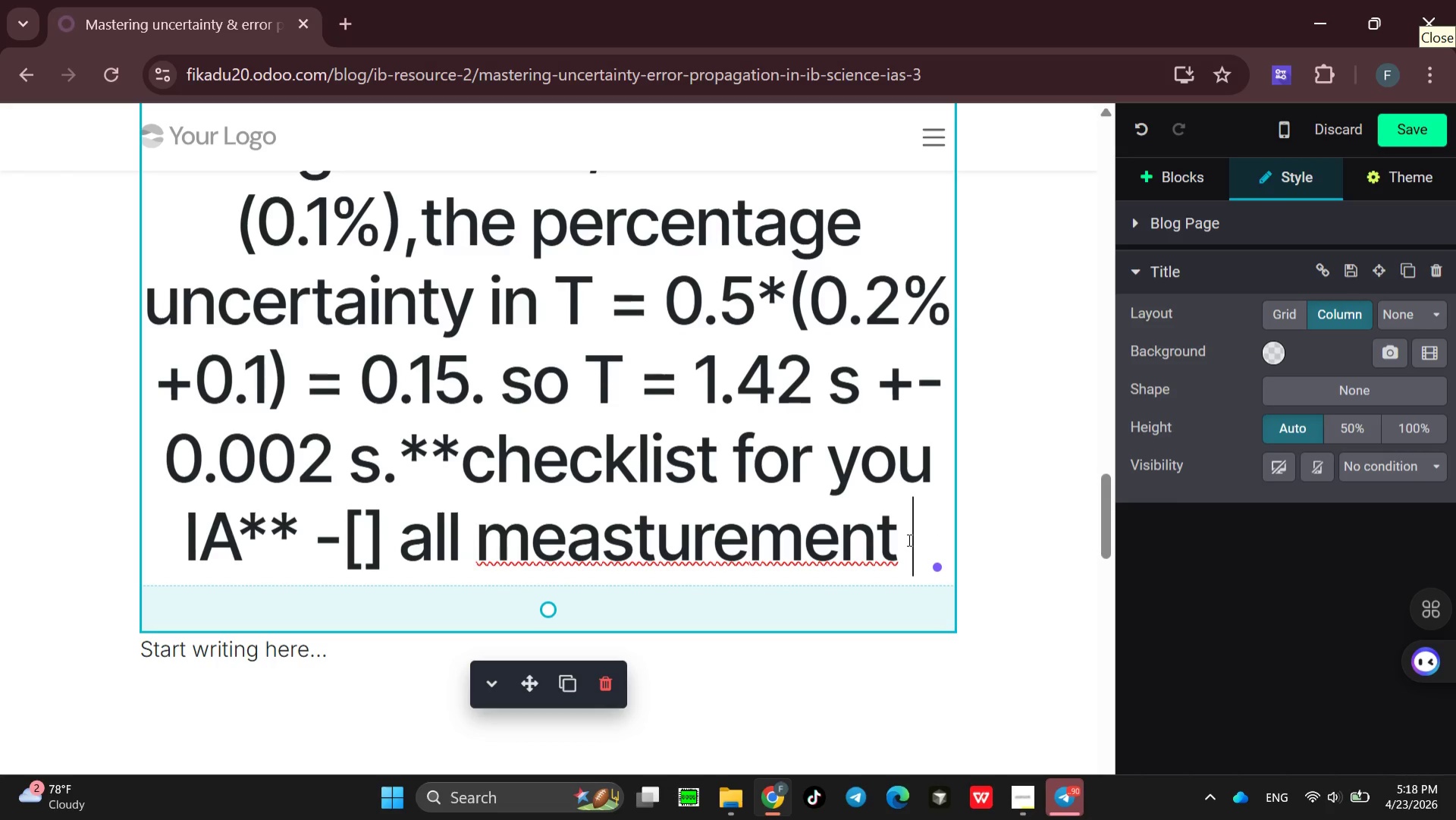 
key(S)
 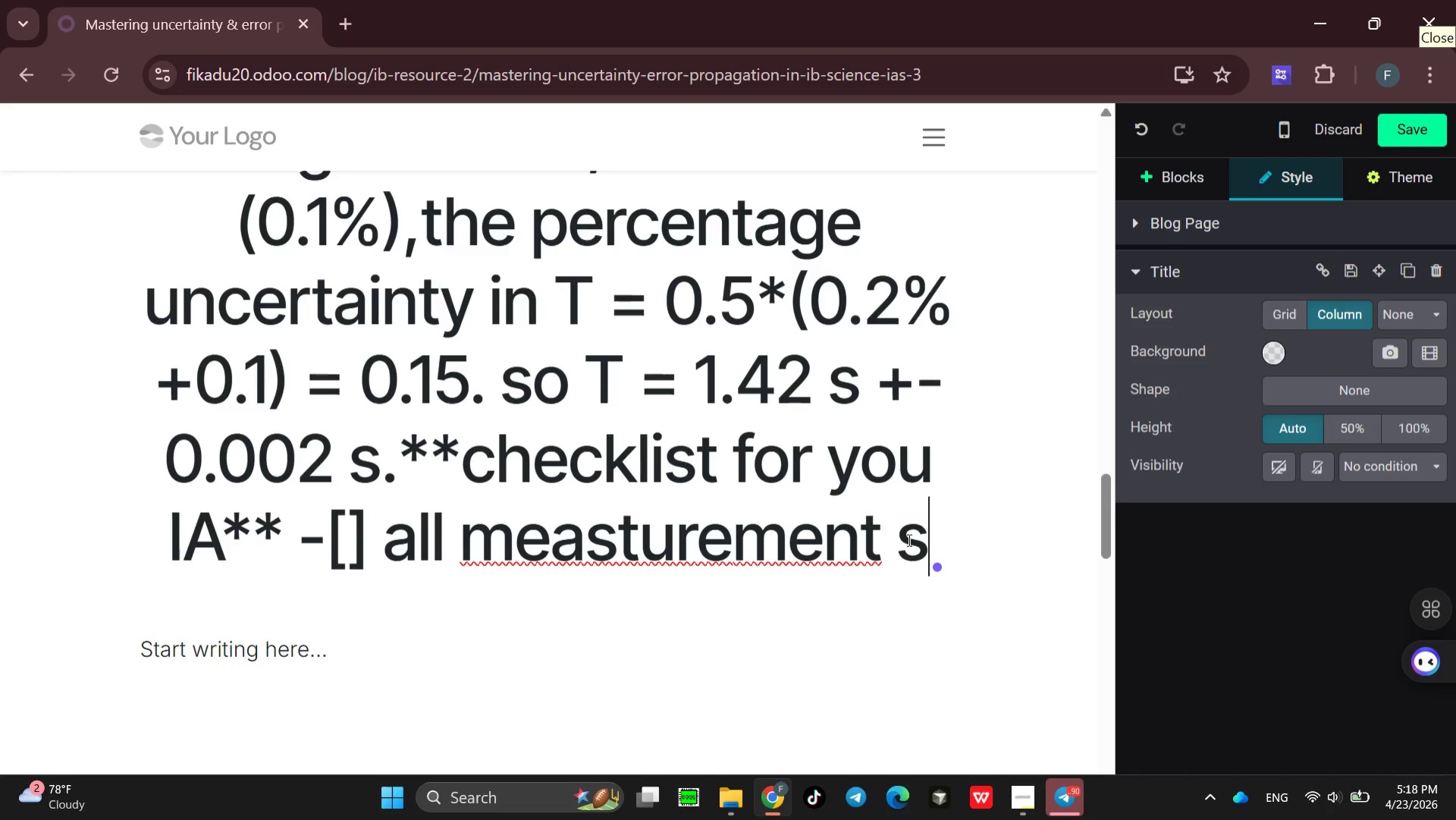 
key(Space)
 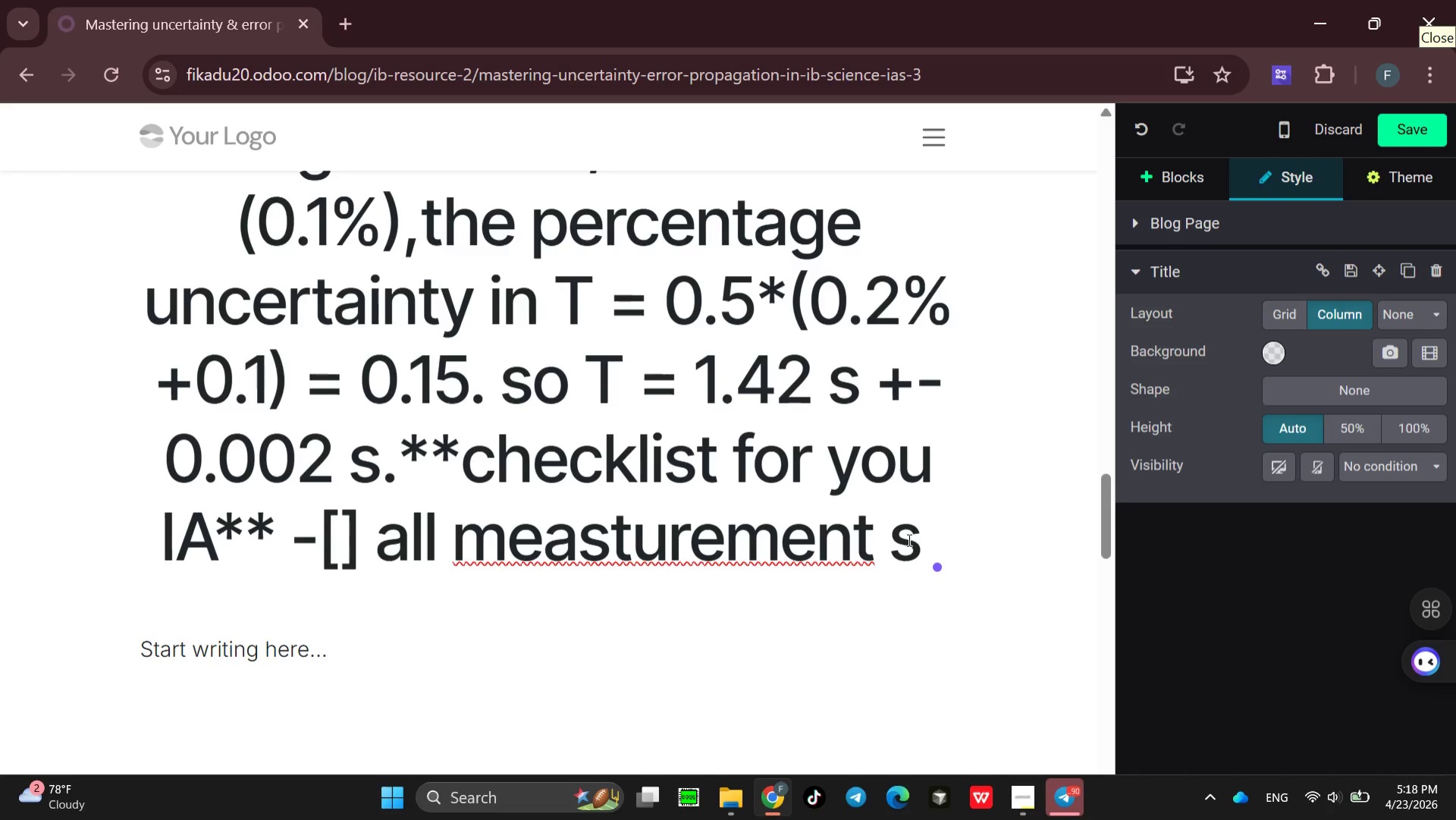 
key(Backspace)
 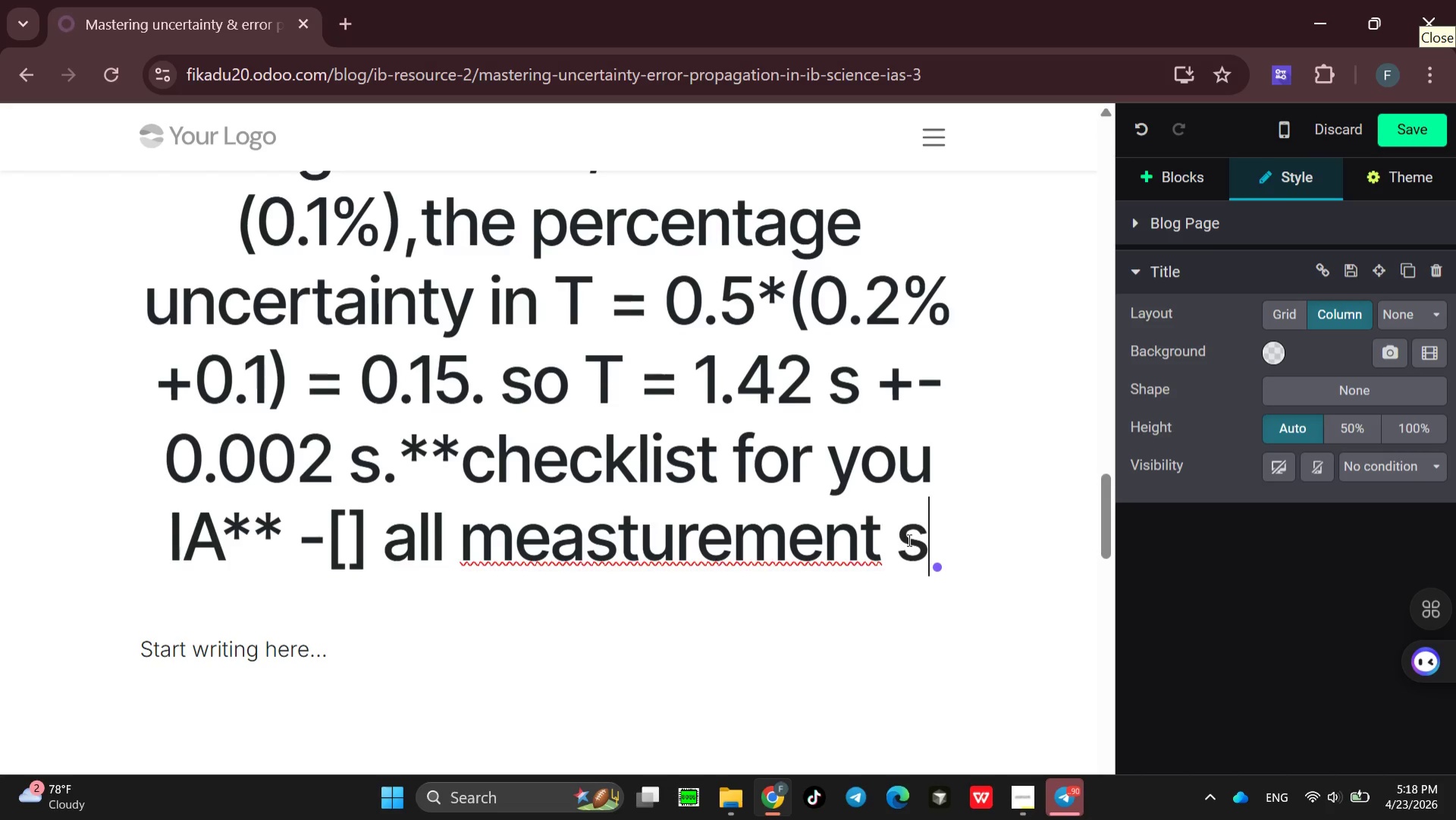 
key(Backspace)
 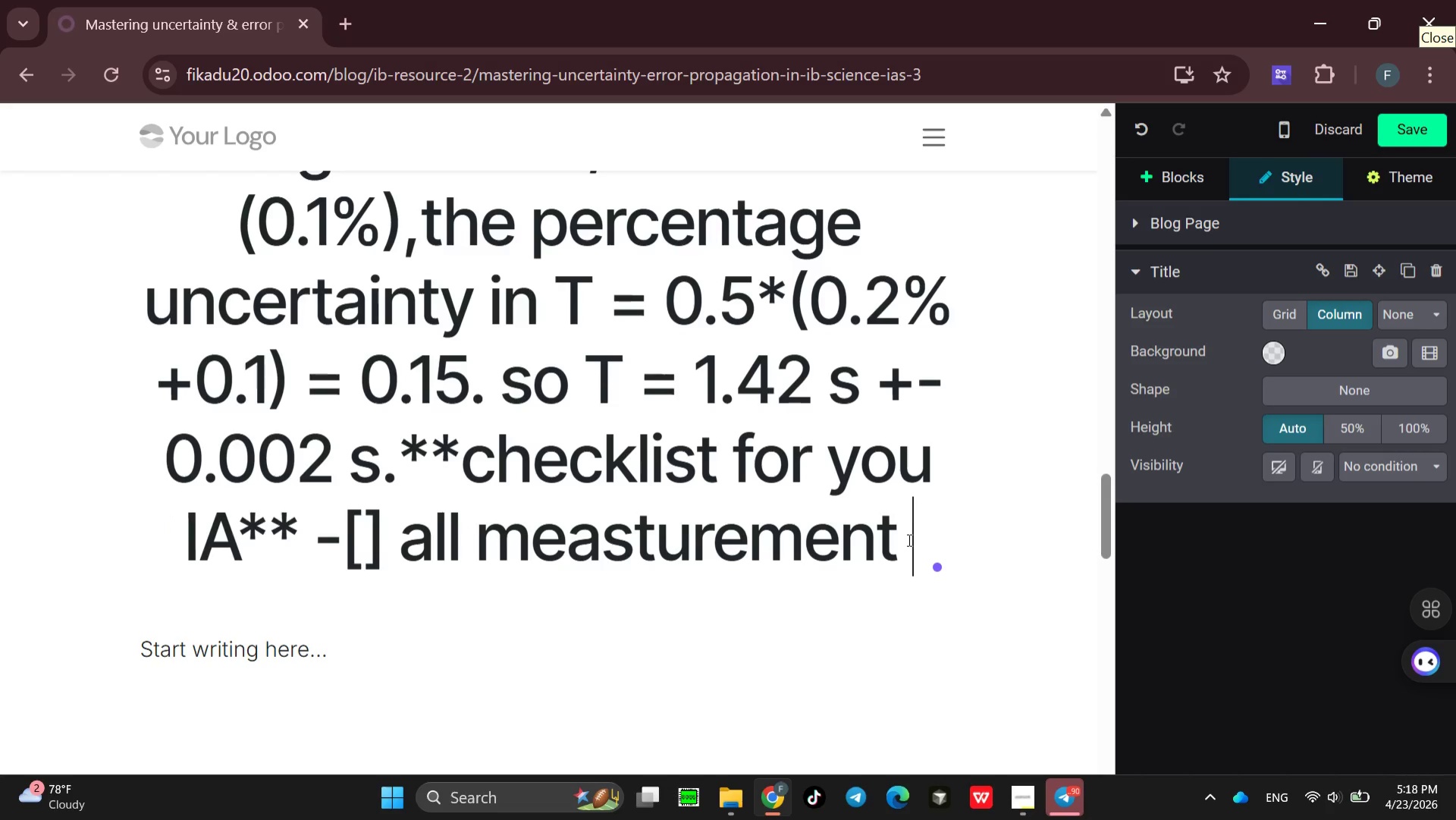 
key(S)
 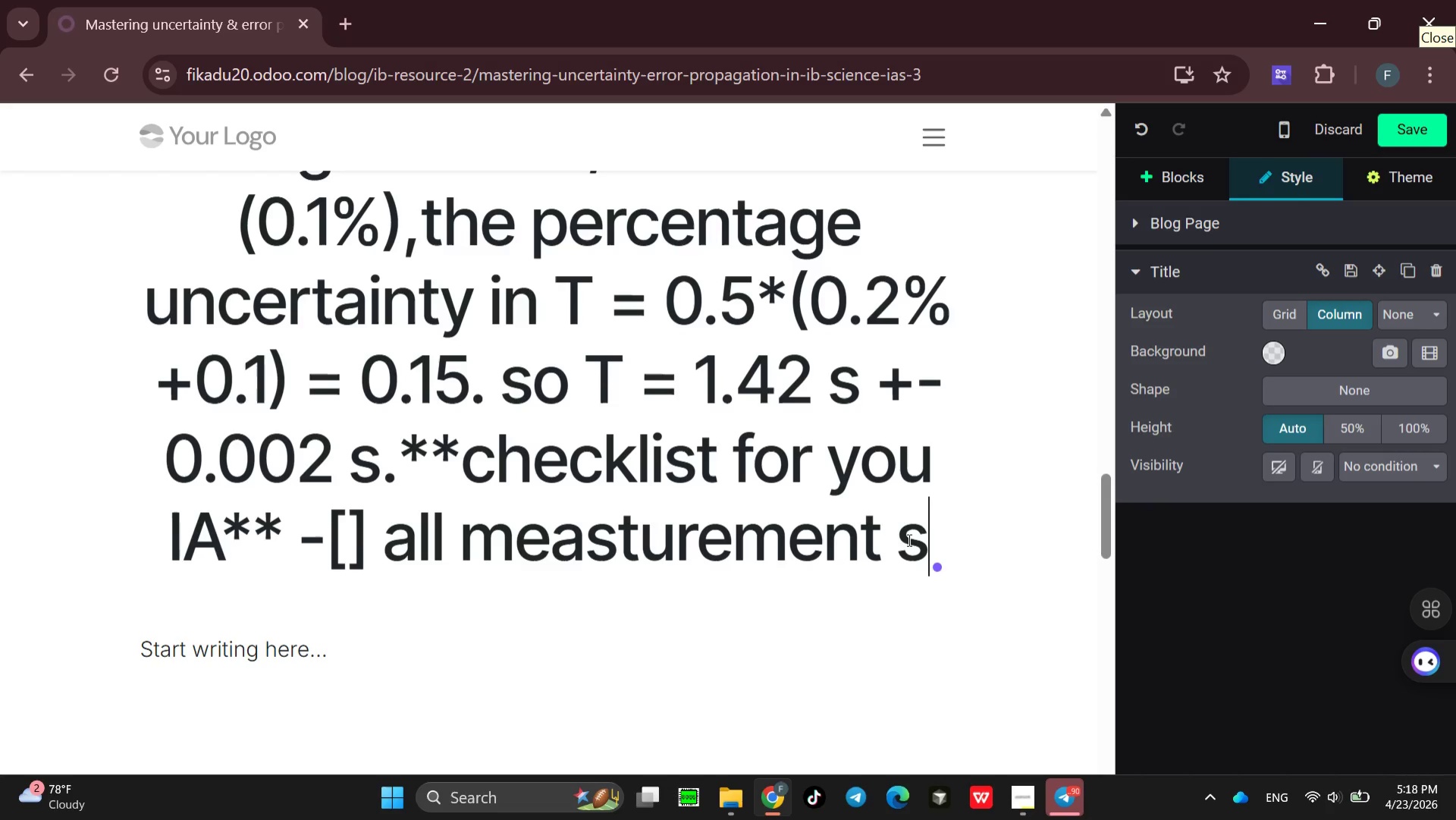 
key(Space)
 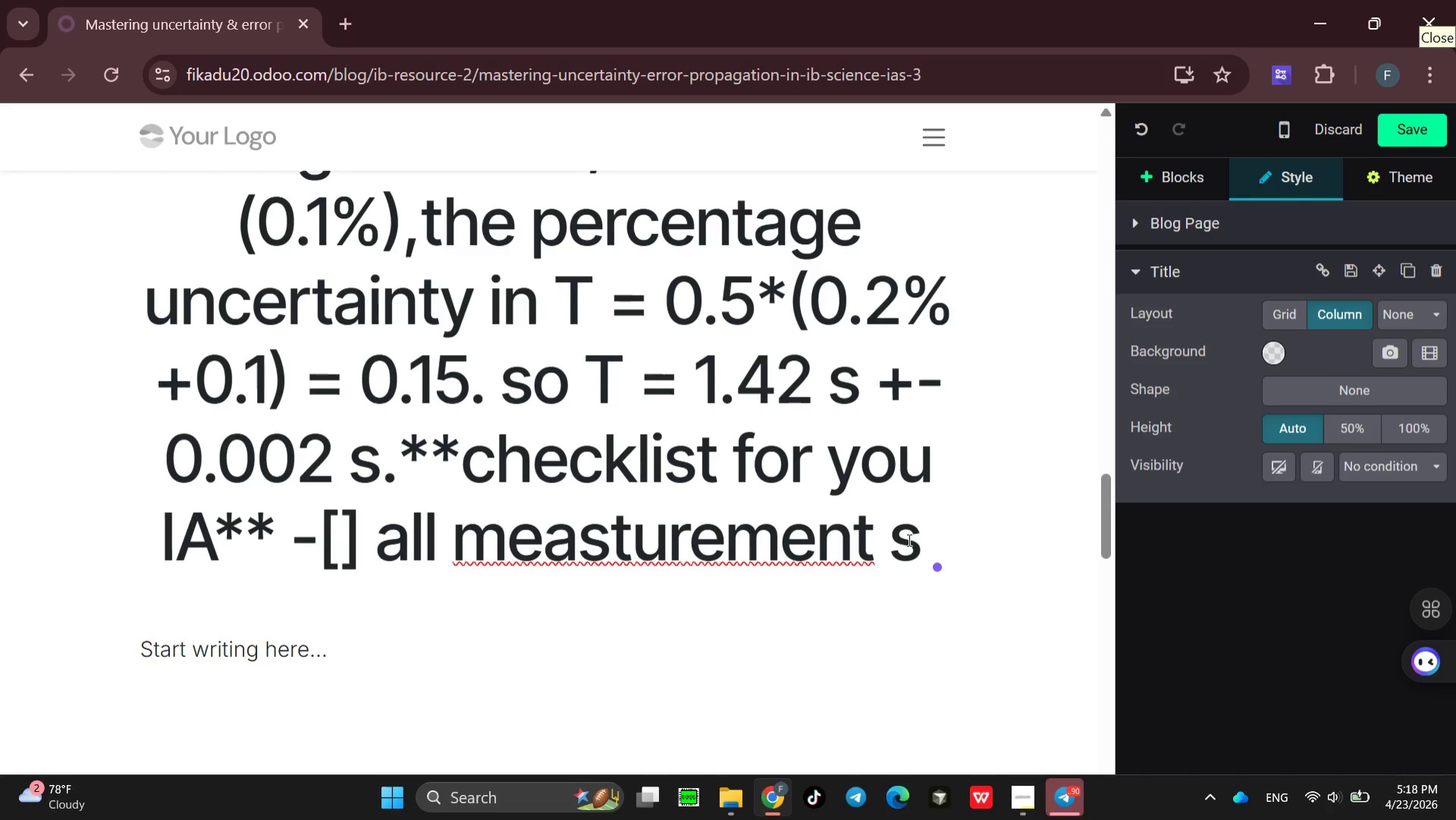 
key(Backspace)
 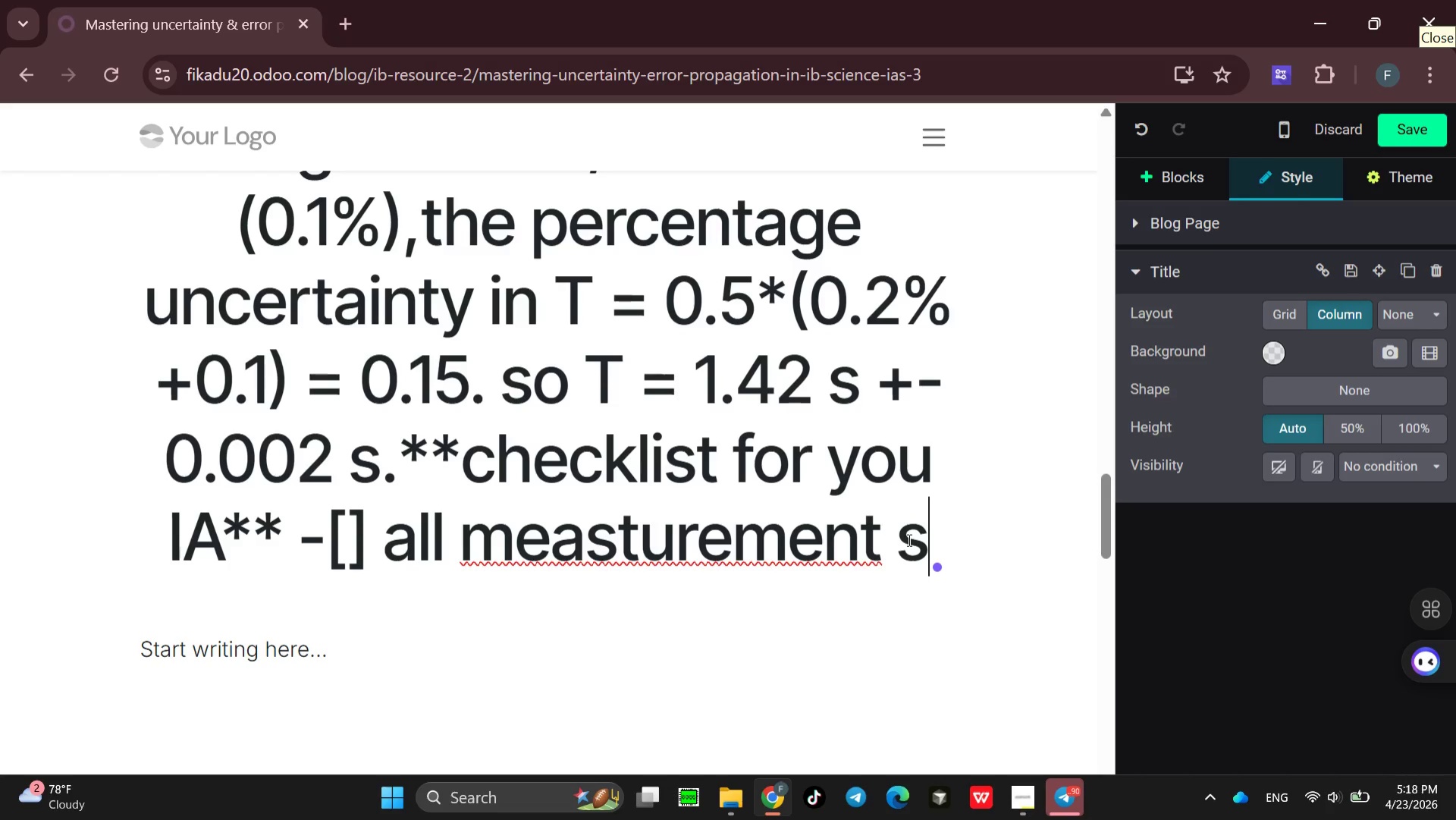 
key(Backspace)
 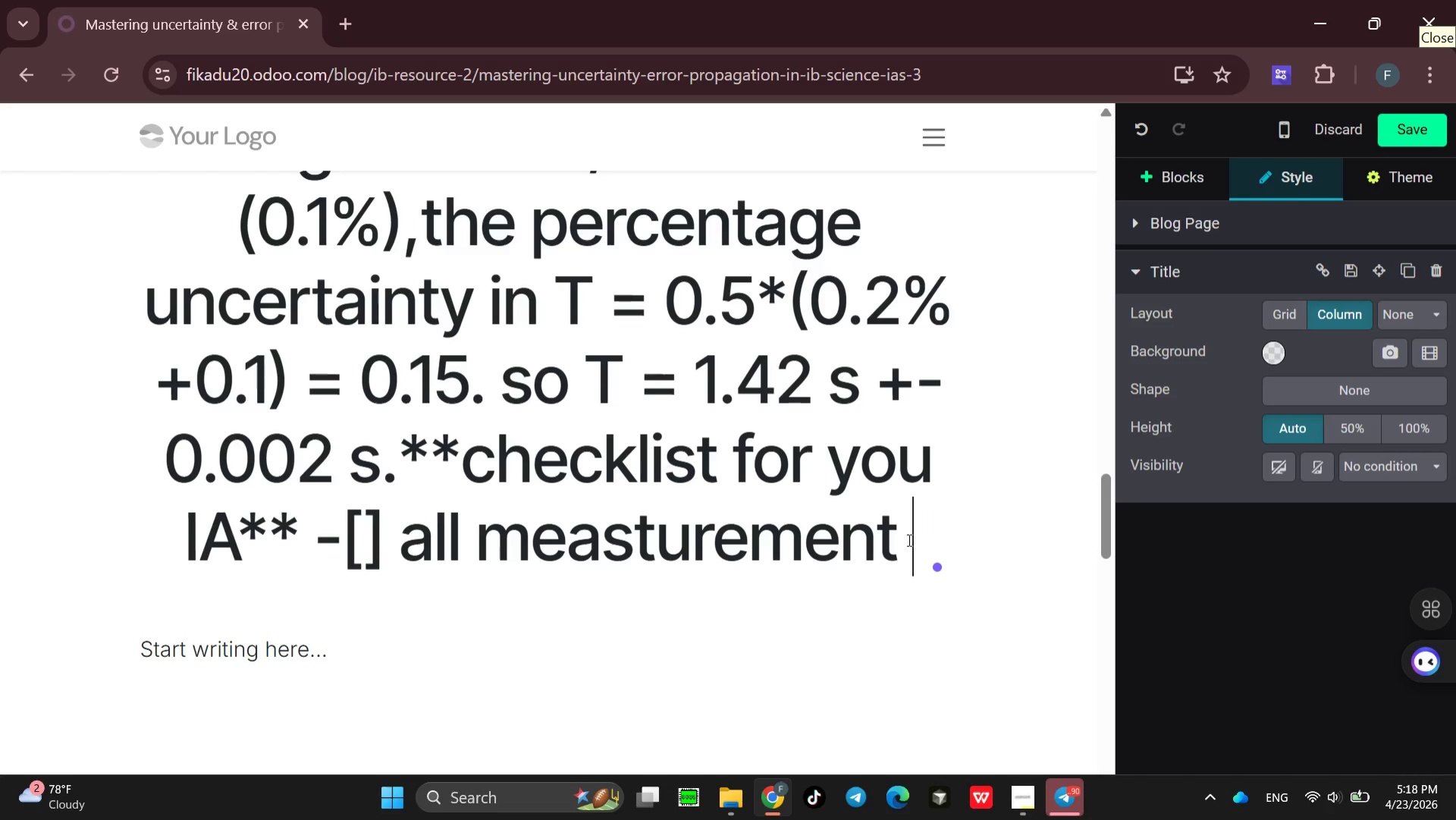 
key(Backspace)
 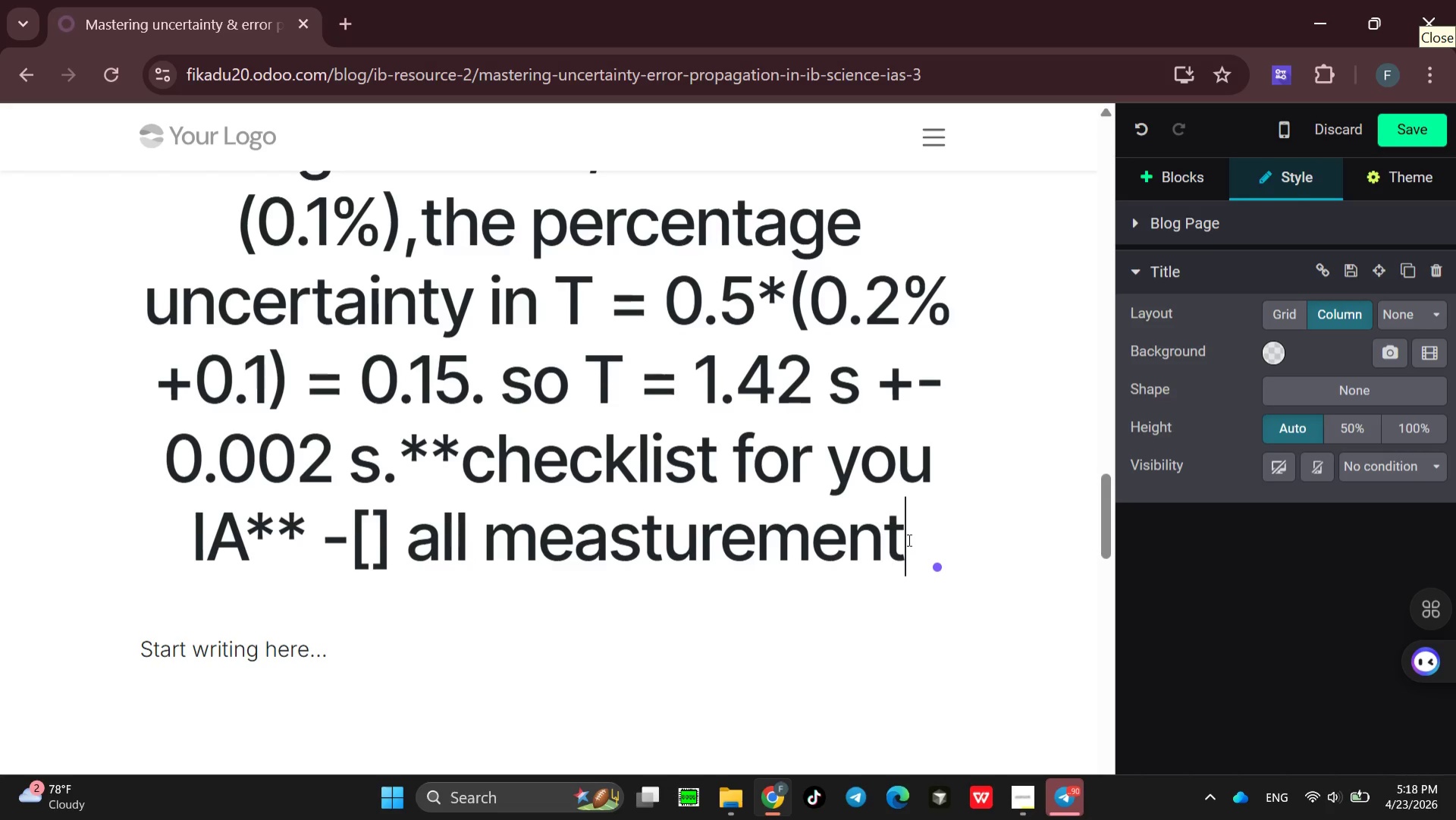 
key(S)
 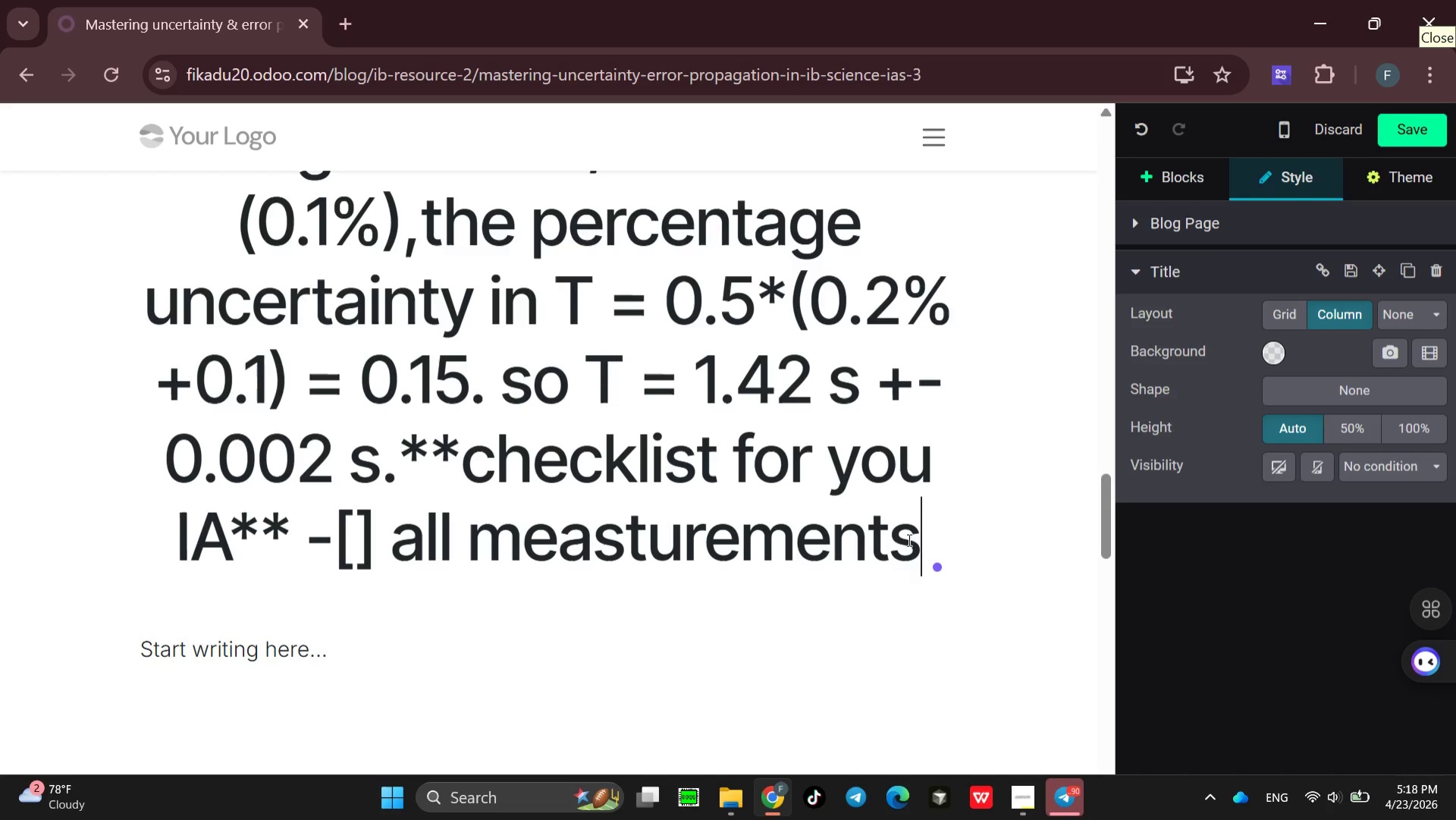 
key(Space)
 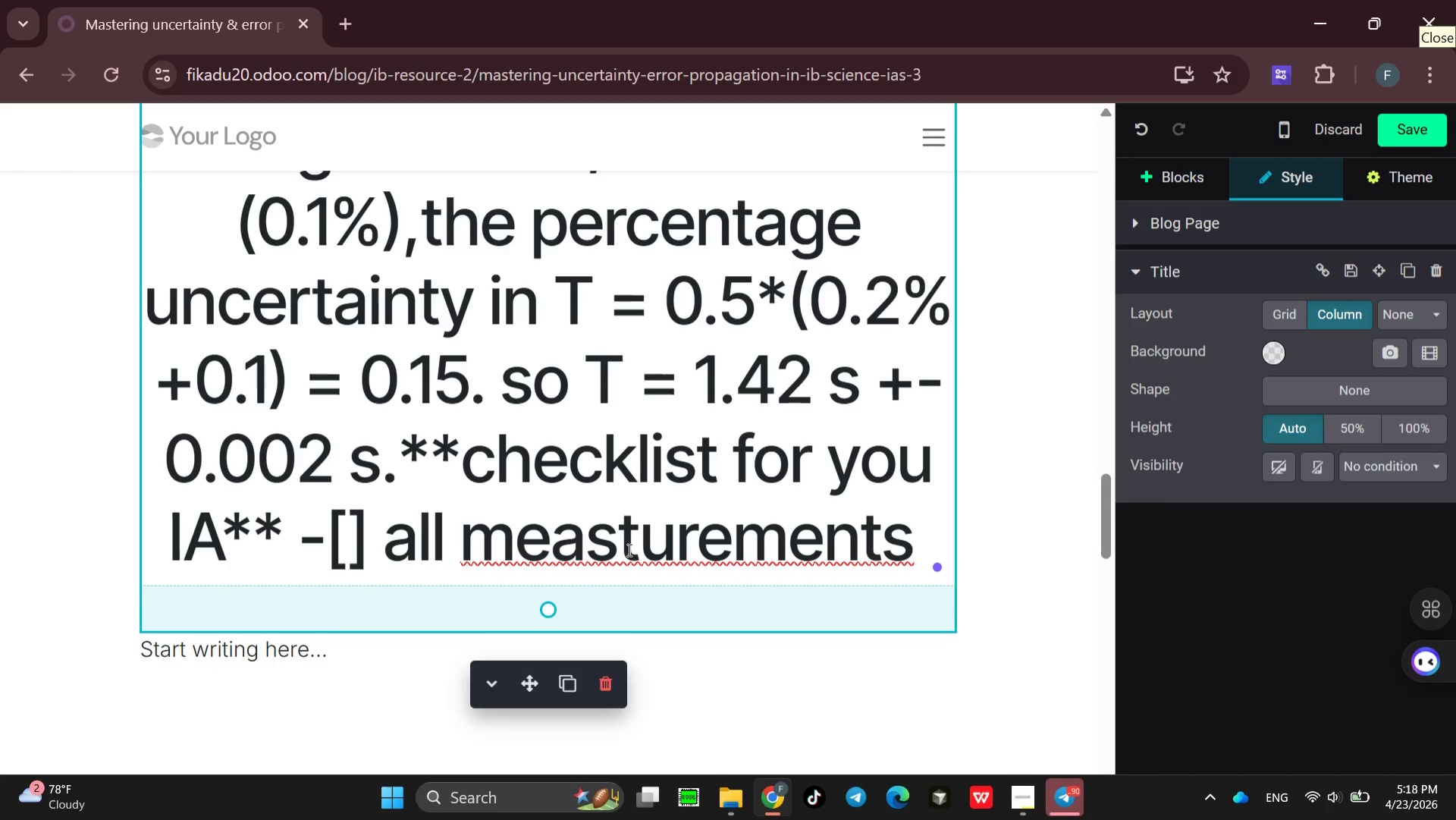 
wait(5.47)
 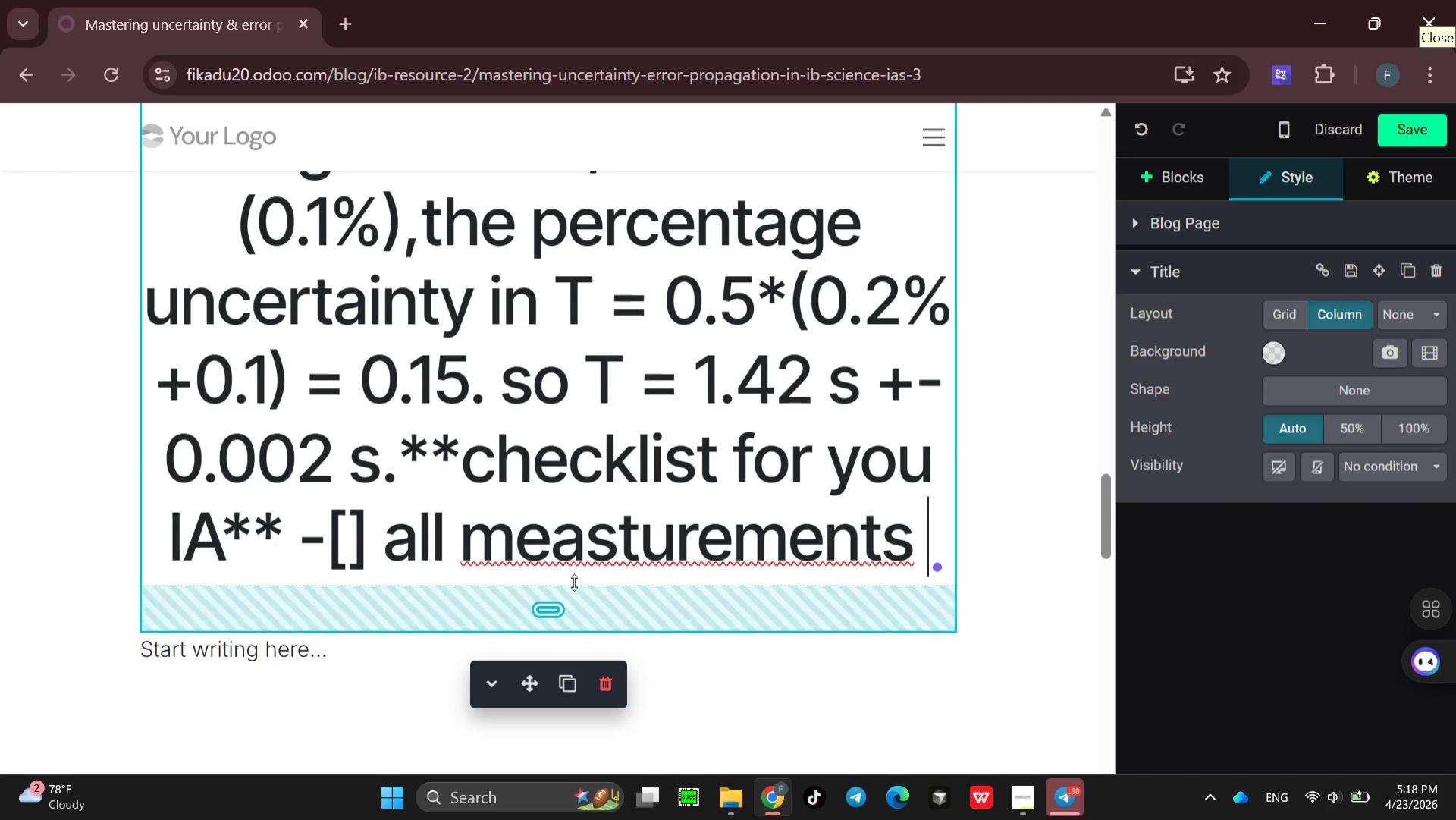 
left_click([637, 547])
 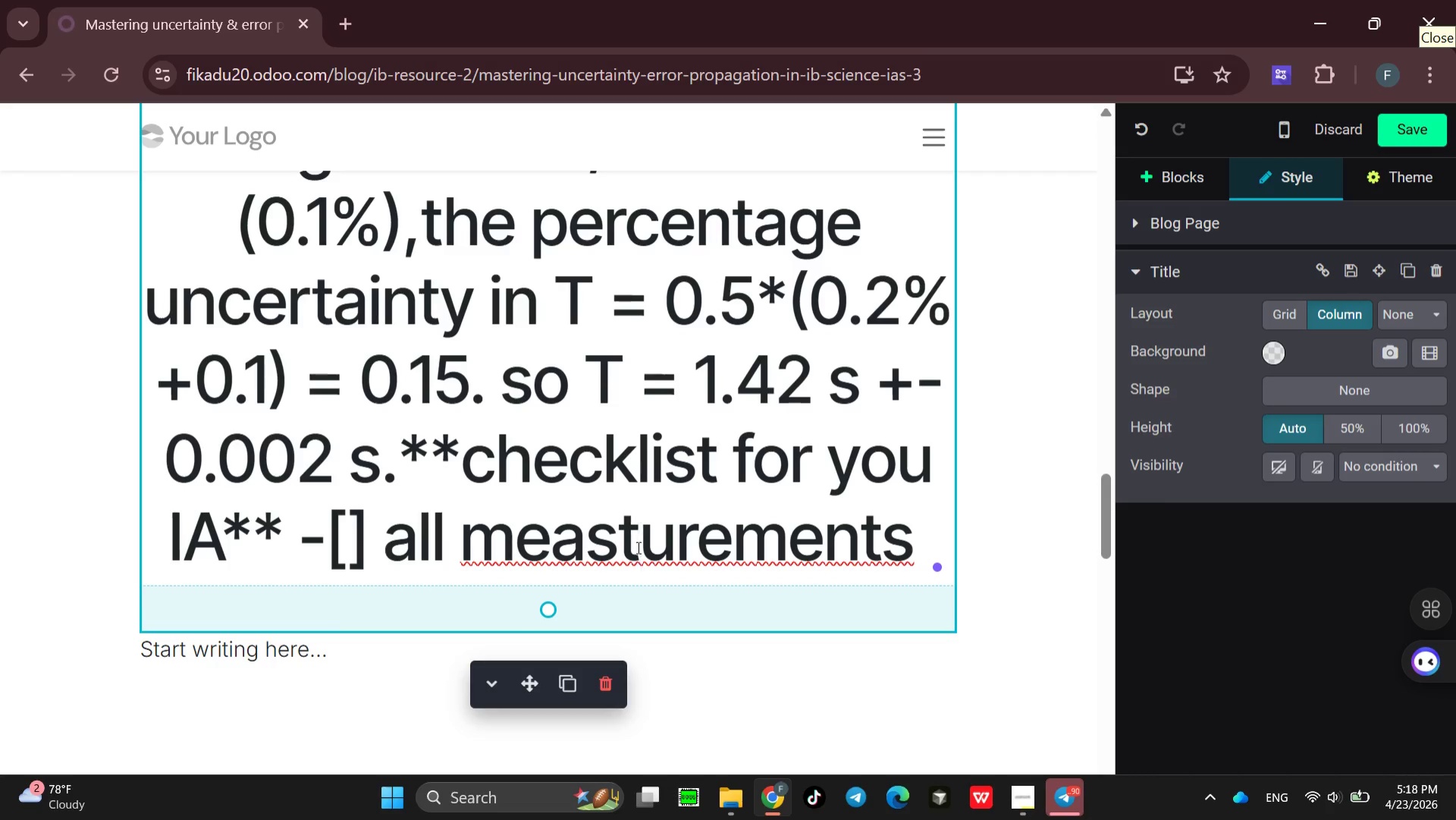 
key(Backspace)
 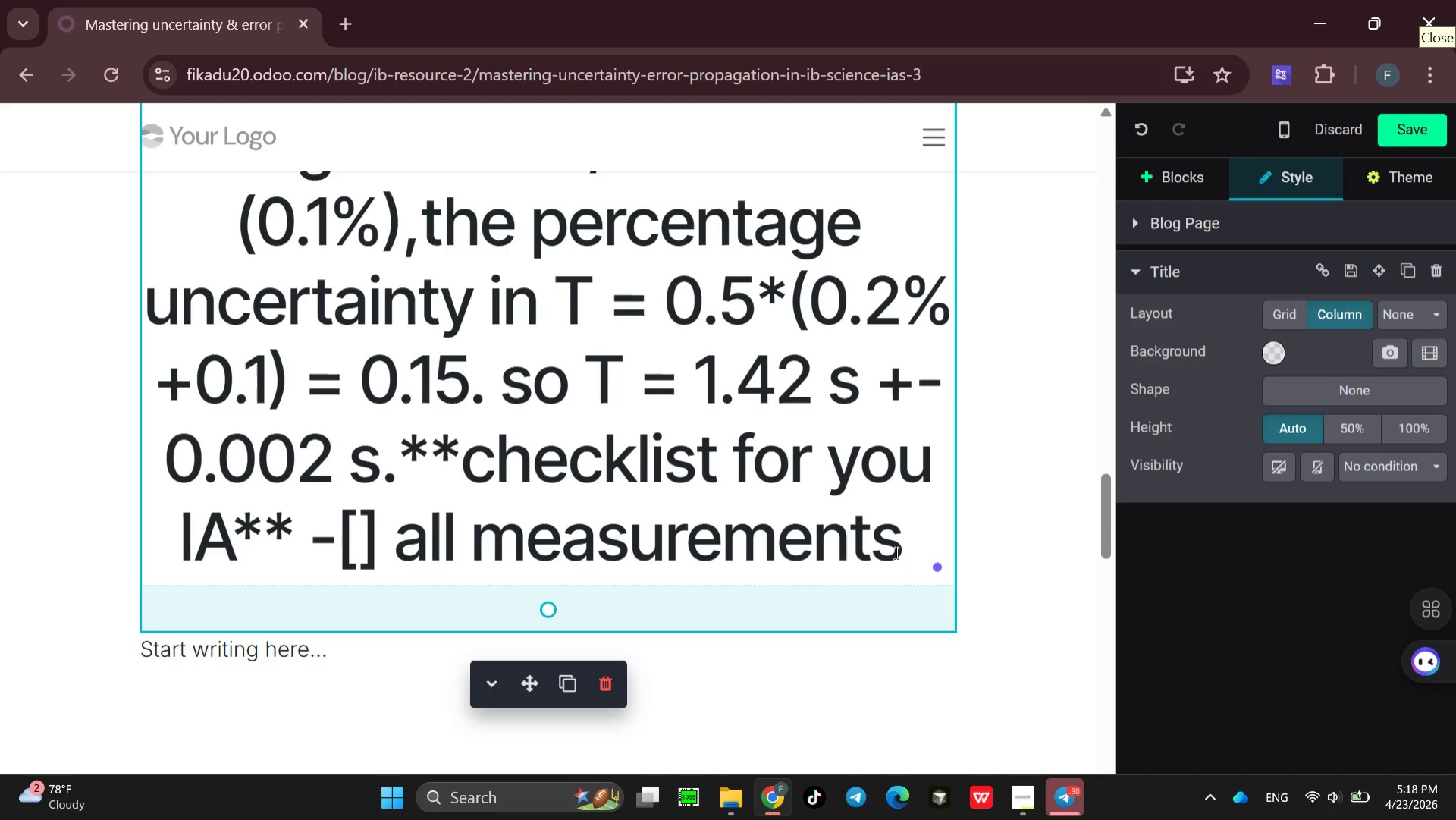 
left_click([895, 555])
 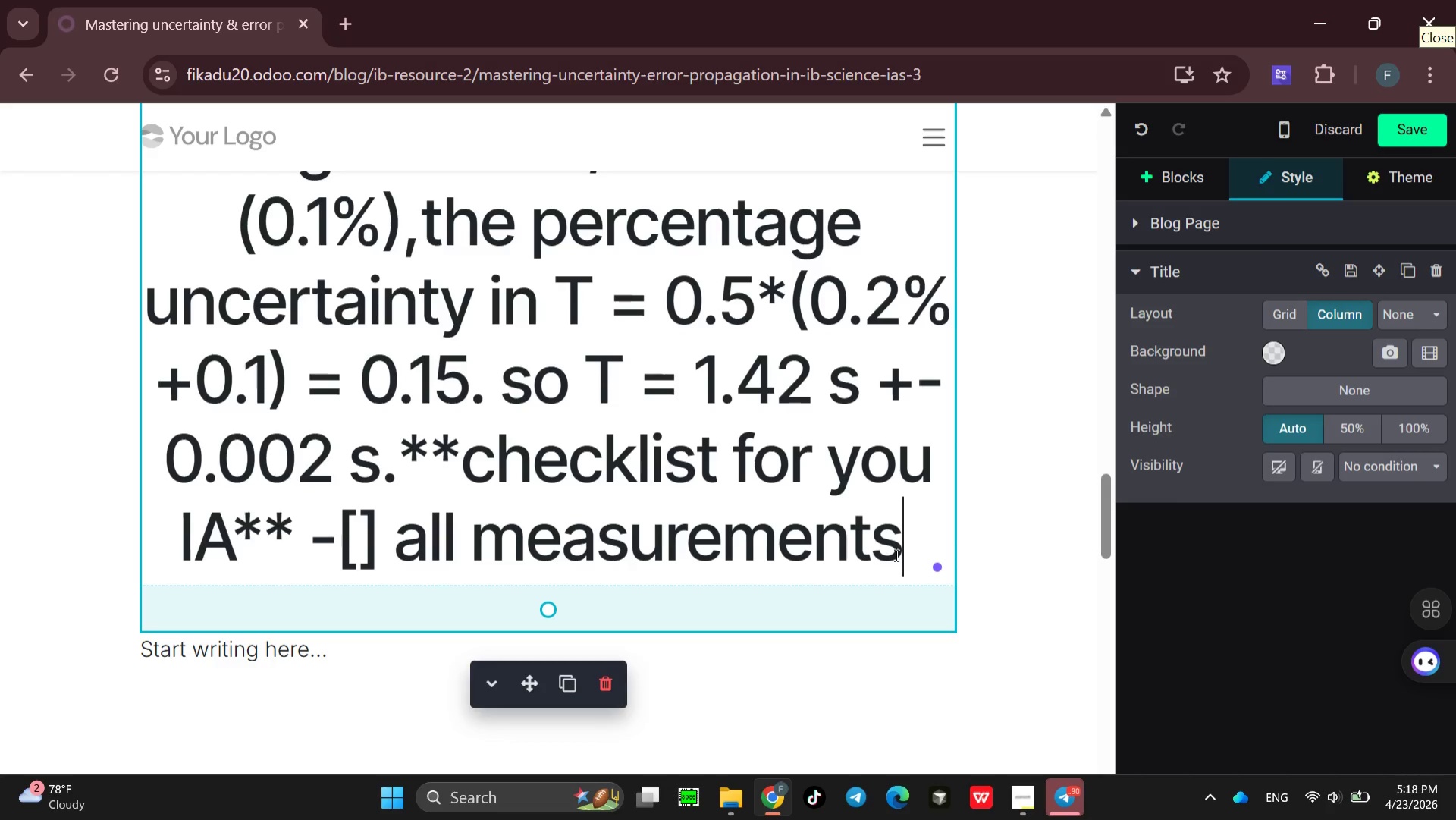 
type( period )
 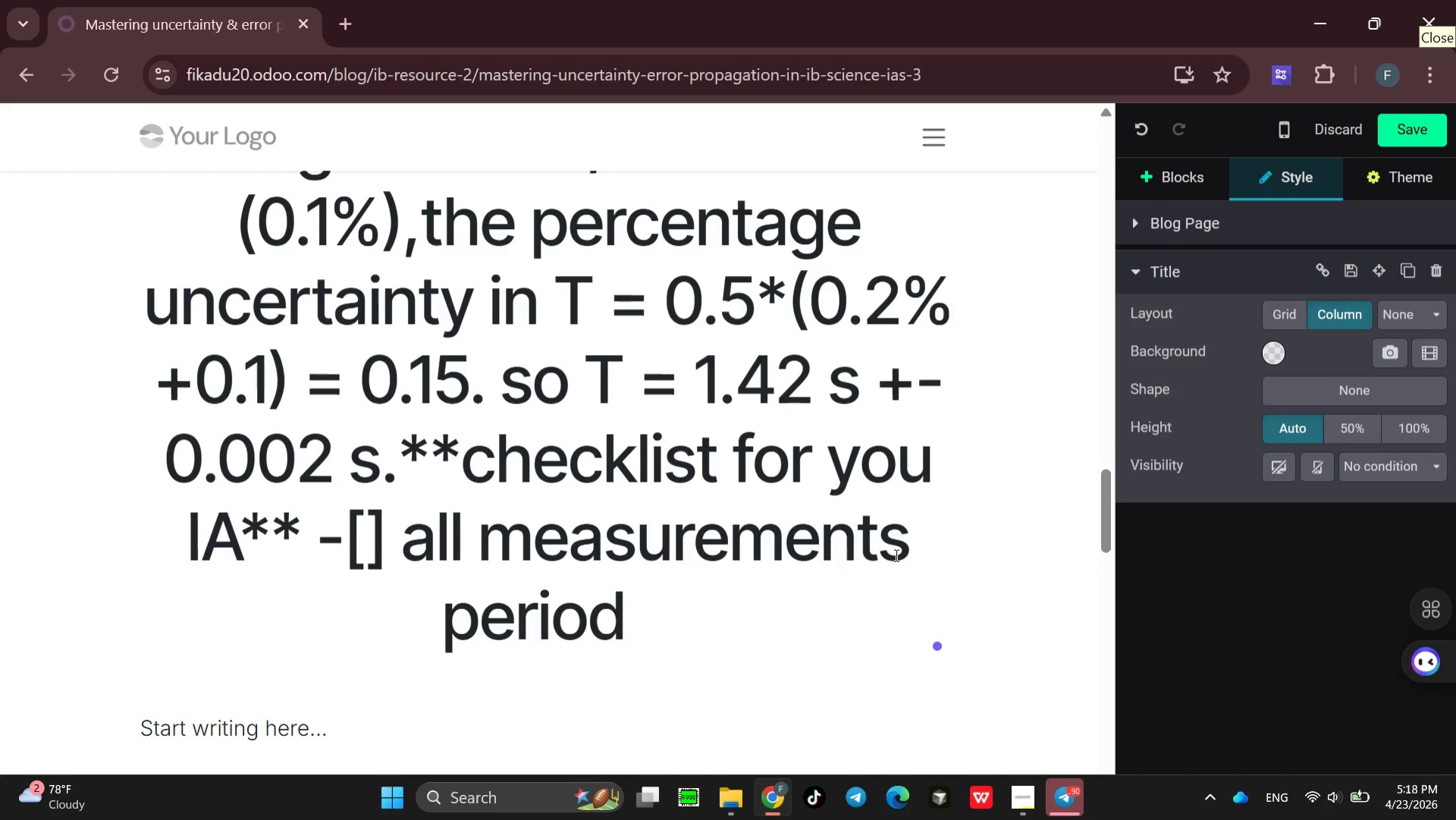 
wait(11.09)
 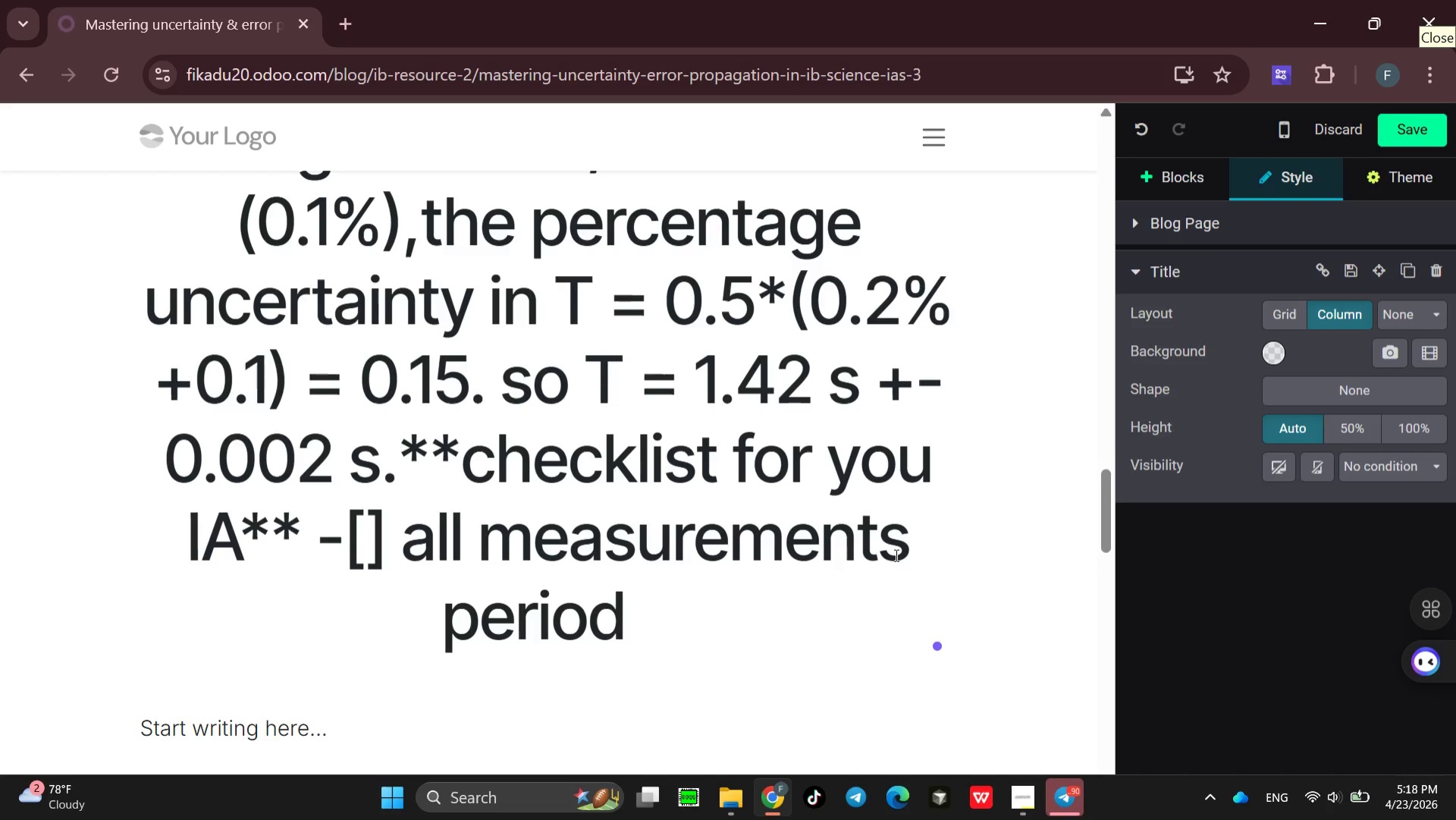 
key(Backspace)
key(Backspace)
key(Backspace)
key(Backspace)
key(Backspace)
key(Backspace)
key(Backspace)
type( have )
 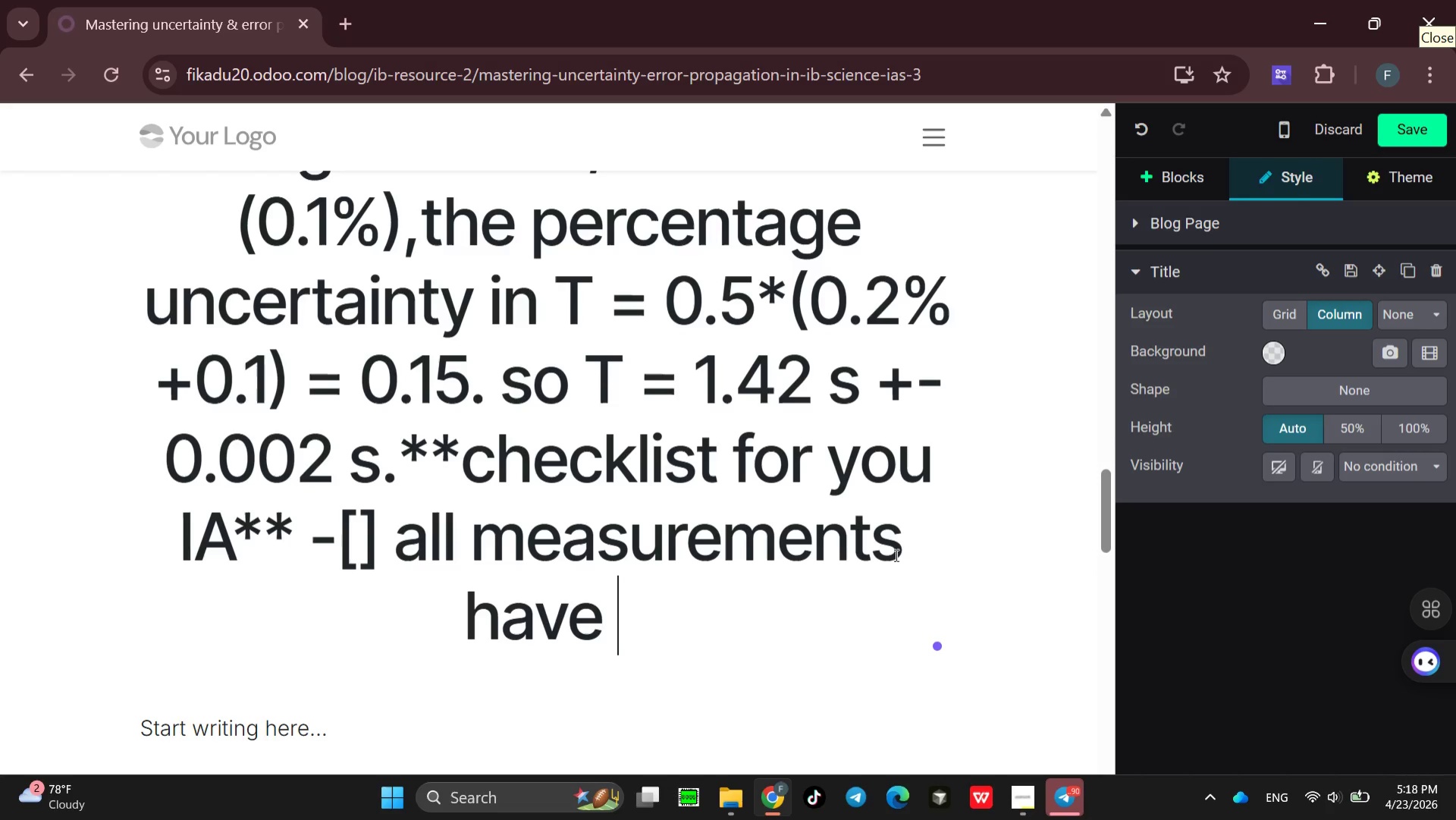 
type(absolute)
 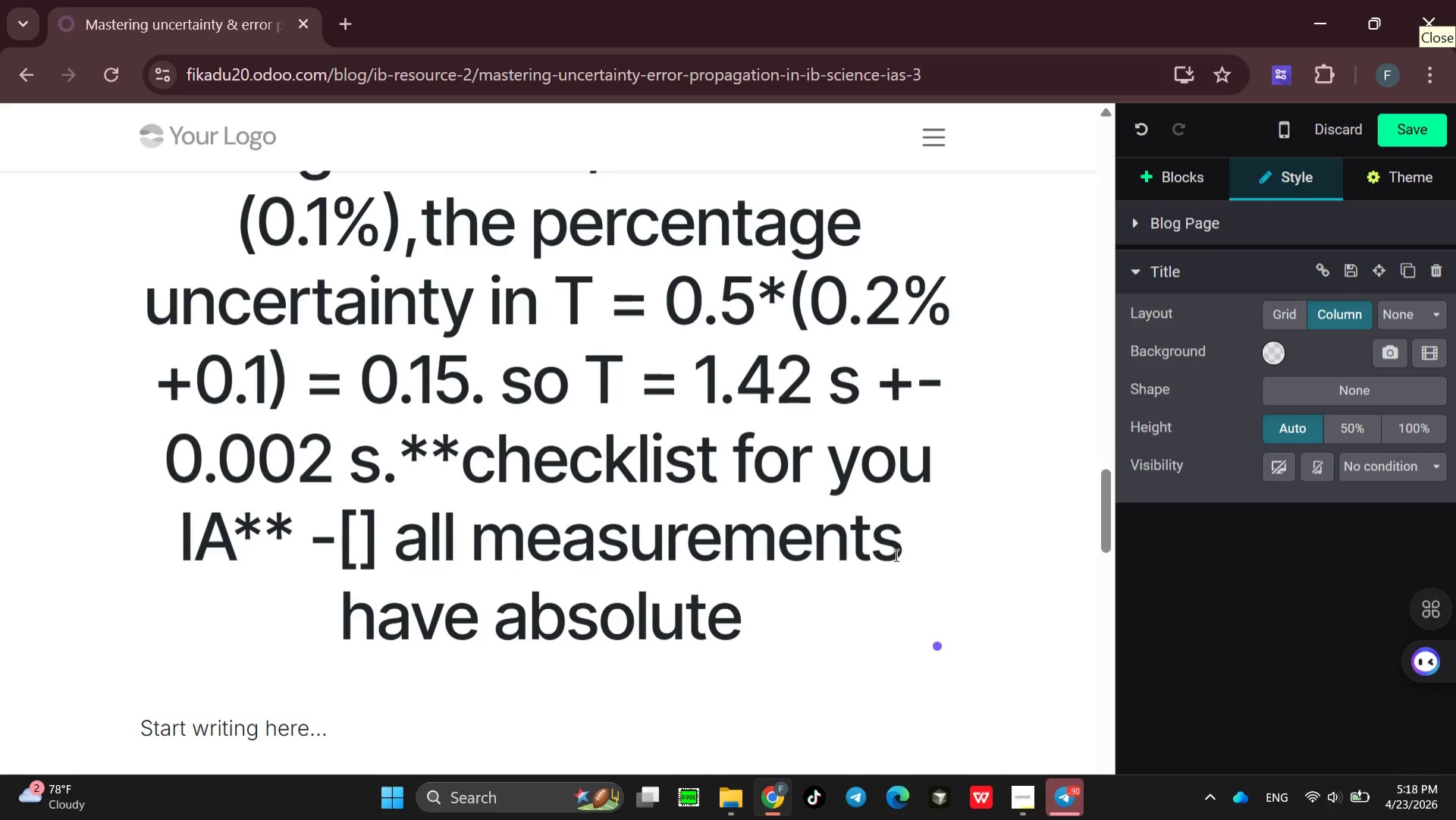 
wait(5.47)
 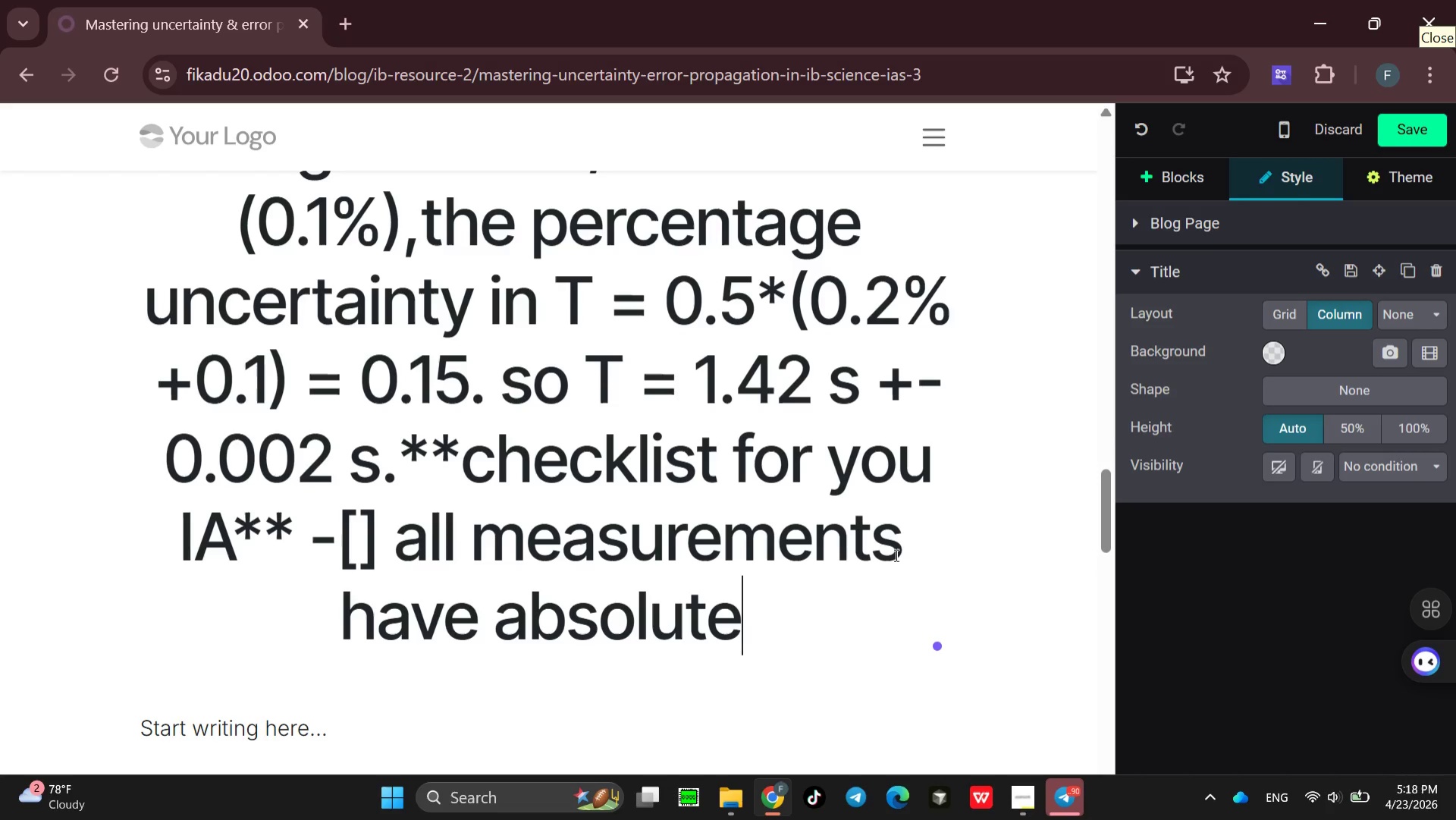 
type( uncertainty )
 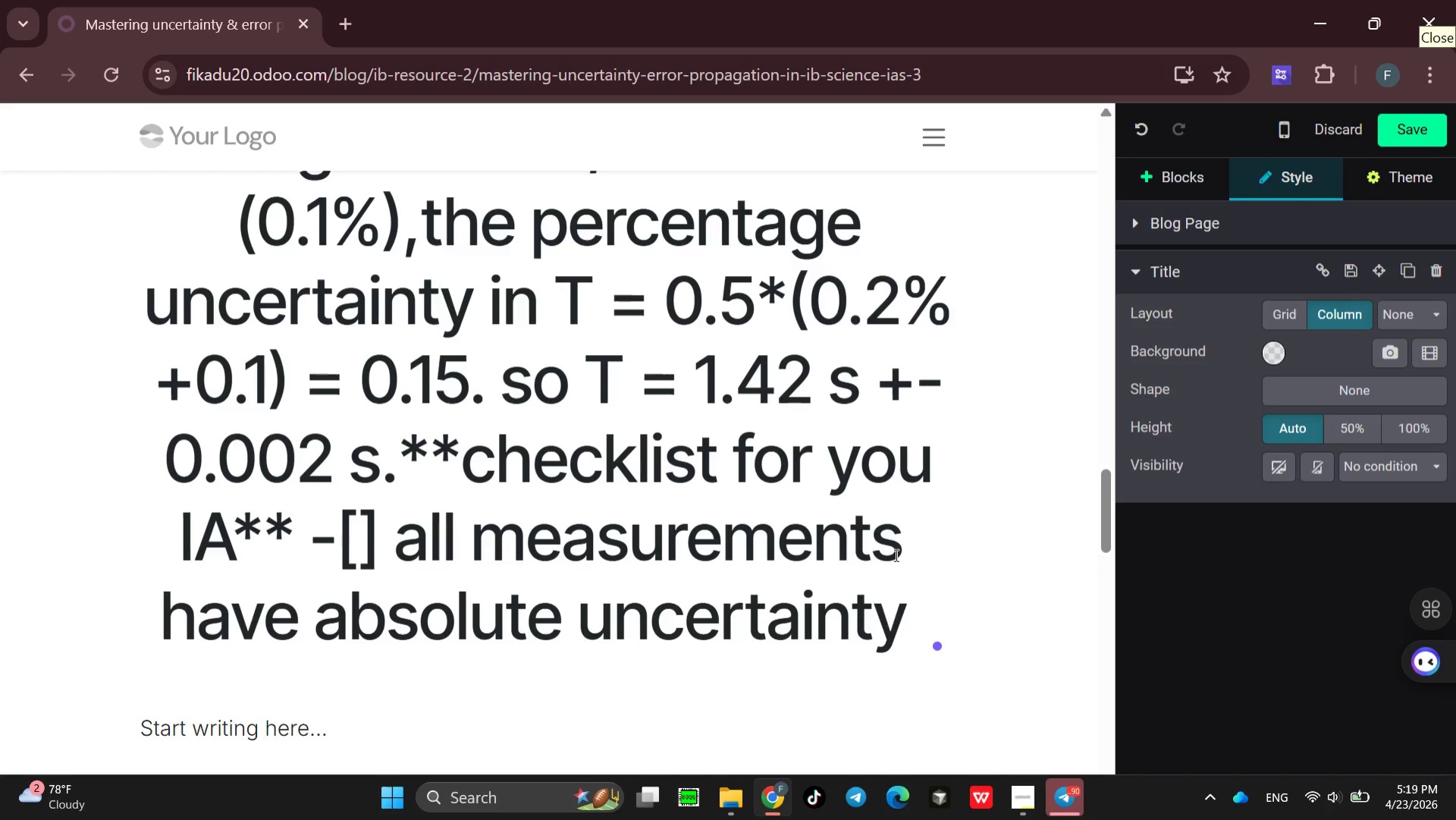 
key(Backspace)
 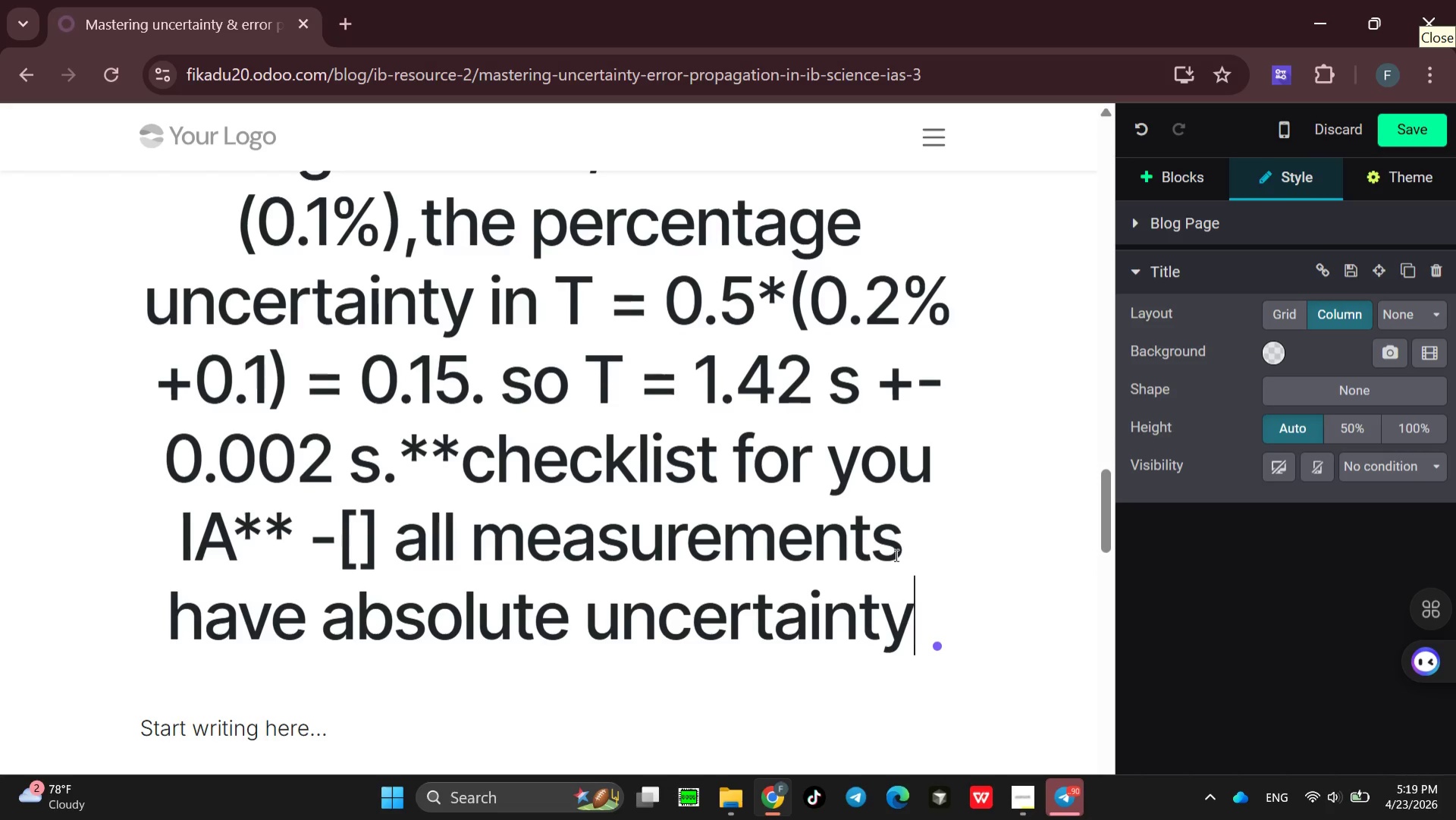 
key(Period)
 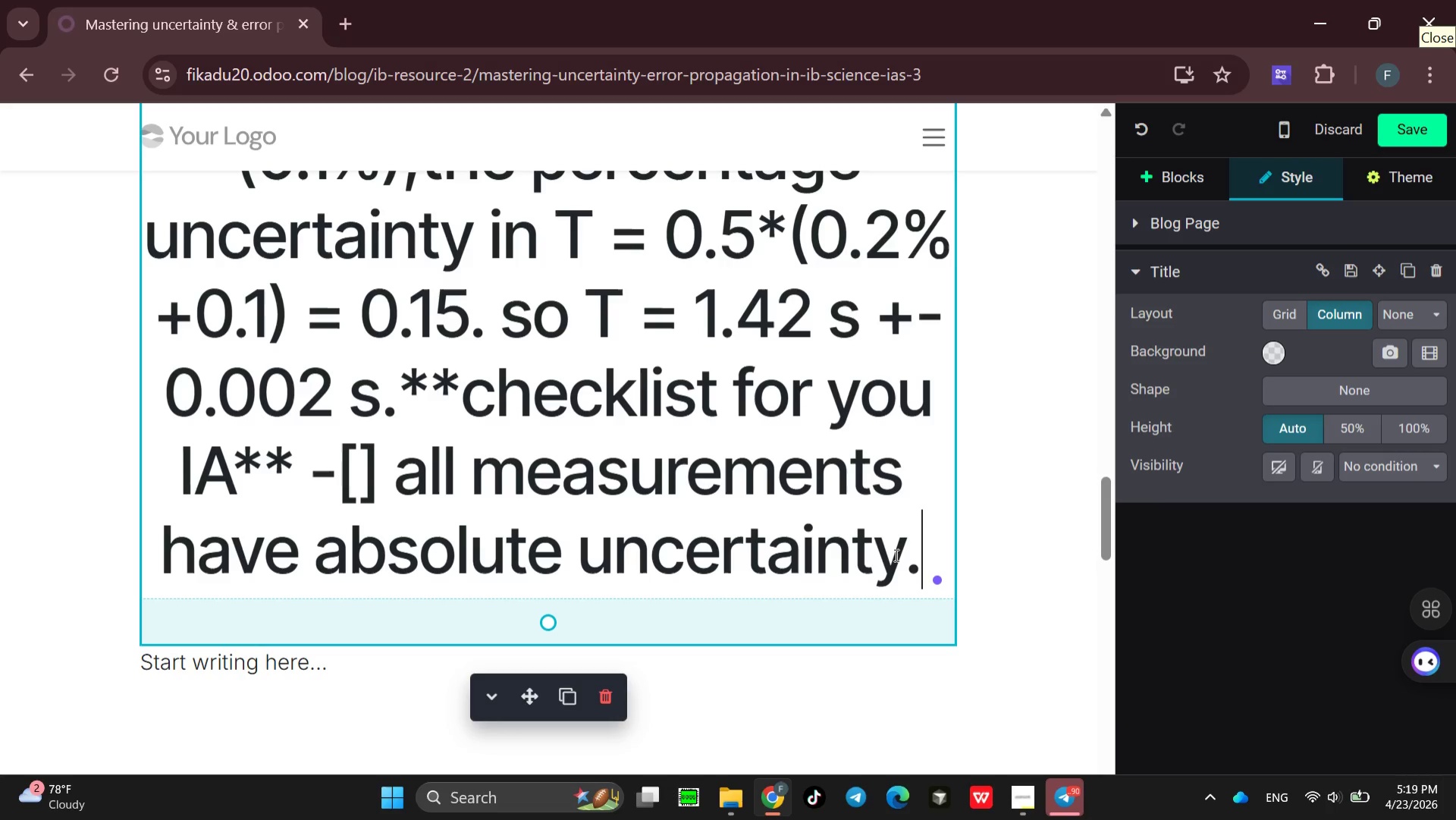 
type(-[] graphs show error bars )
key(Backspace)
type(. -[] concl)
 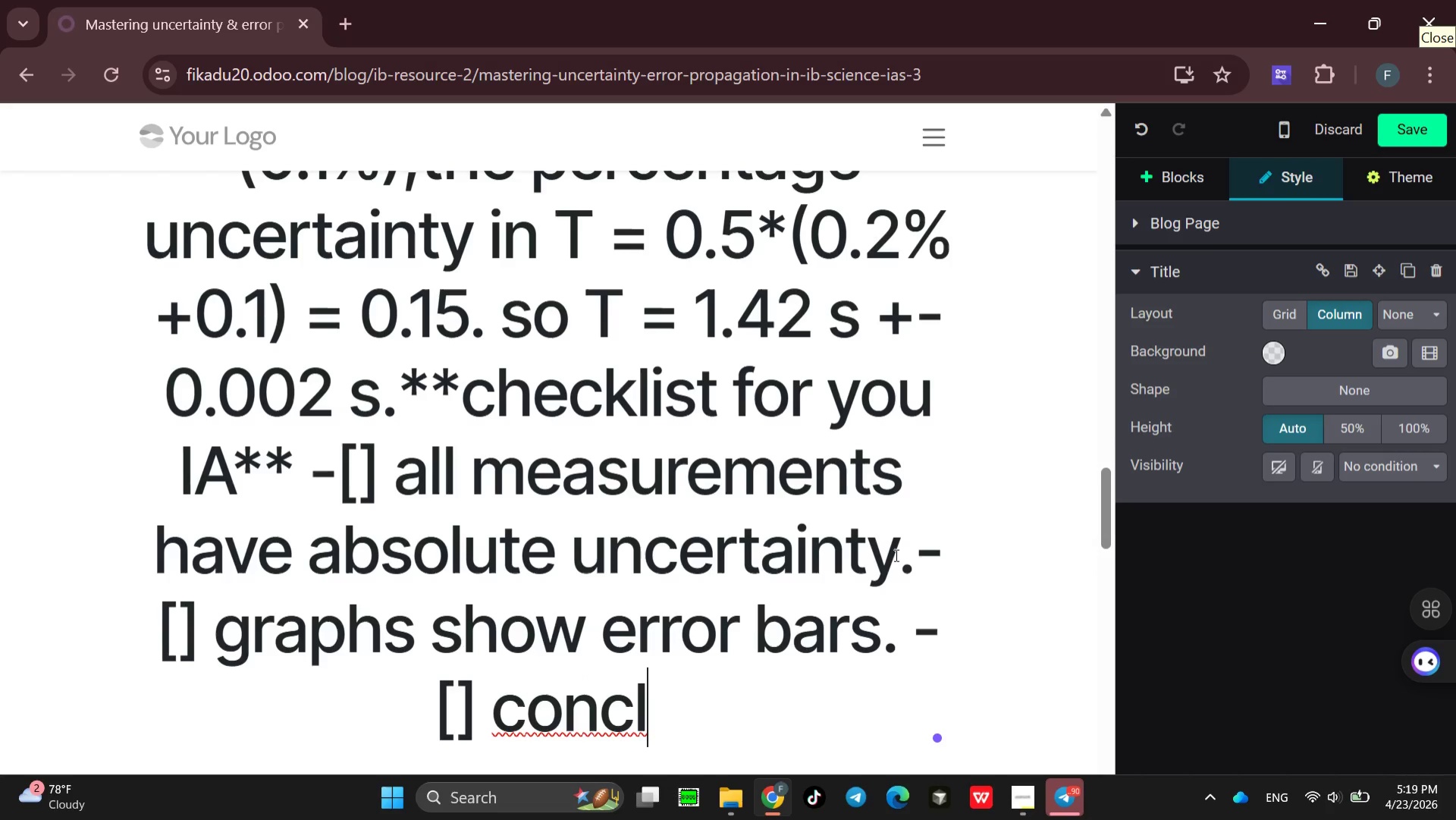 
type(usion includes )
 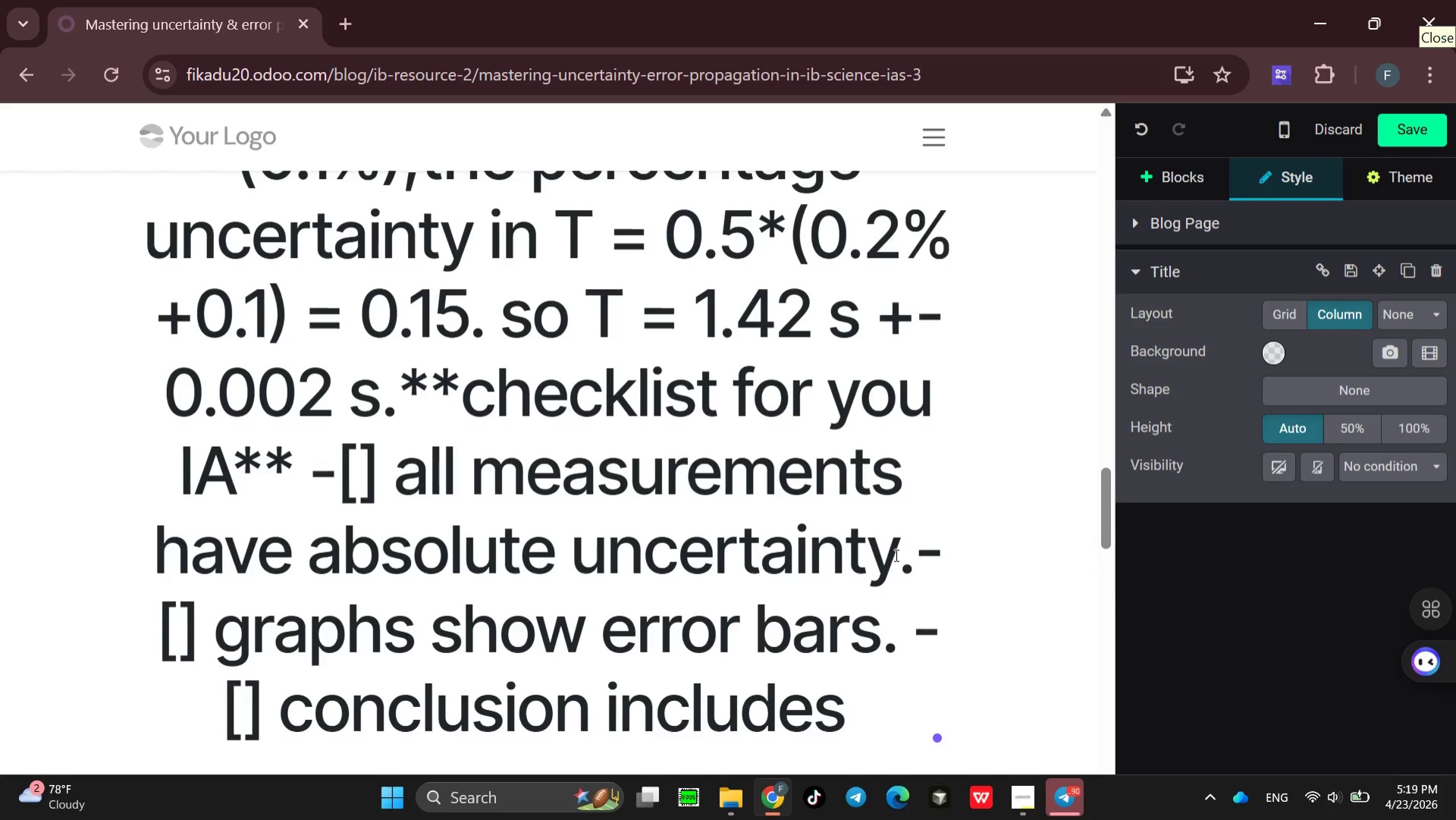 
wait(5.28)
 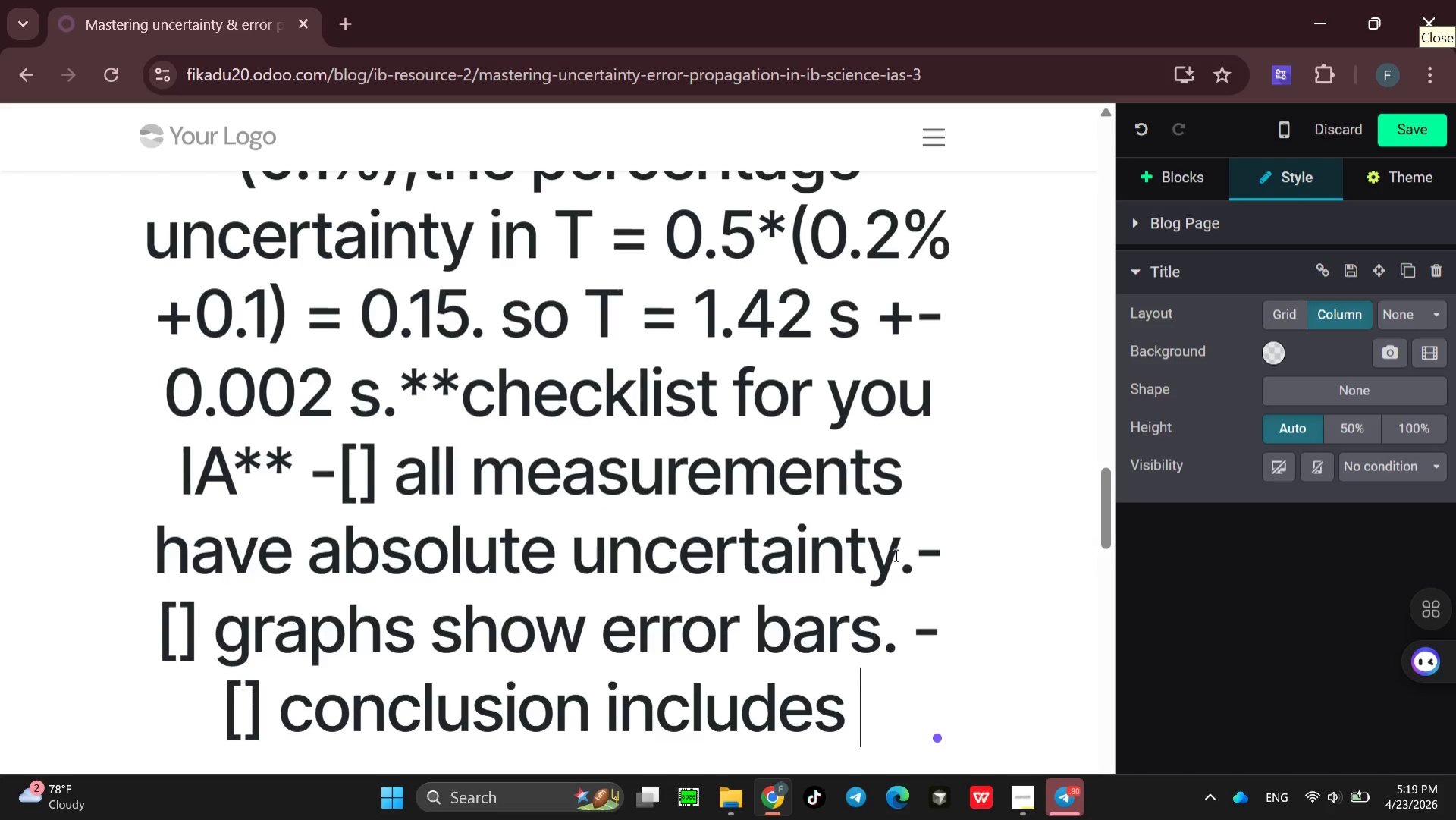 
type(uncertainty )
 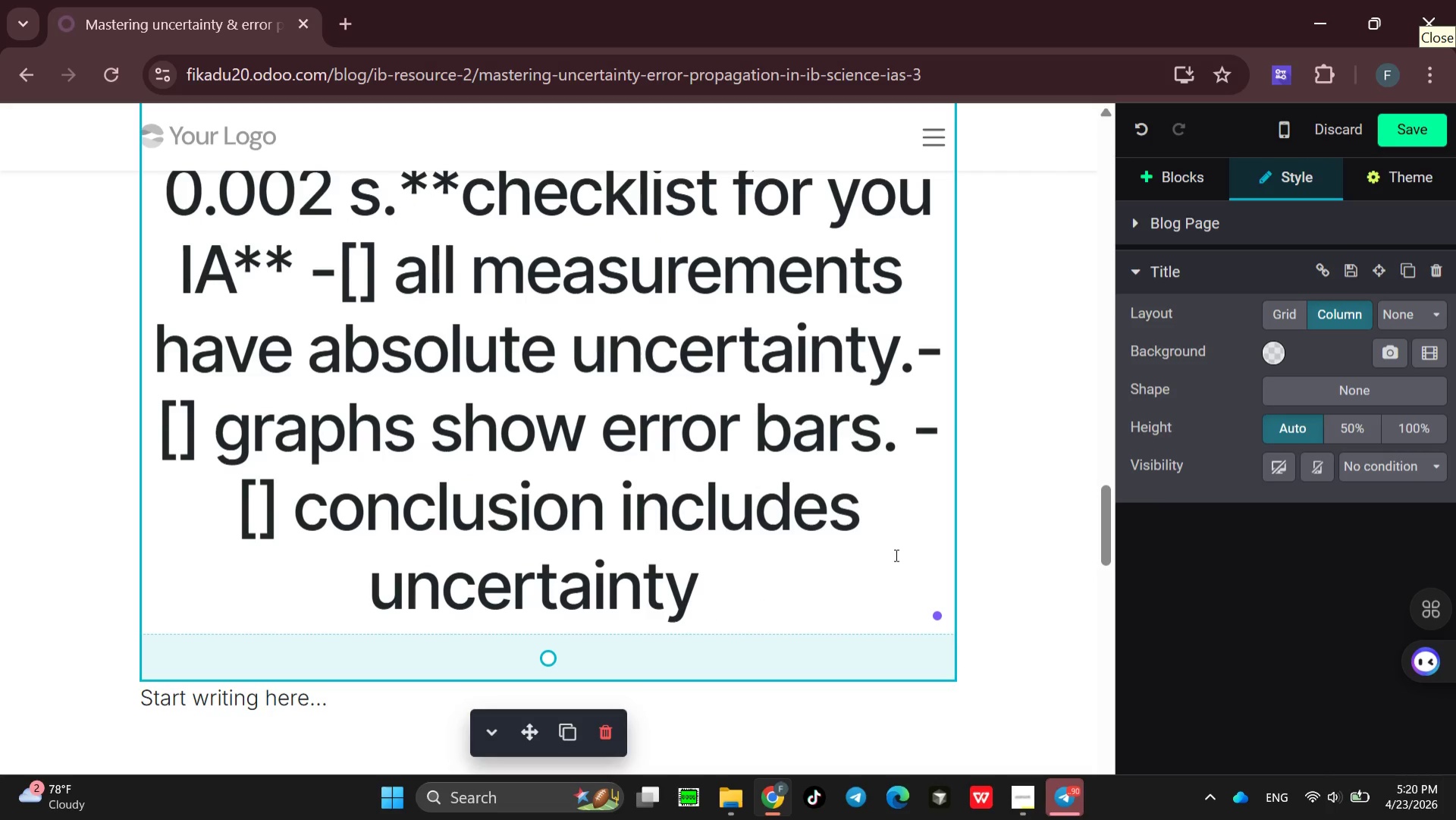 
type(range.)
 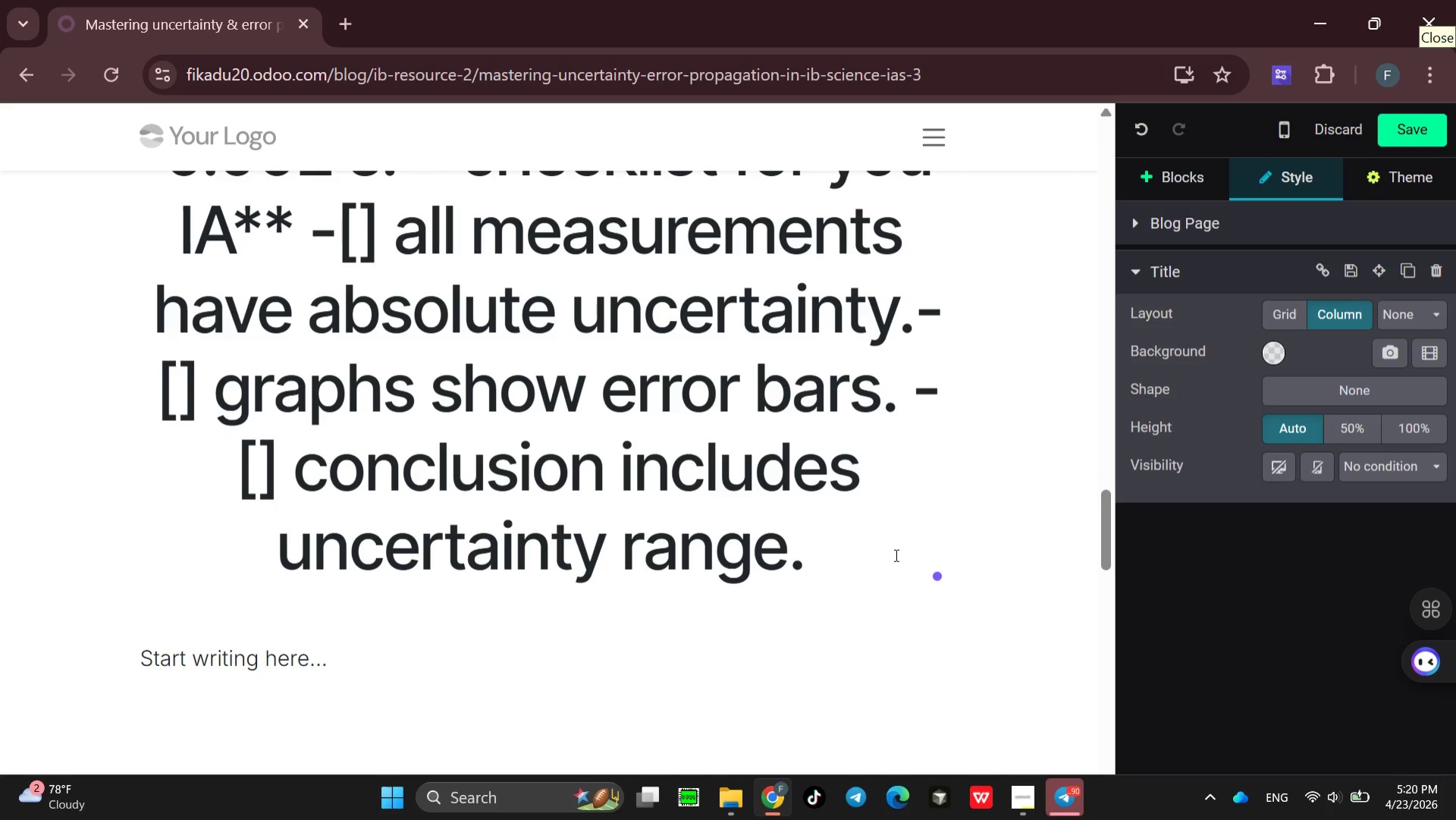 
wait(11.36)
 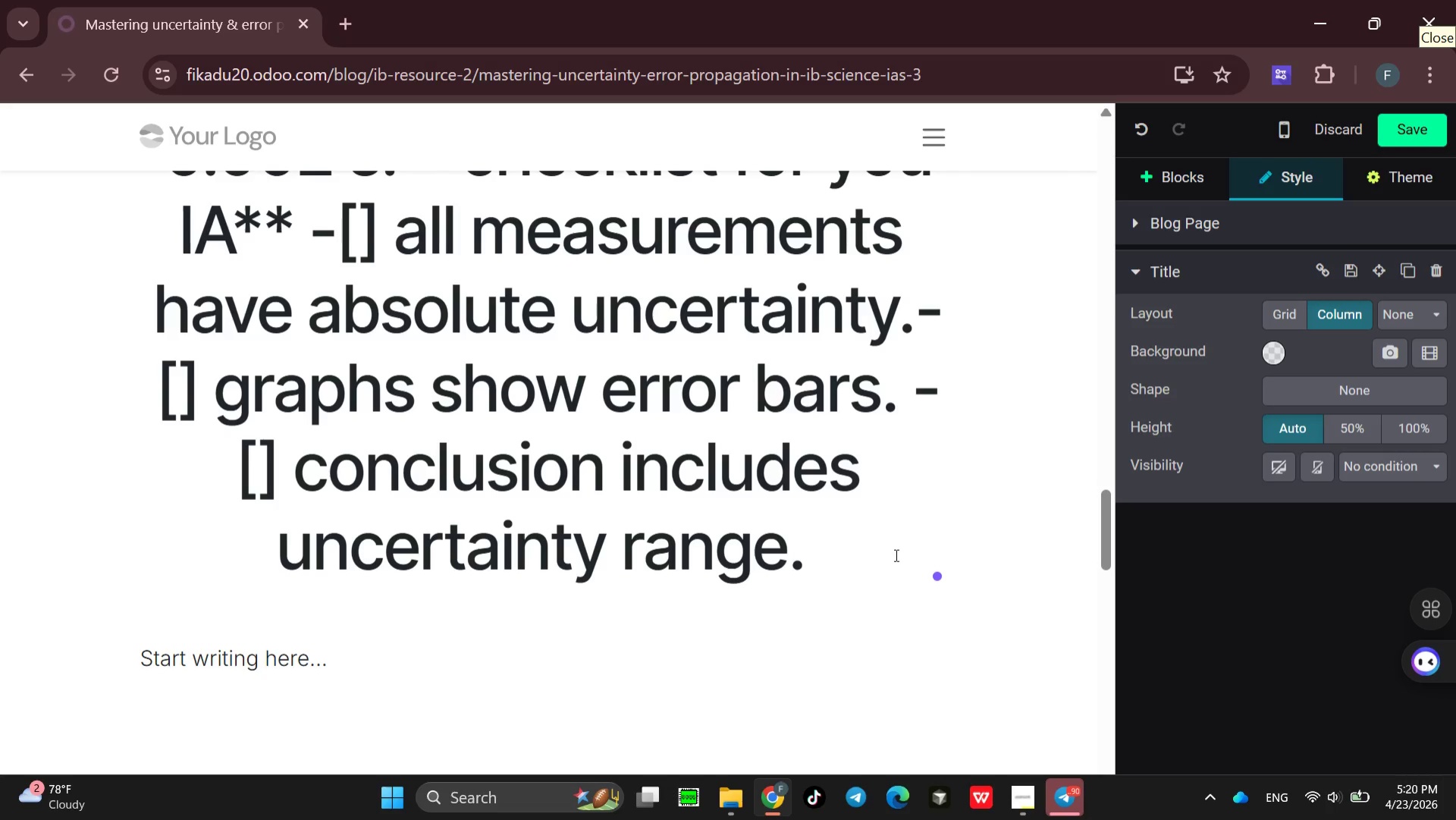 
left_click([1019, 706])
 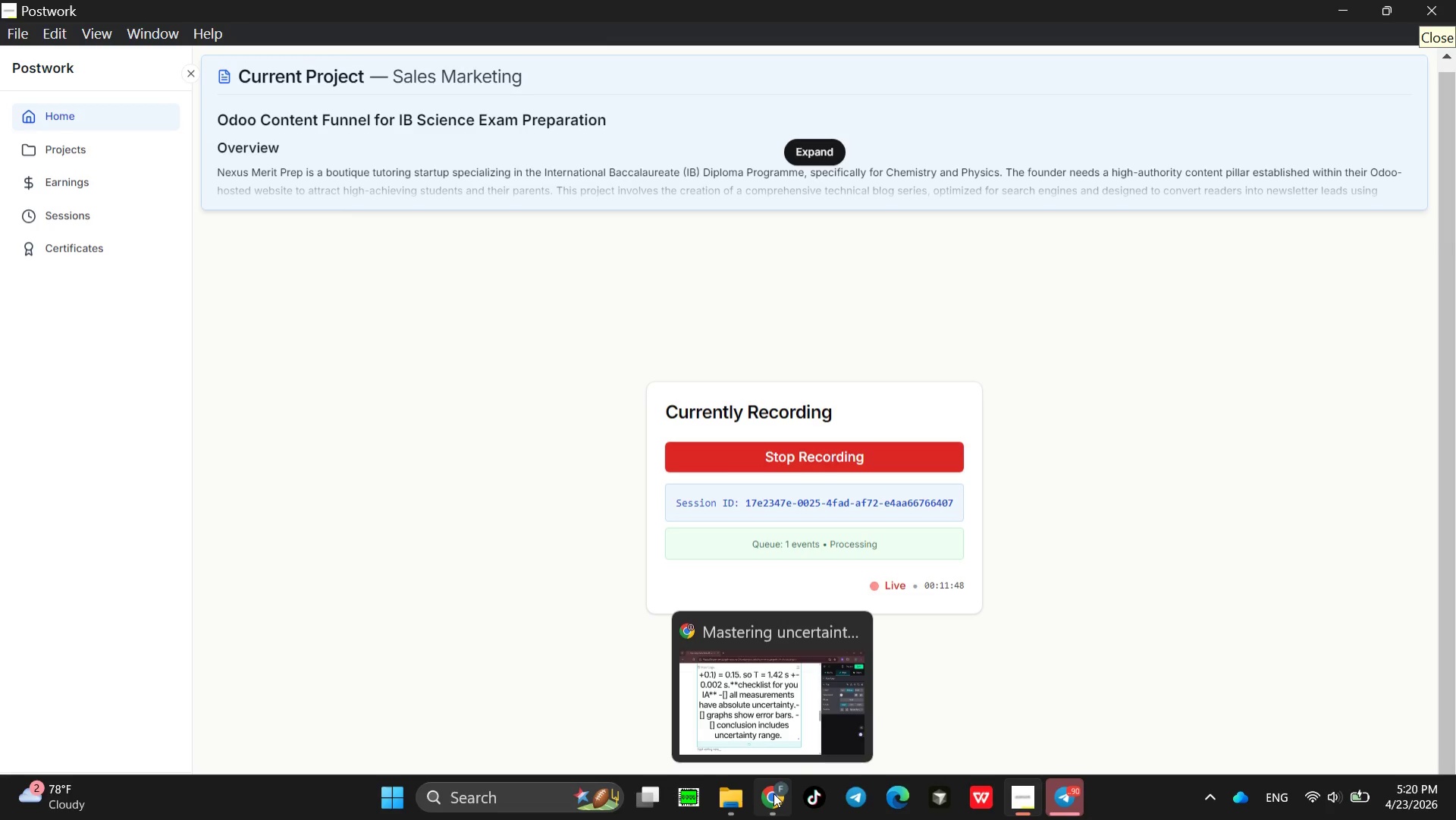 
left_click([772, 705])
 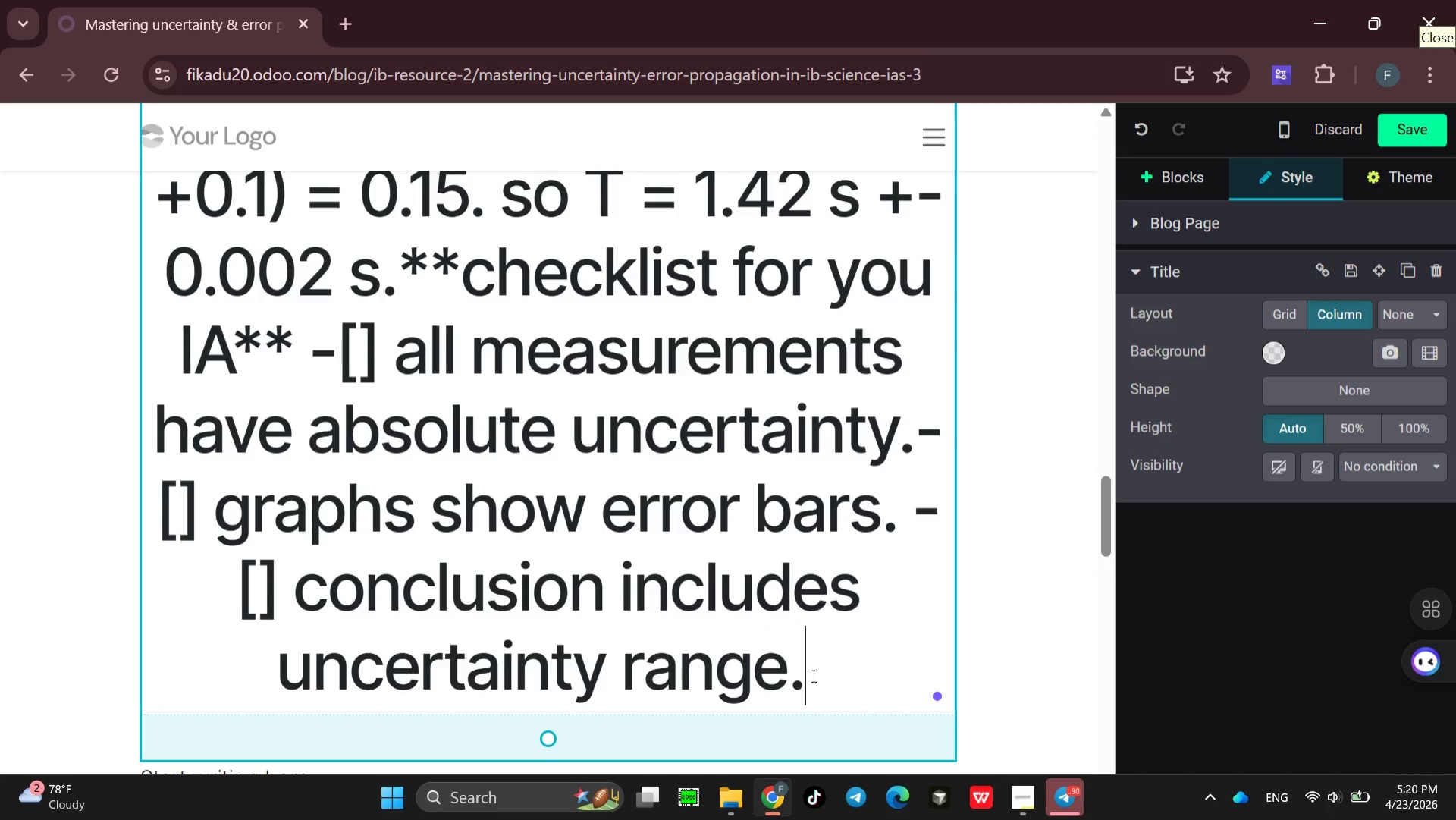 
wait(5.01)
 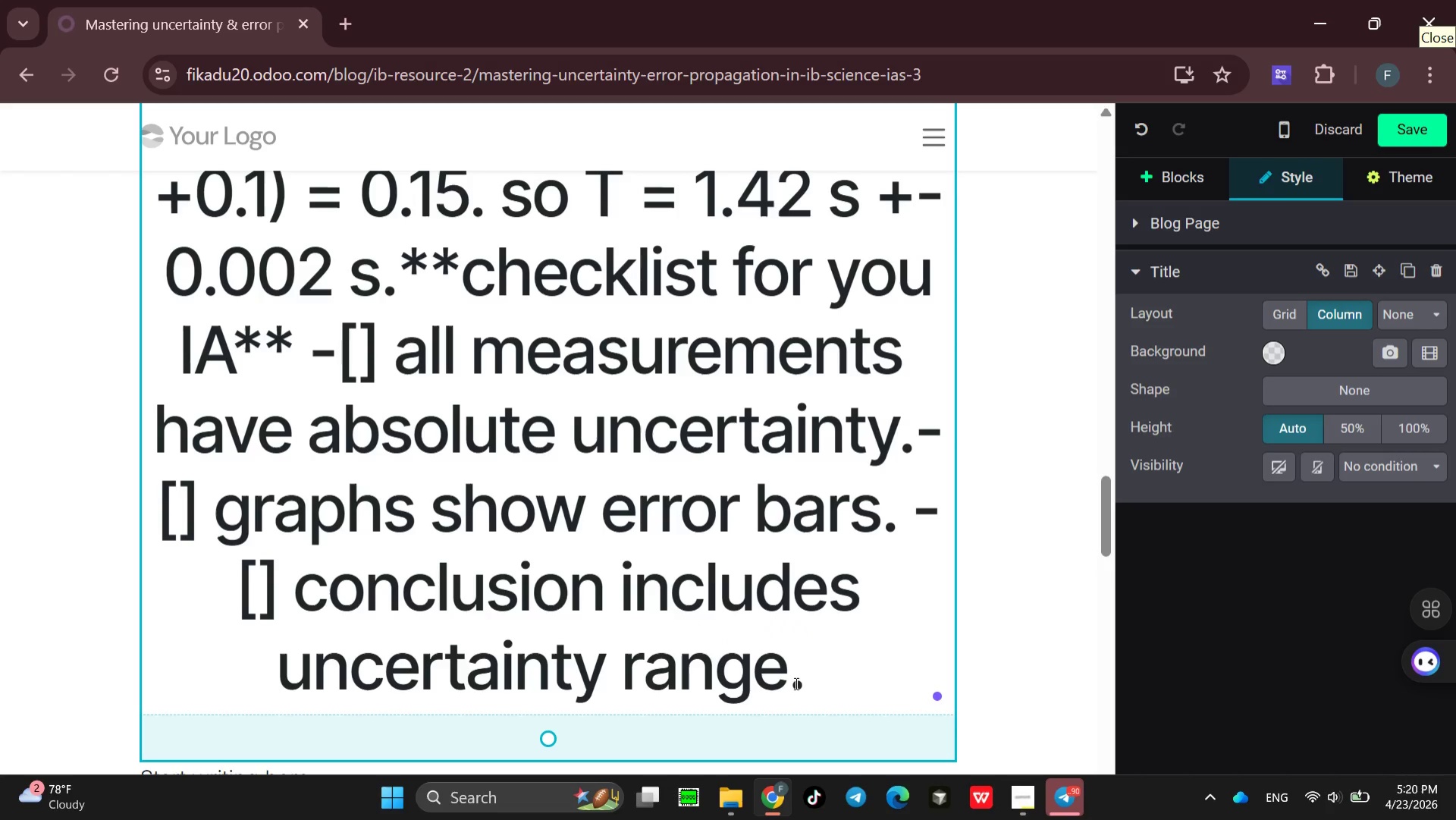 
left_click_drag(start_coordinate=[795, 674], to_coordinate=[811, 670])
 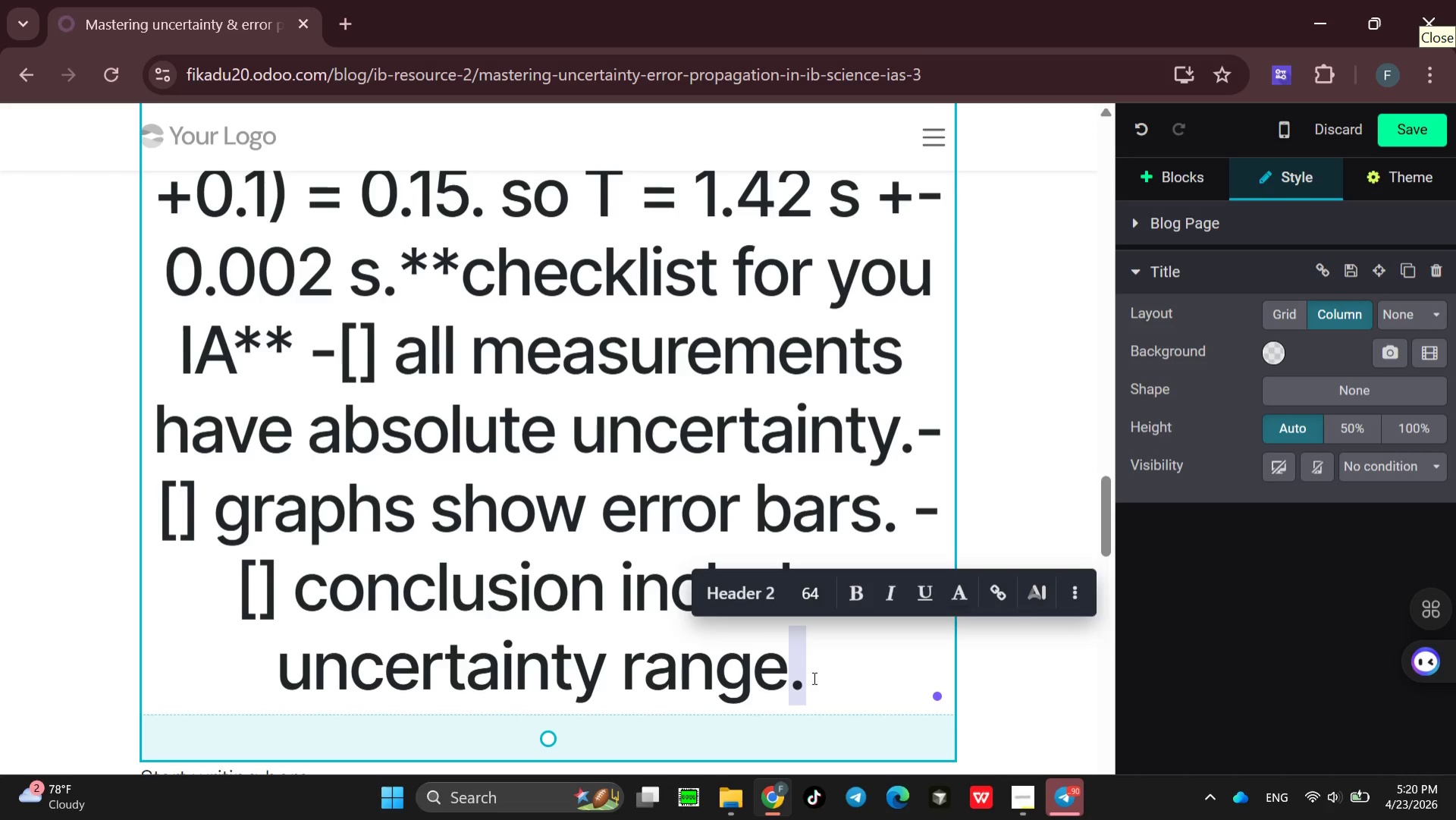 
left_click([813, 677])
 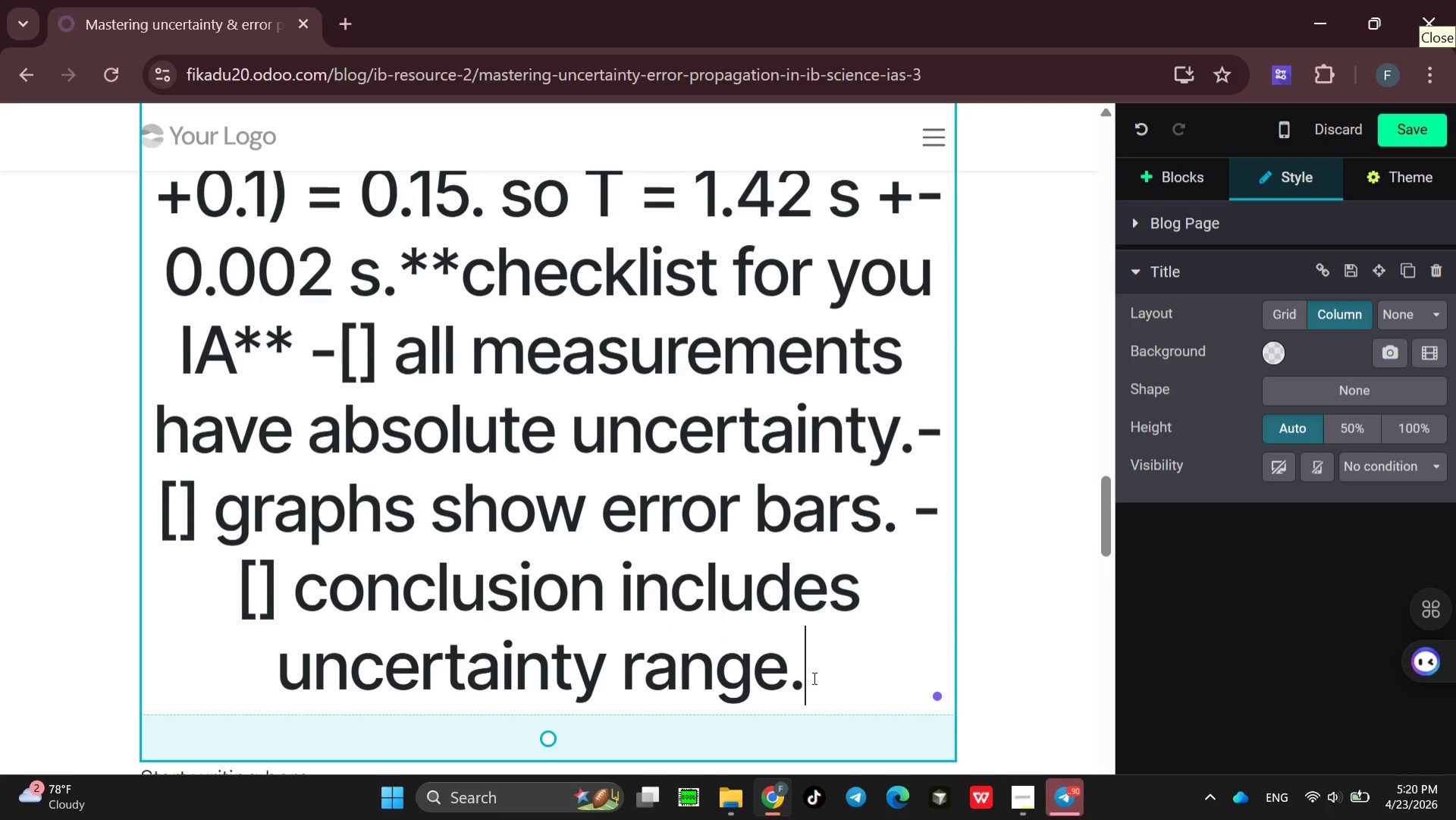 
left_click_drag(start_coordinate=[813, 677], to_coordinate=[158, 383])
 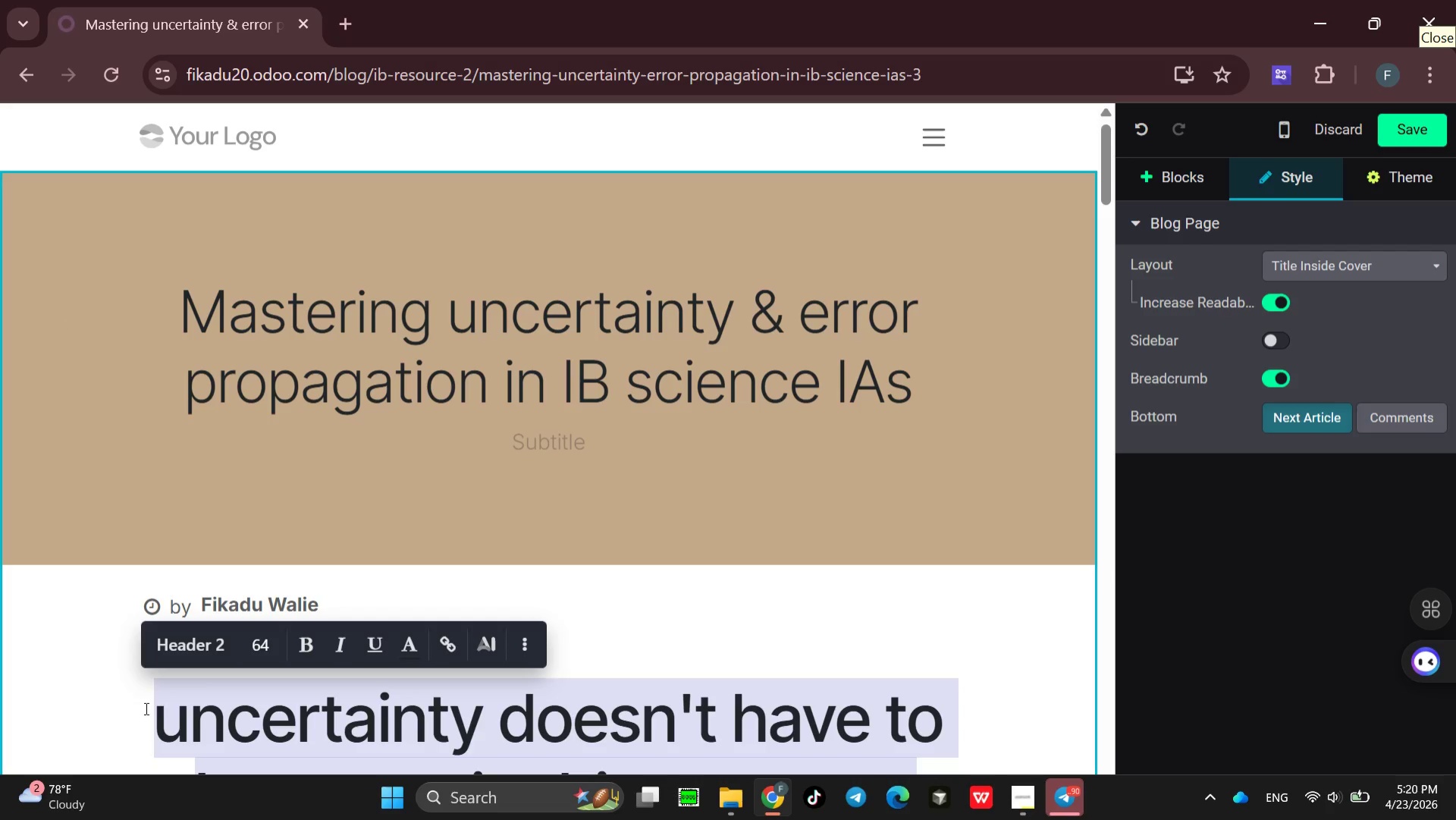 
mouse_move([269, 636])
 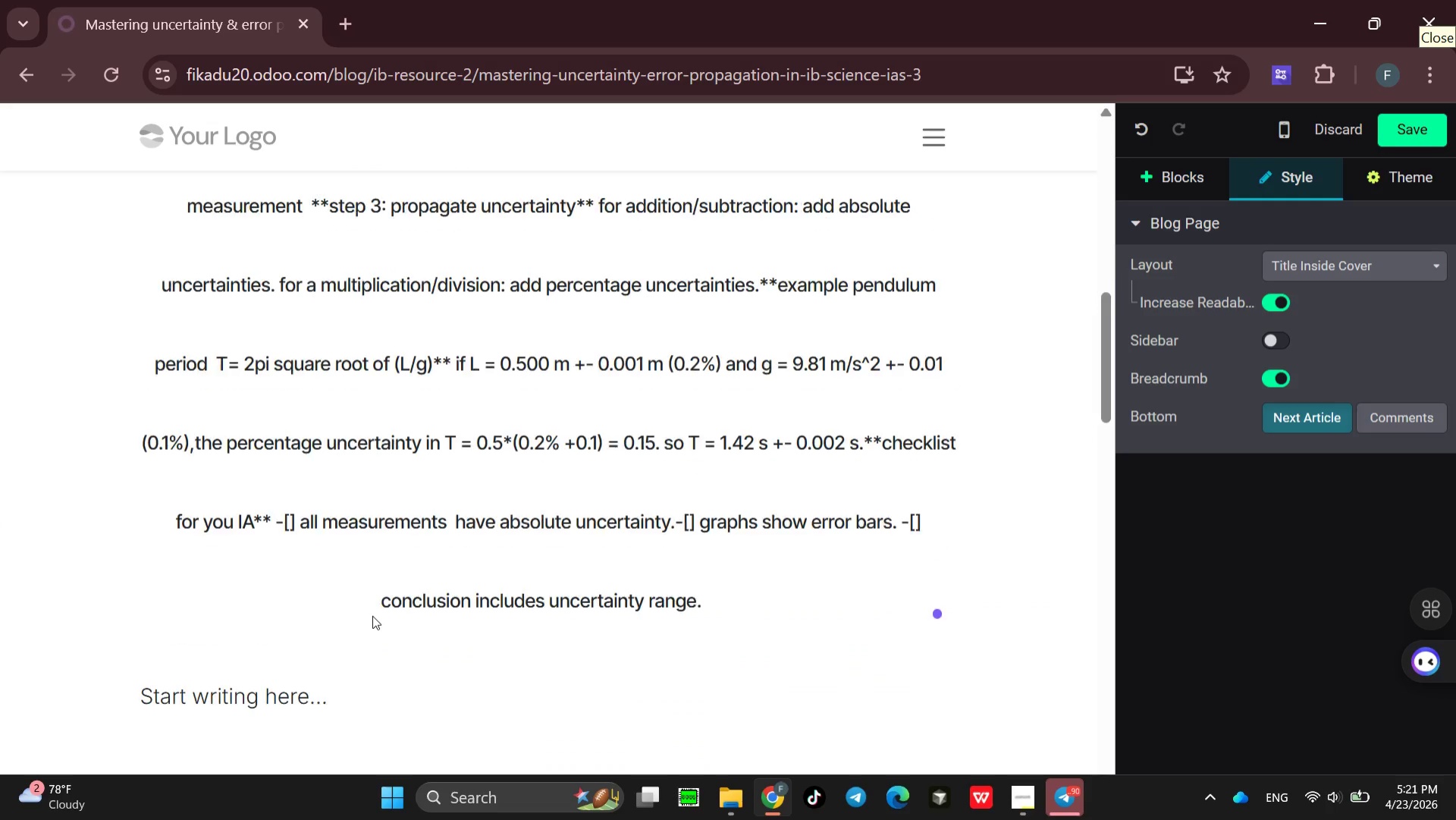 
wait(24.96)
 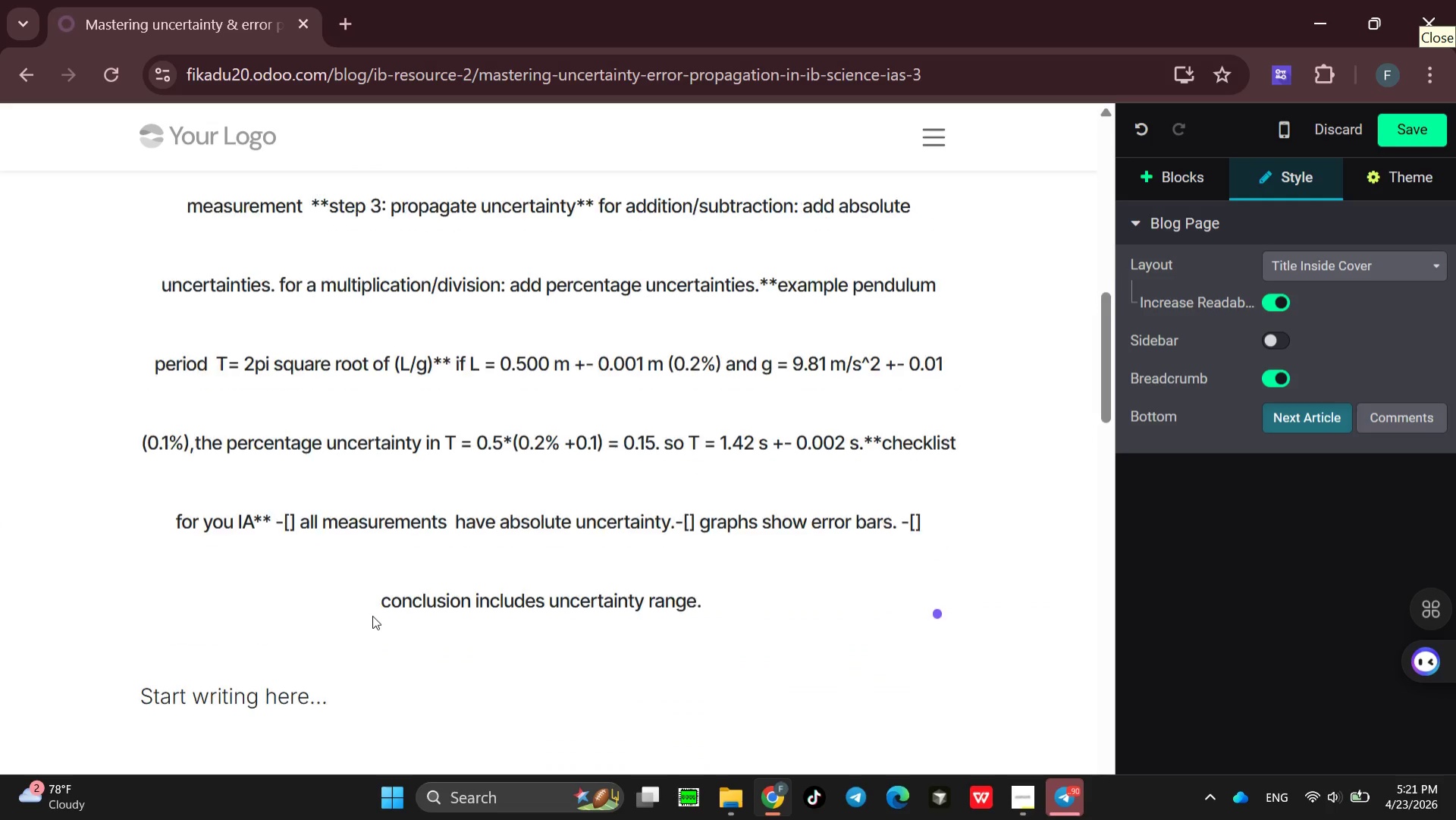 
left_click([1159, 179])
 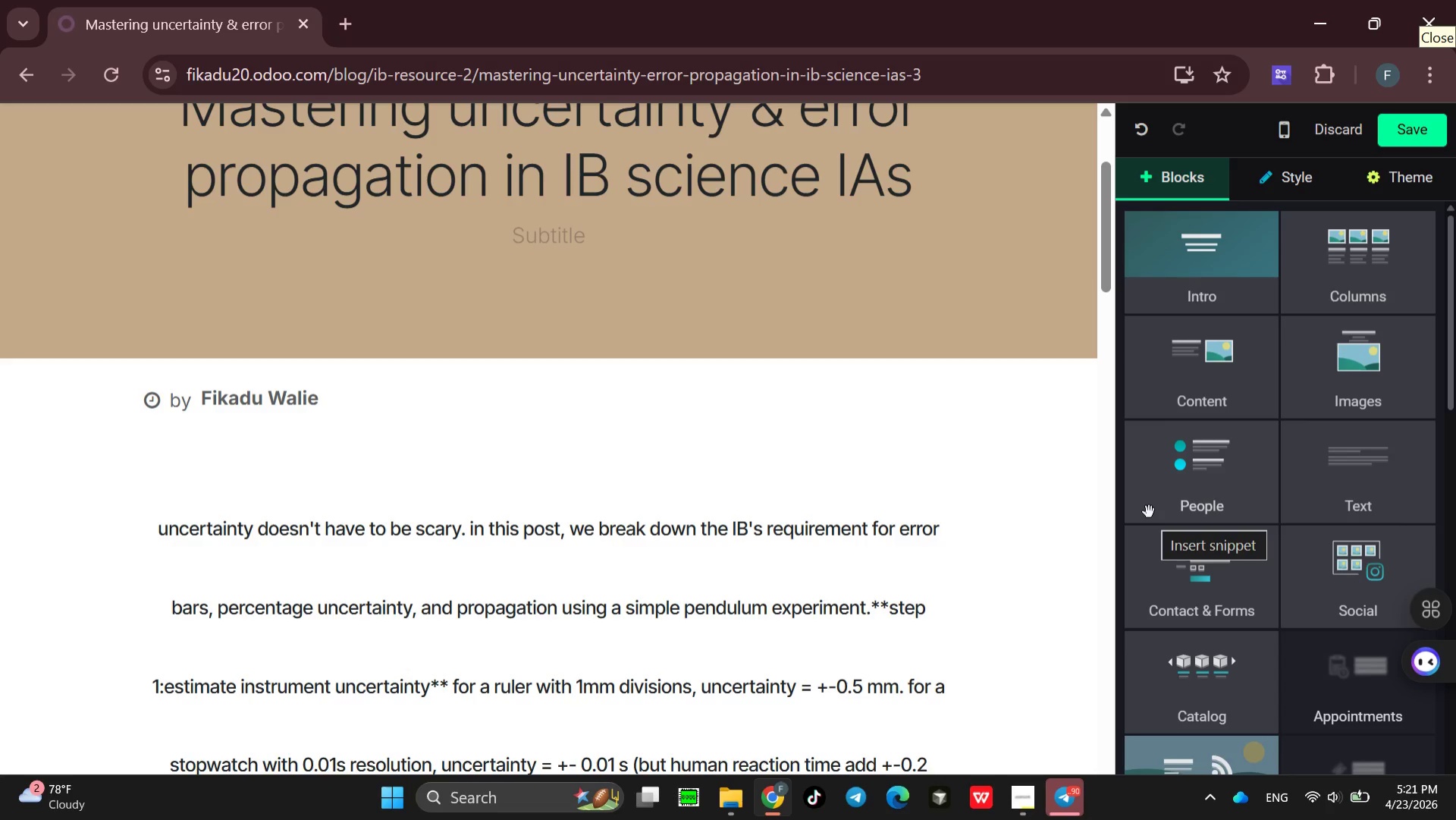 
wait(20.64)
 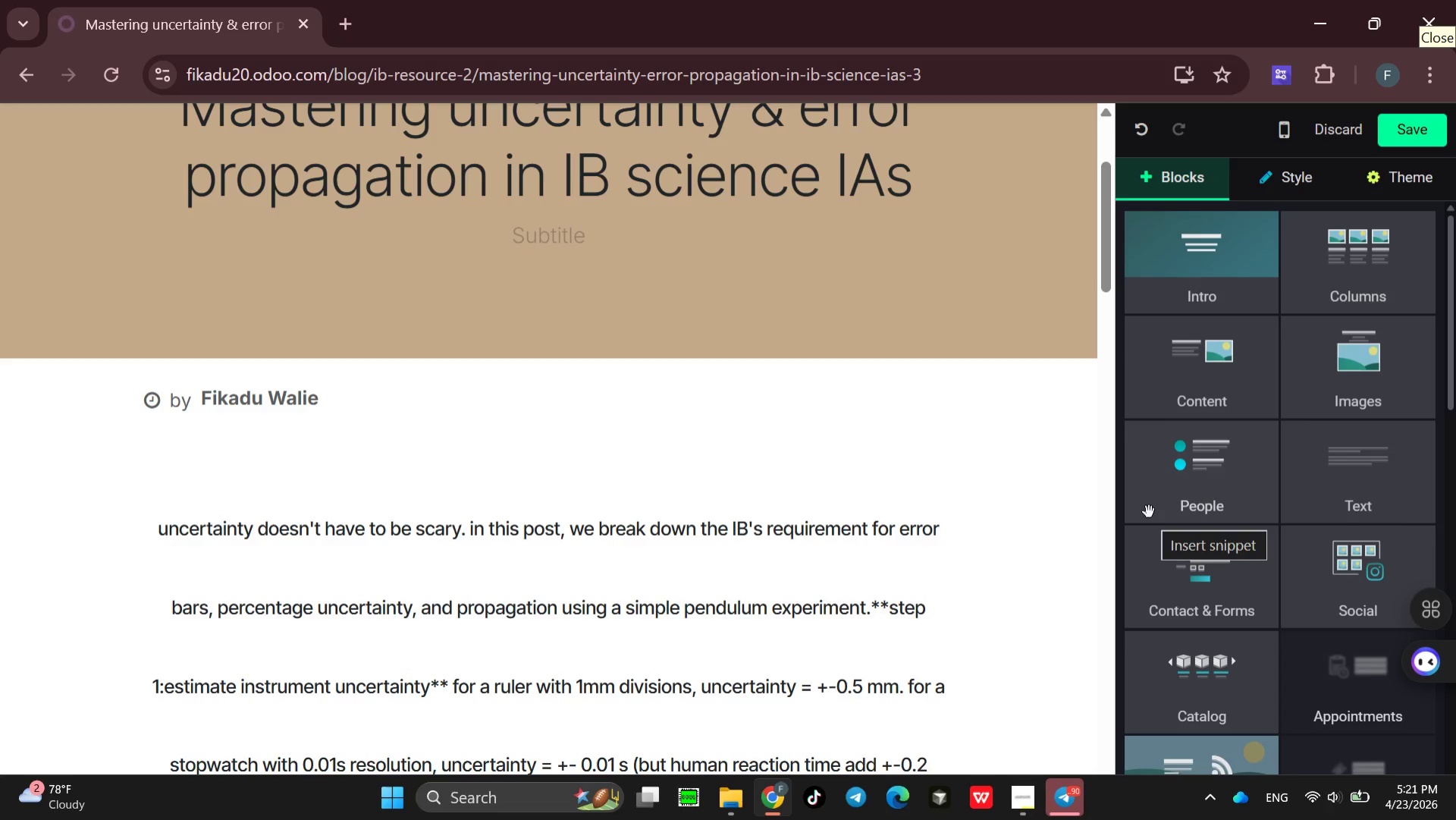 
left_click_drag(start_coordinate=[1194, 544], to_coordinate=[348, 404])
 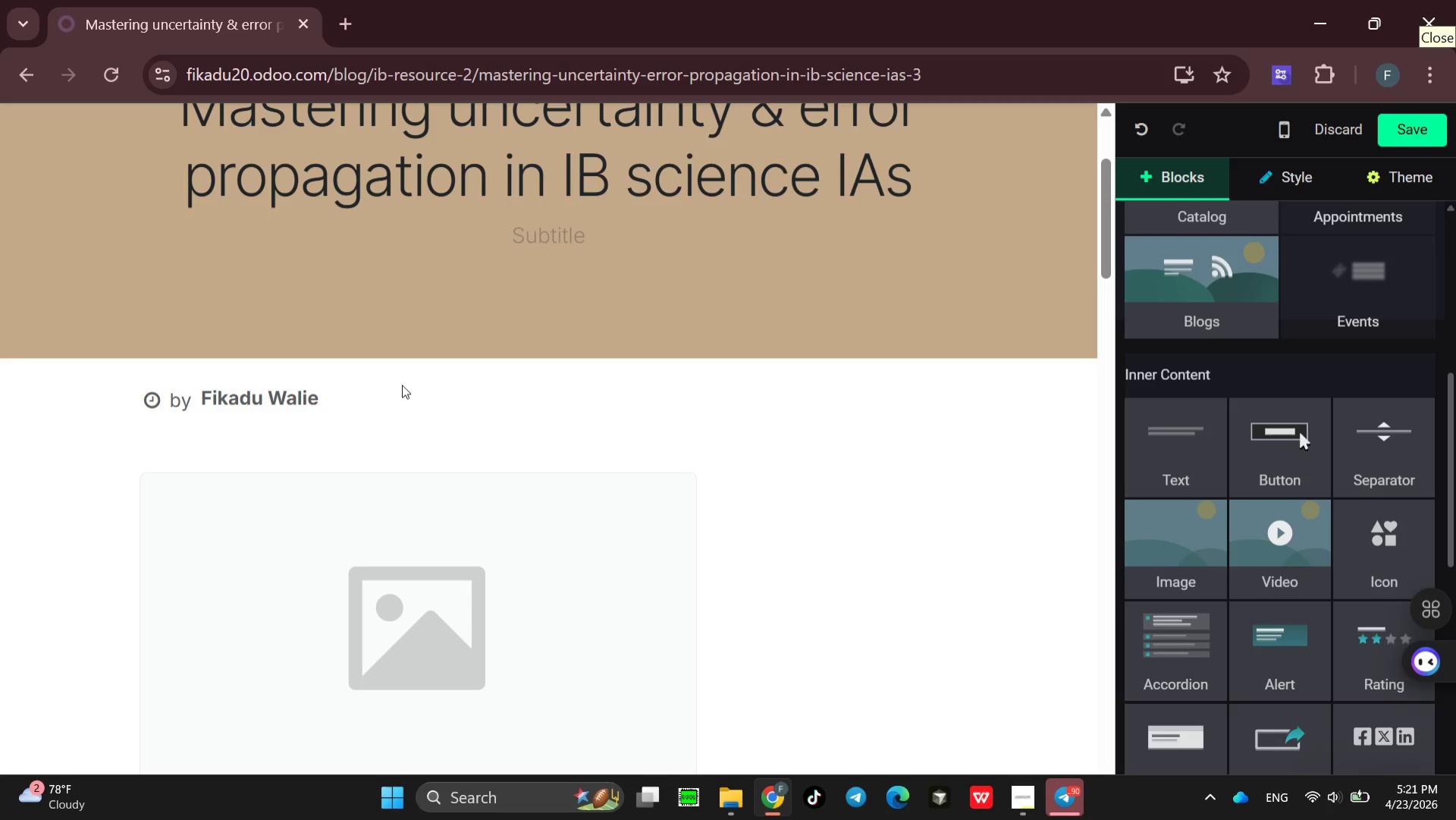 
type(stow)
key(Backspace)
type(pwatch)
 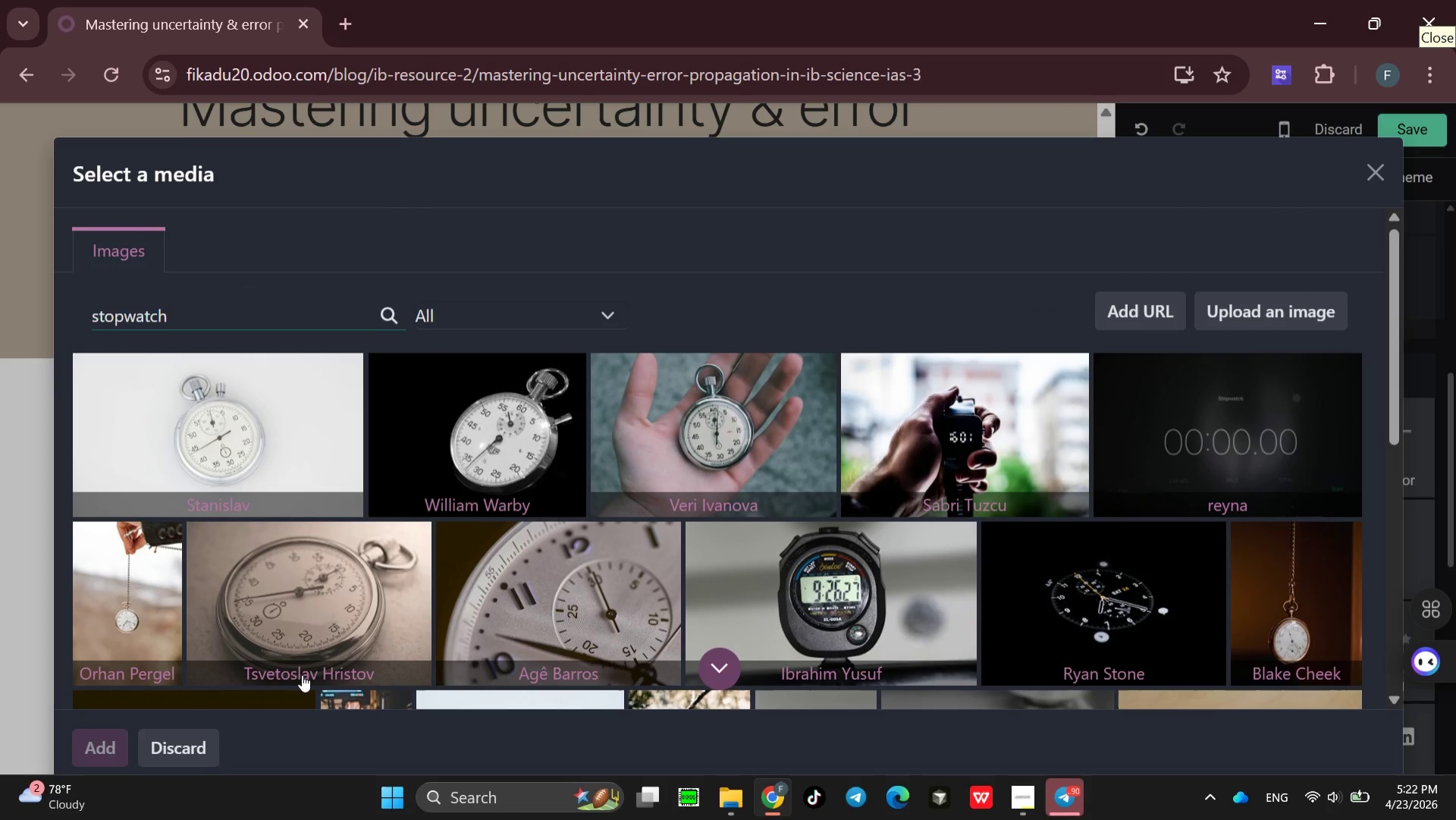 
wait(41.81)
 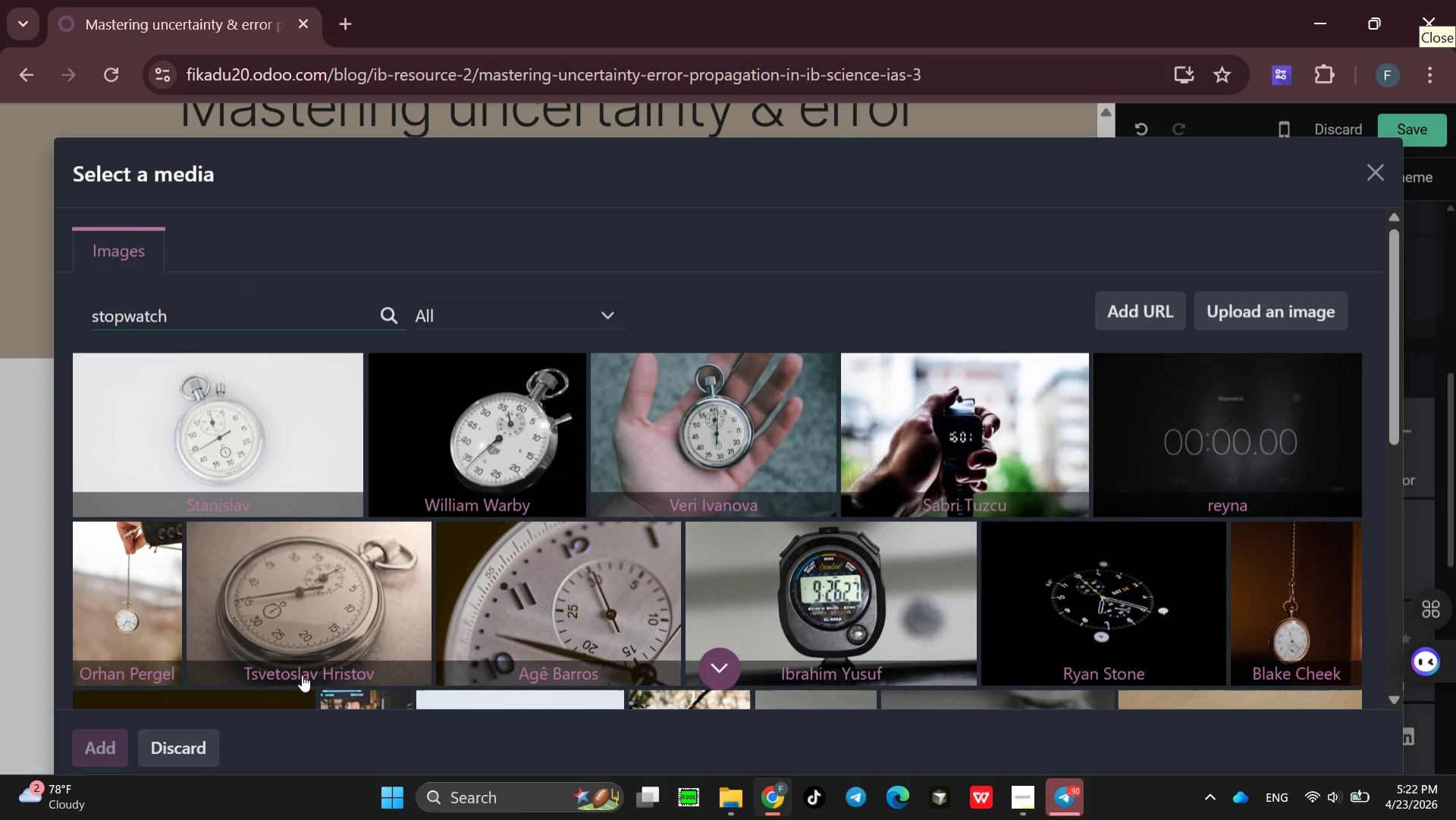 
left_click([403, 388])
 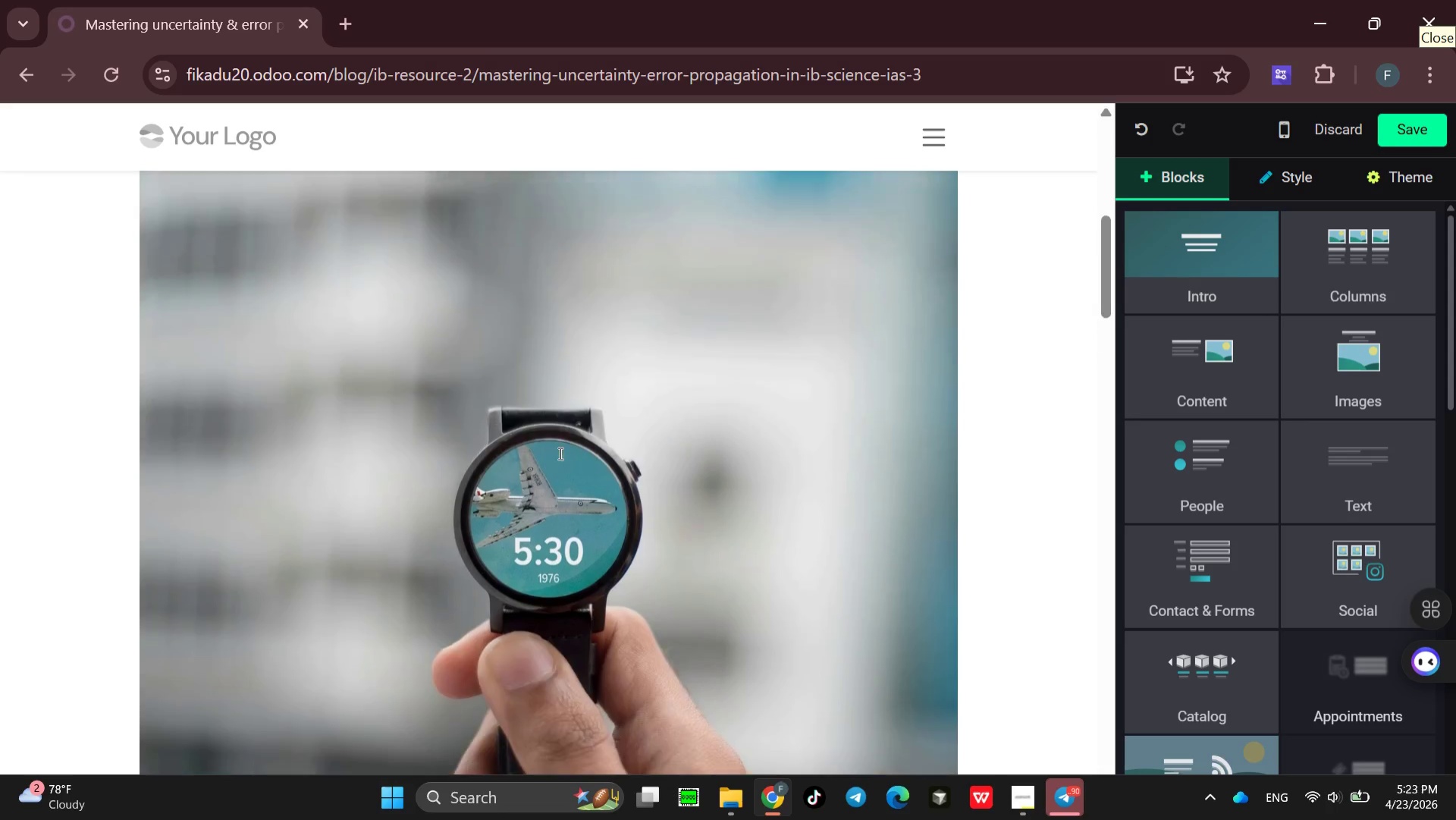 
wait(42.5)
 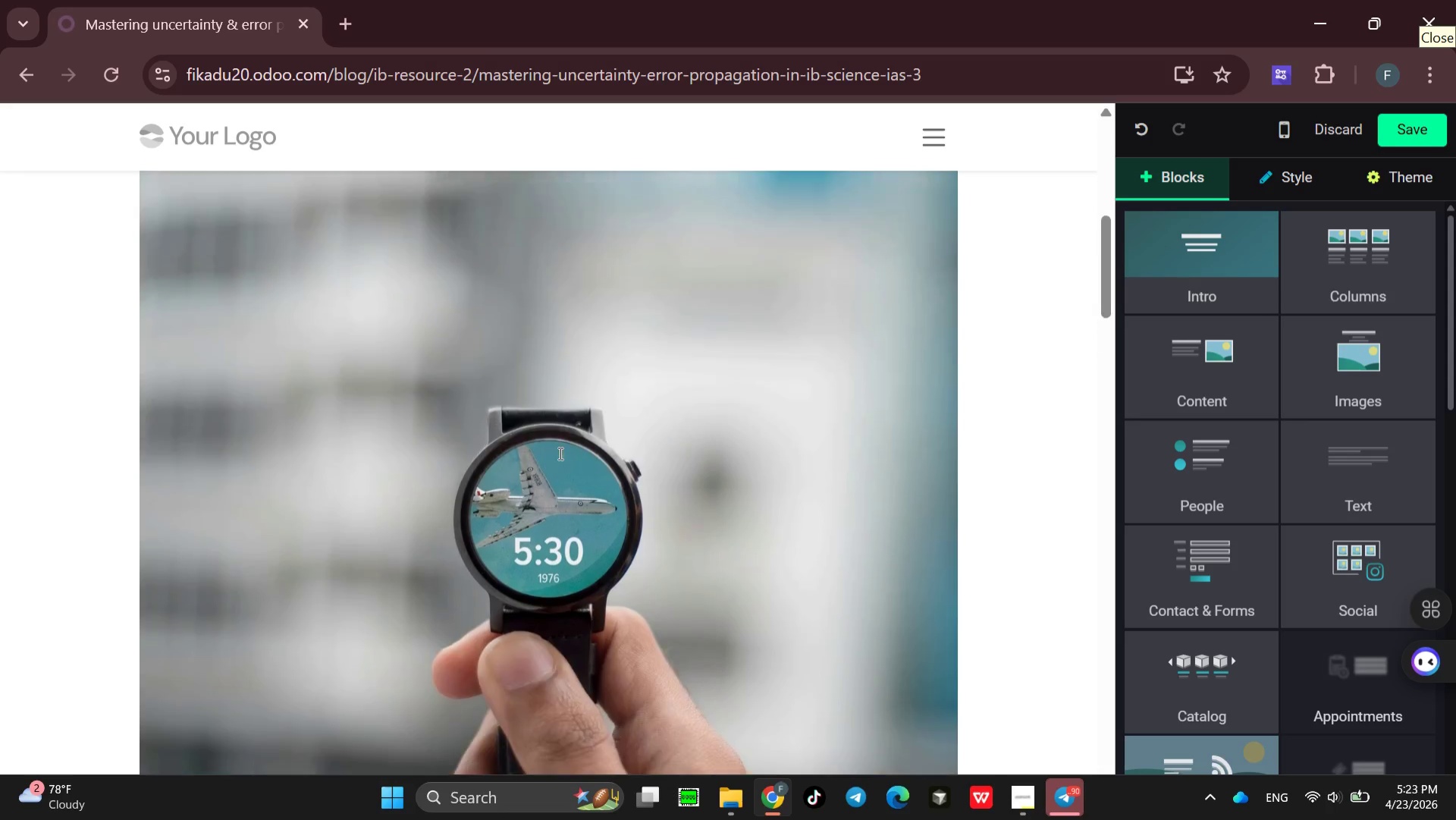 
left_click_drag(start_coordinate=[1372, 259], to_coordinate=[434, 638])
 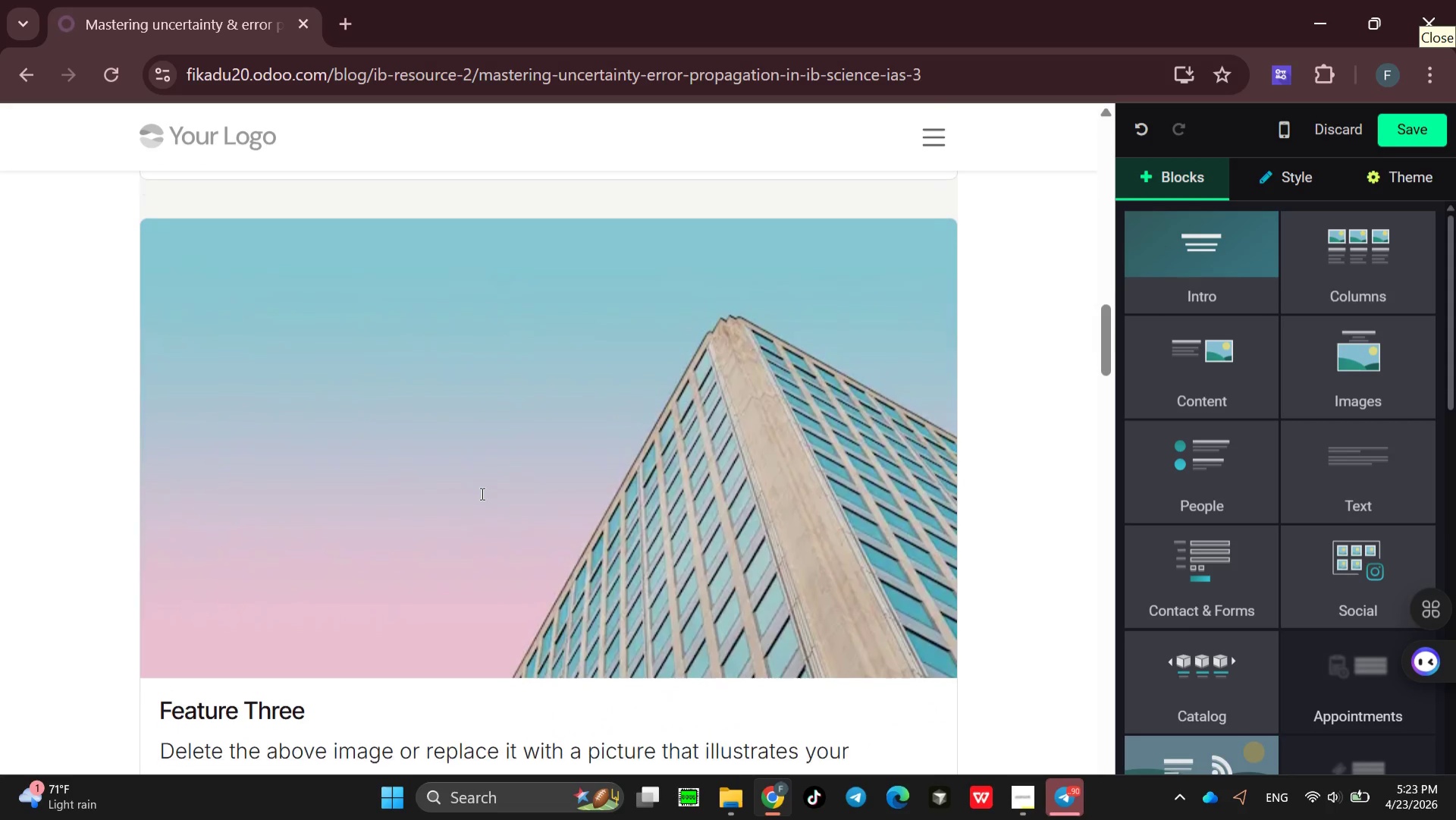 
wait(10.81)
 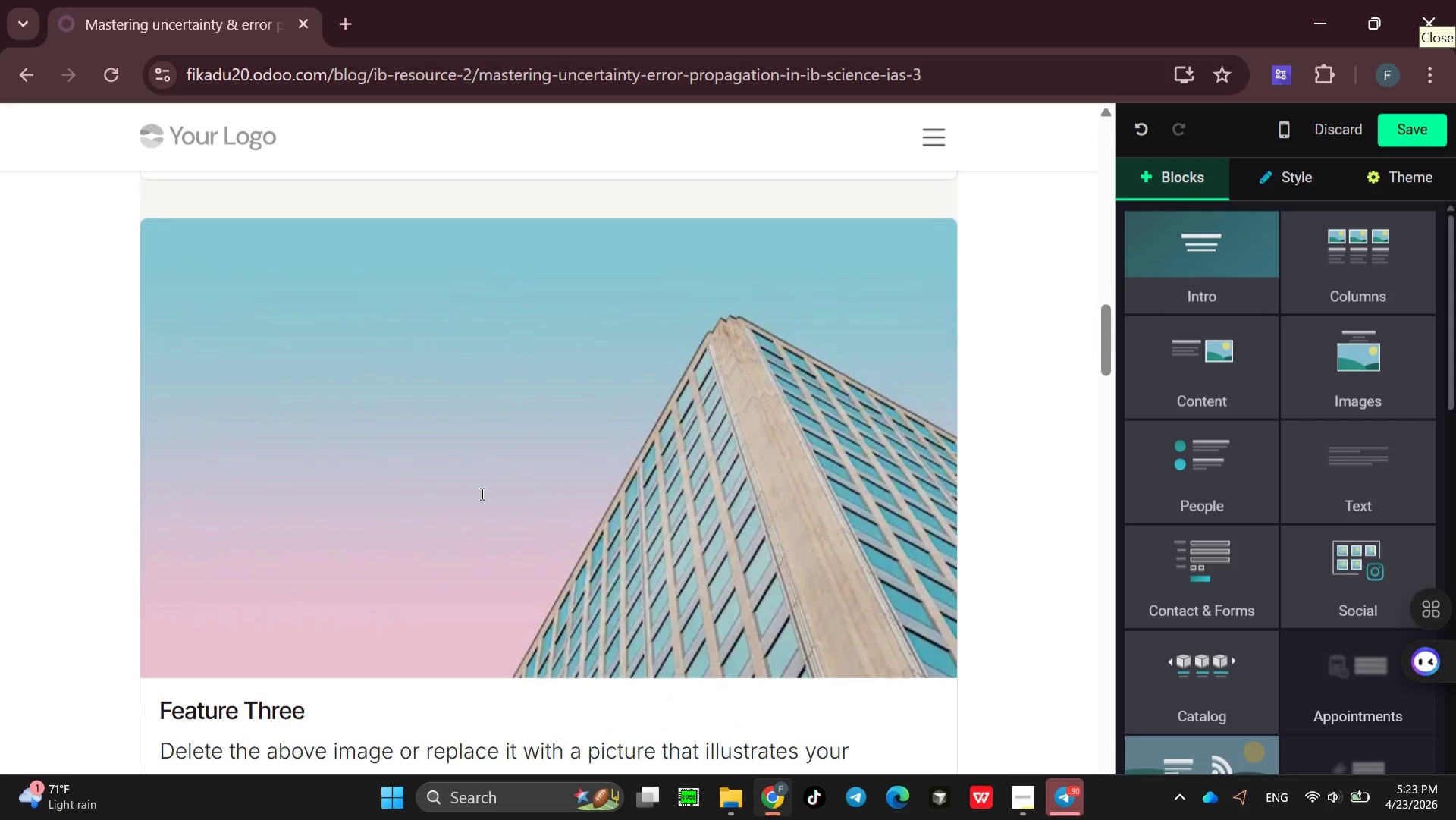 
key(Backspace)
 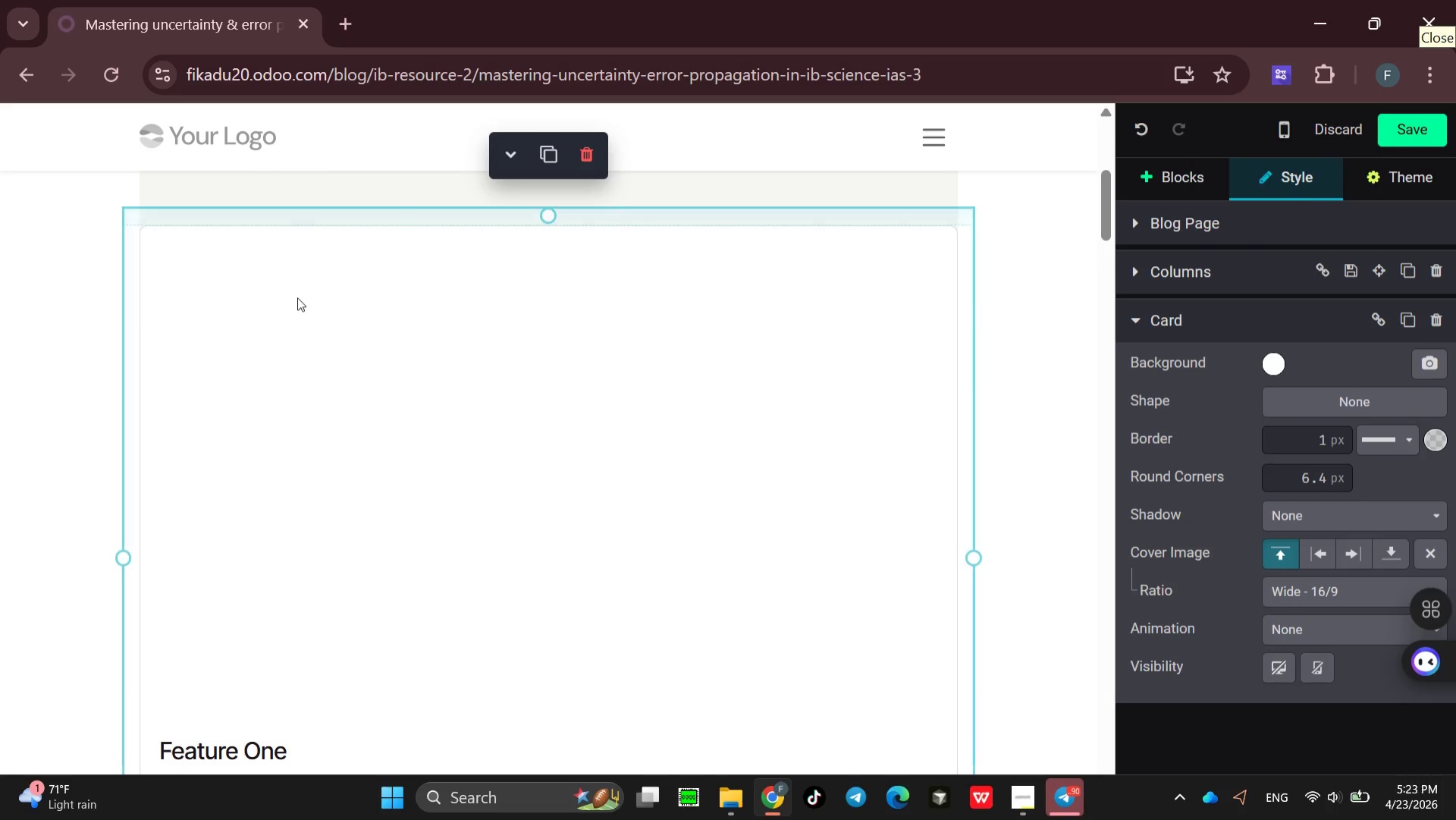 
left_click([215, 279])
 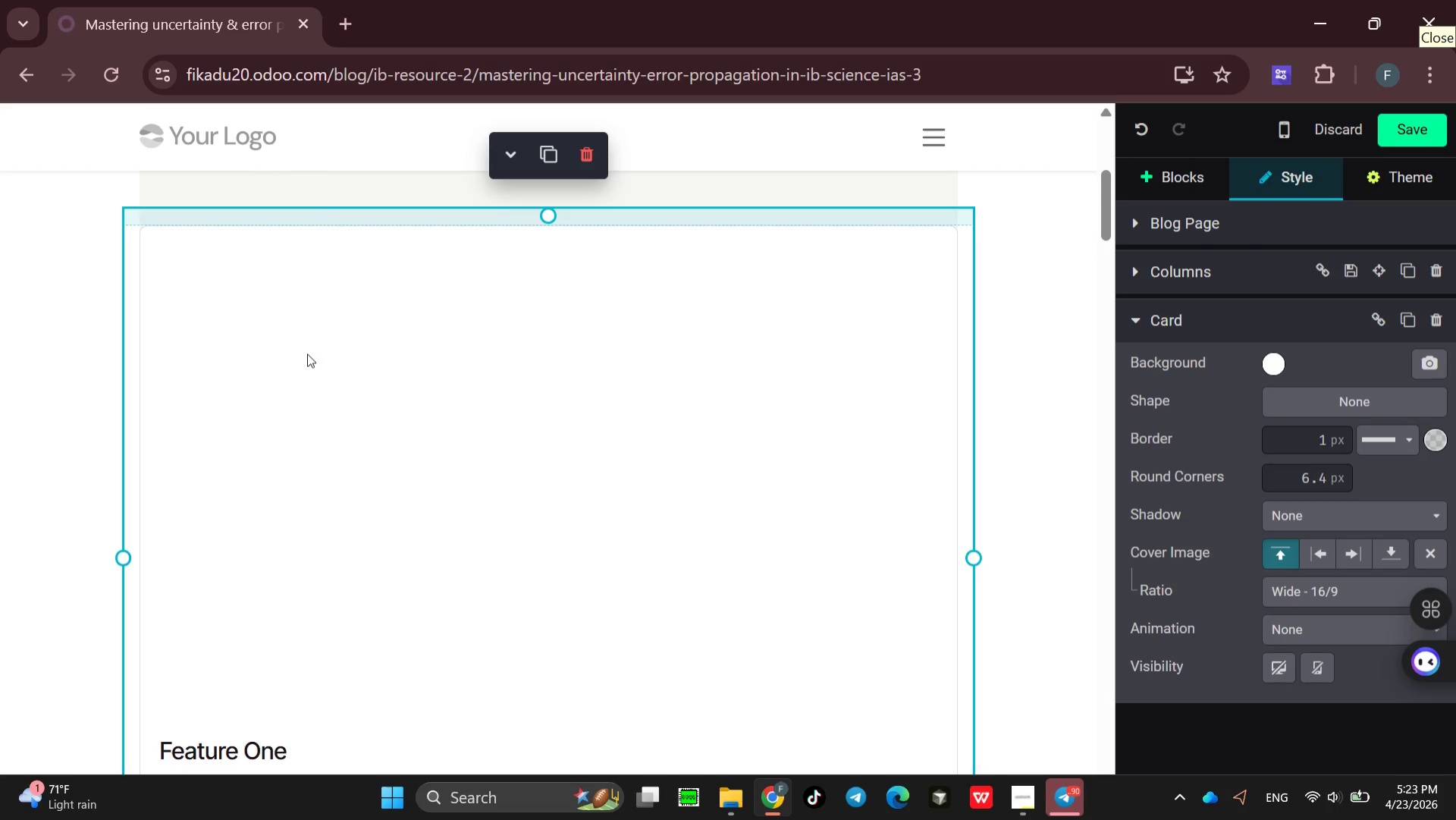 
left_click([307, 353])
 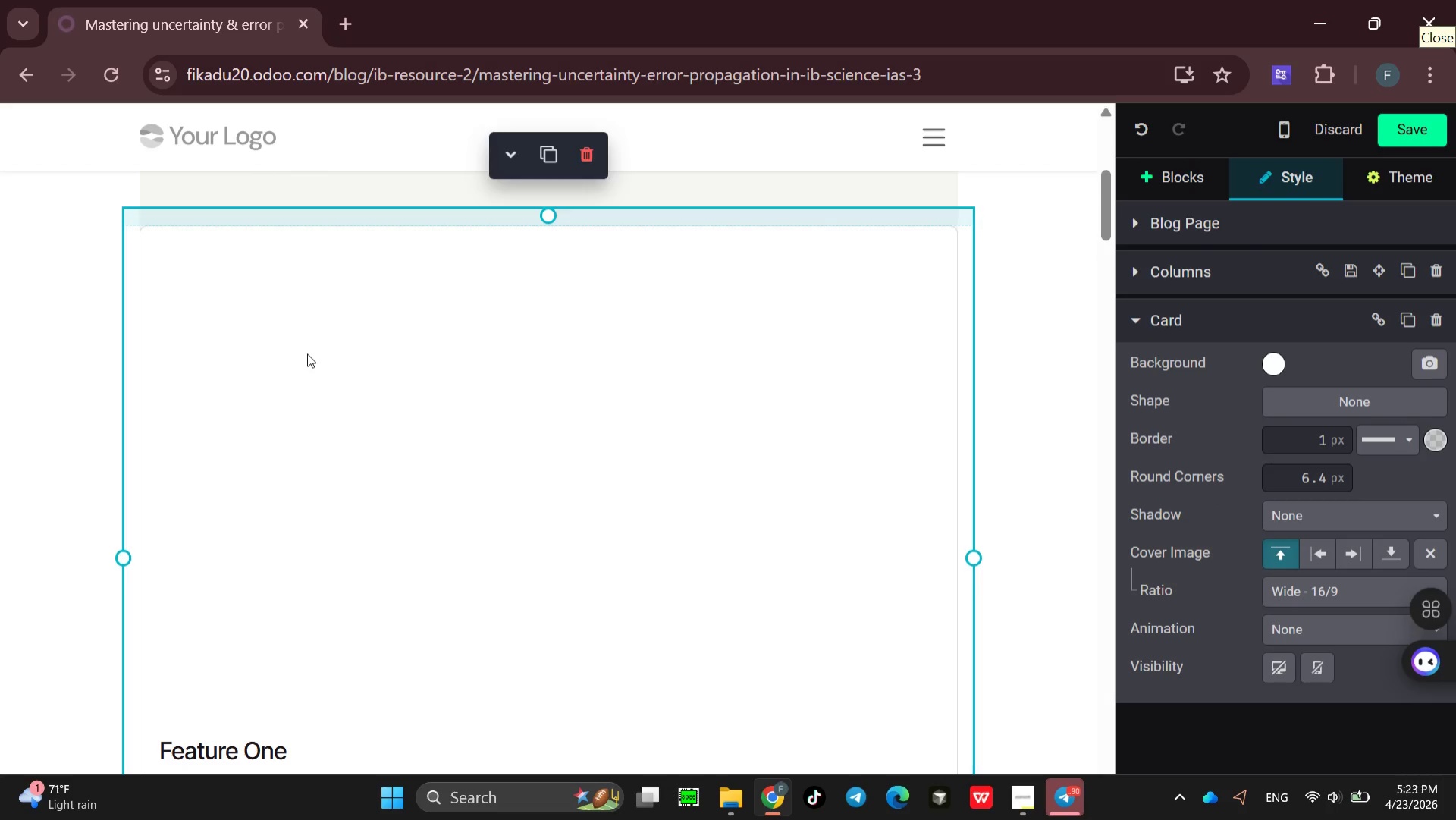 
type(ff)
 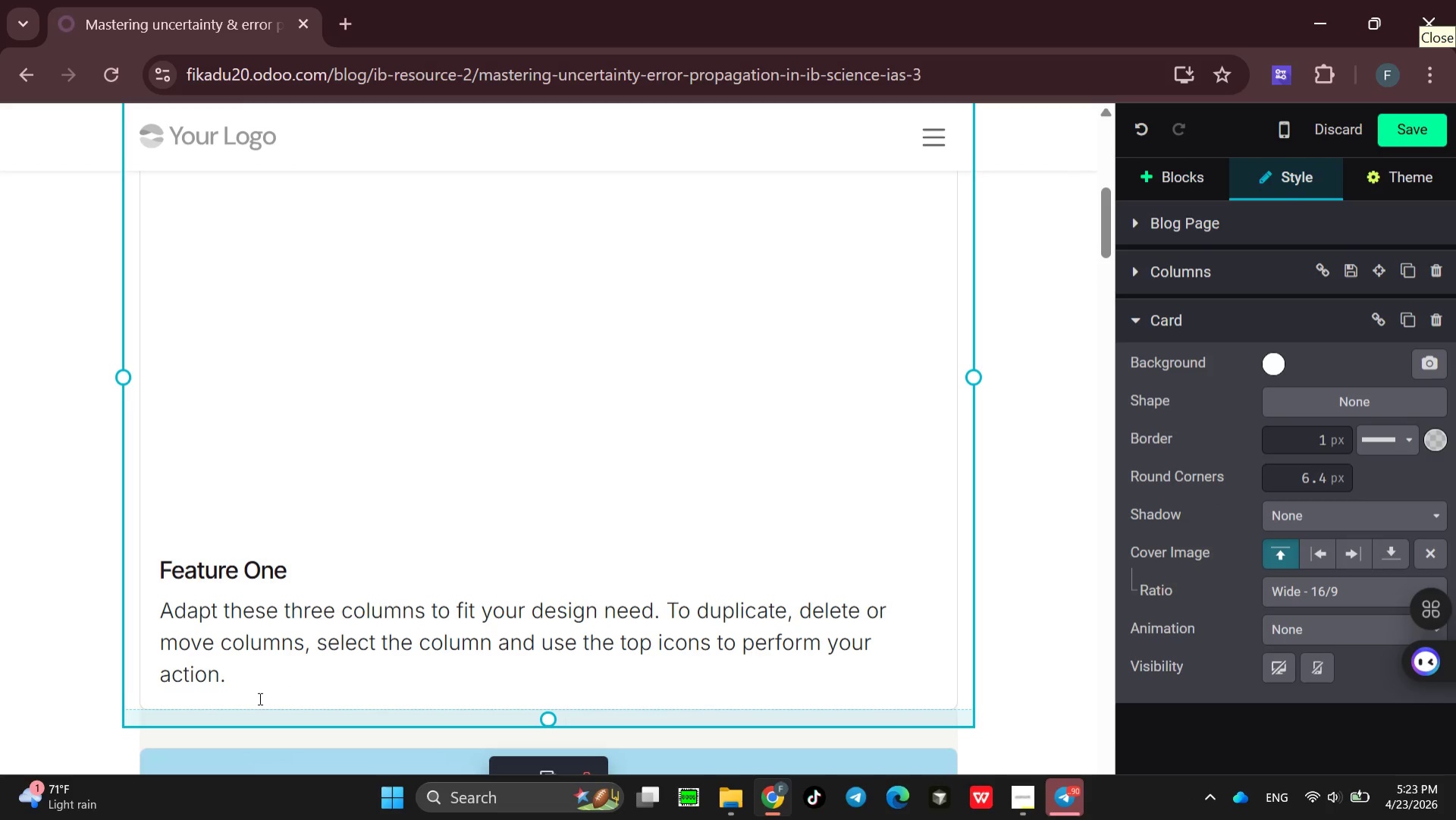 
left_click_drag(start_coordinate=[238, 671], to_coordinate=[155, 564])
 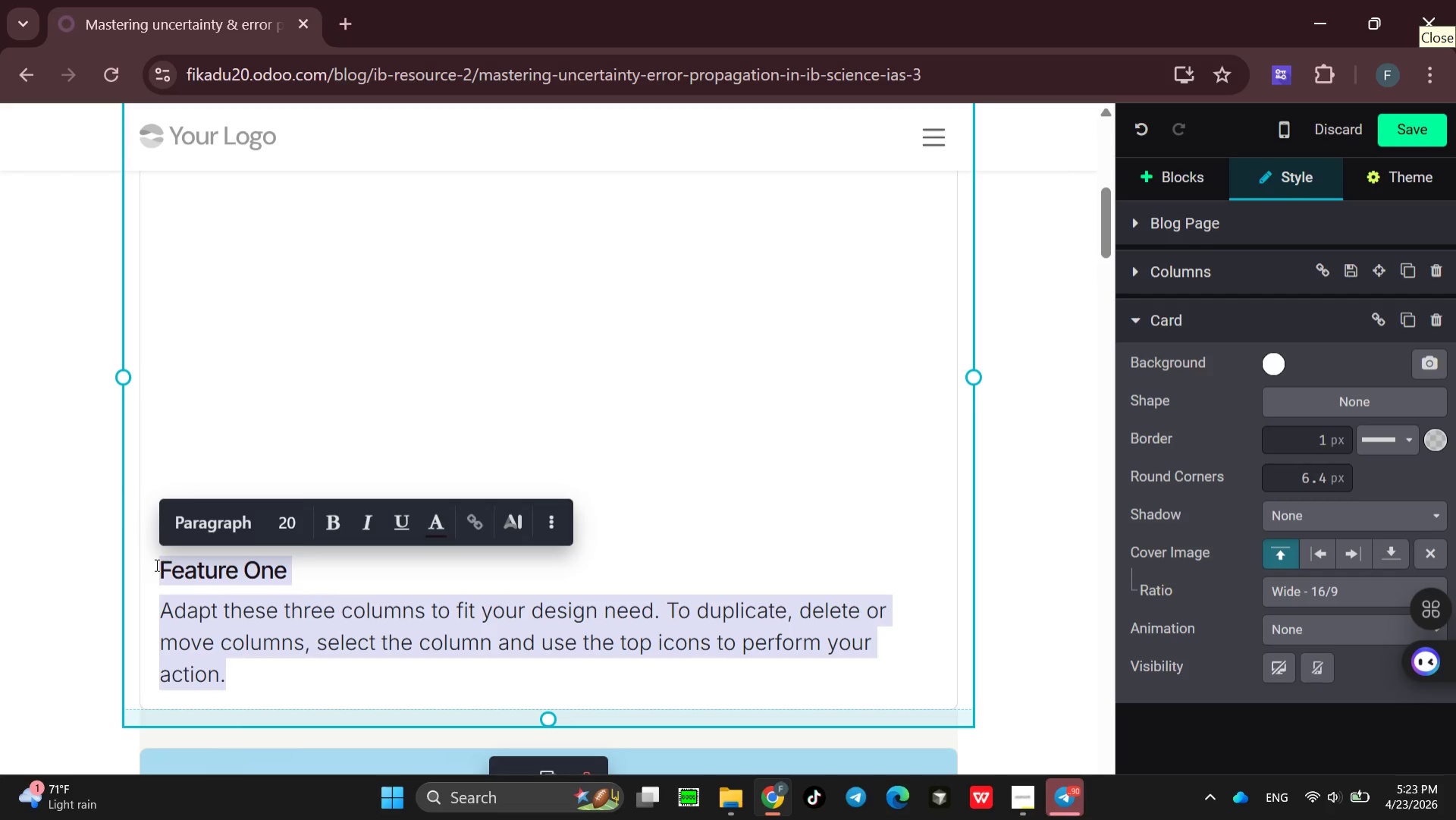 
key(Backspace)
 